 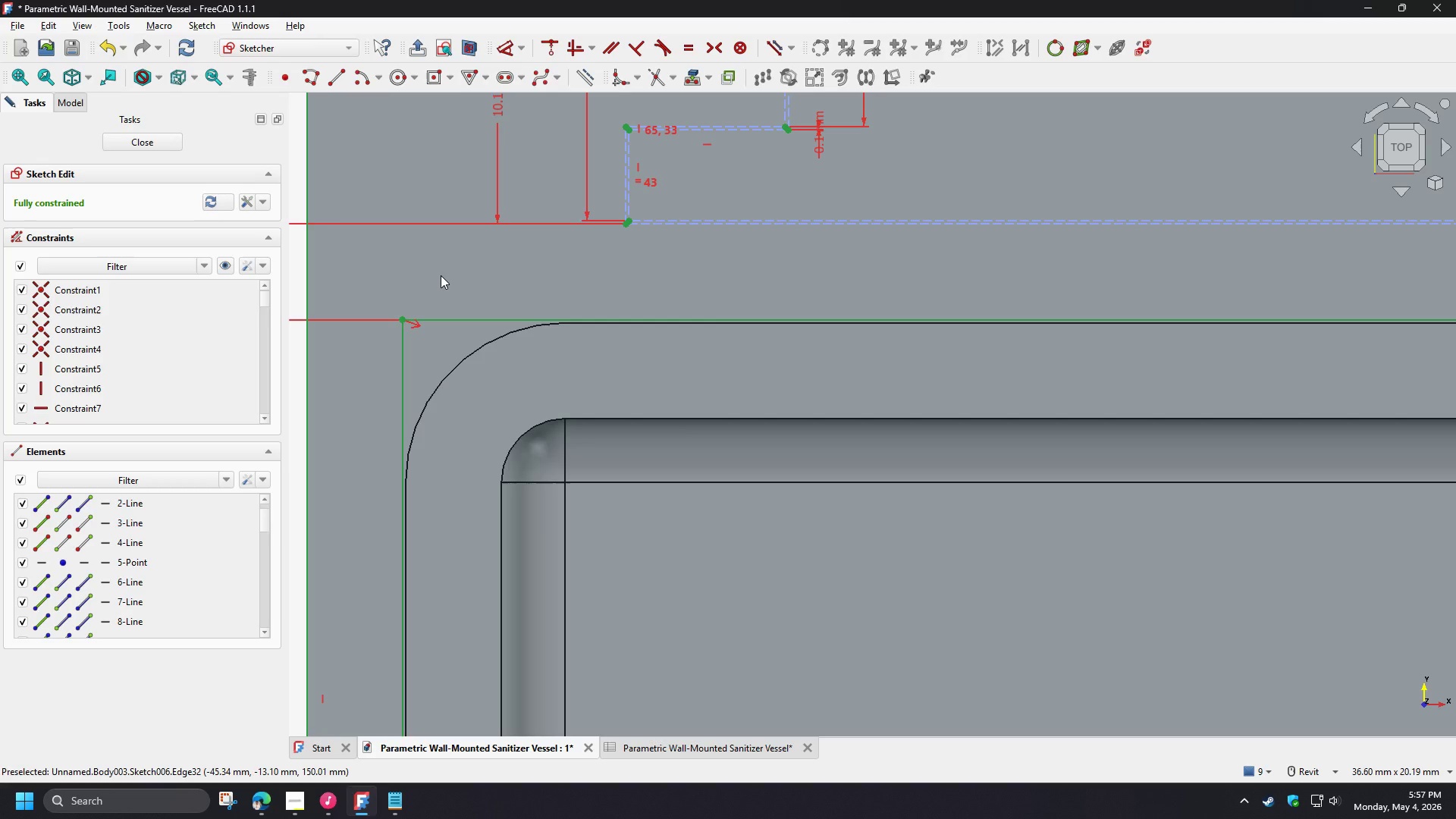 
scroll: coordinate [560, 363], scroll_direction: down, amount: 6.0
 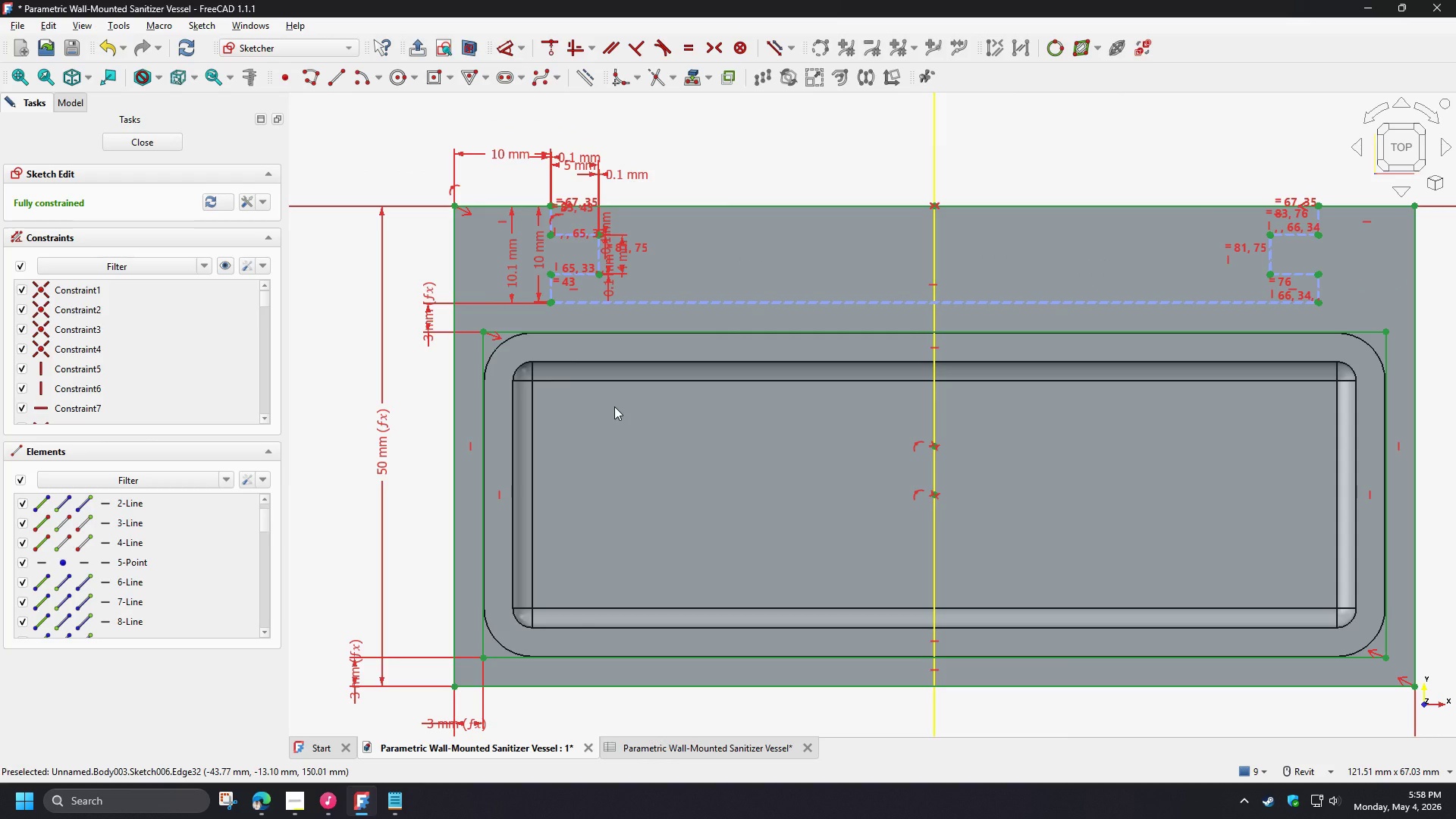 
wait(10.52)
 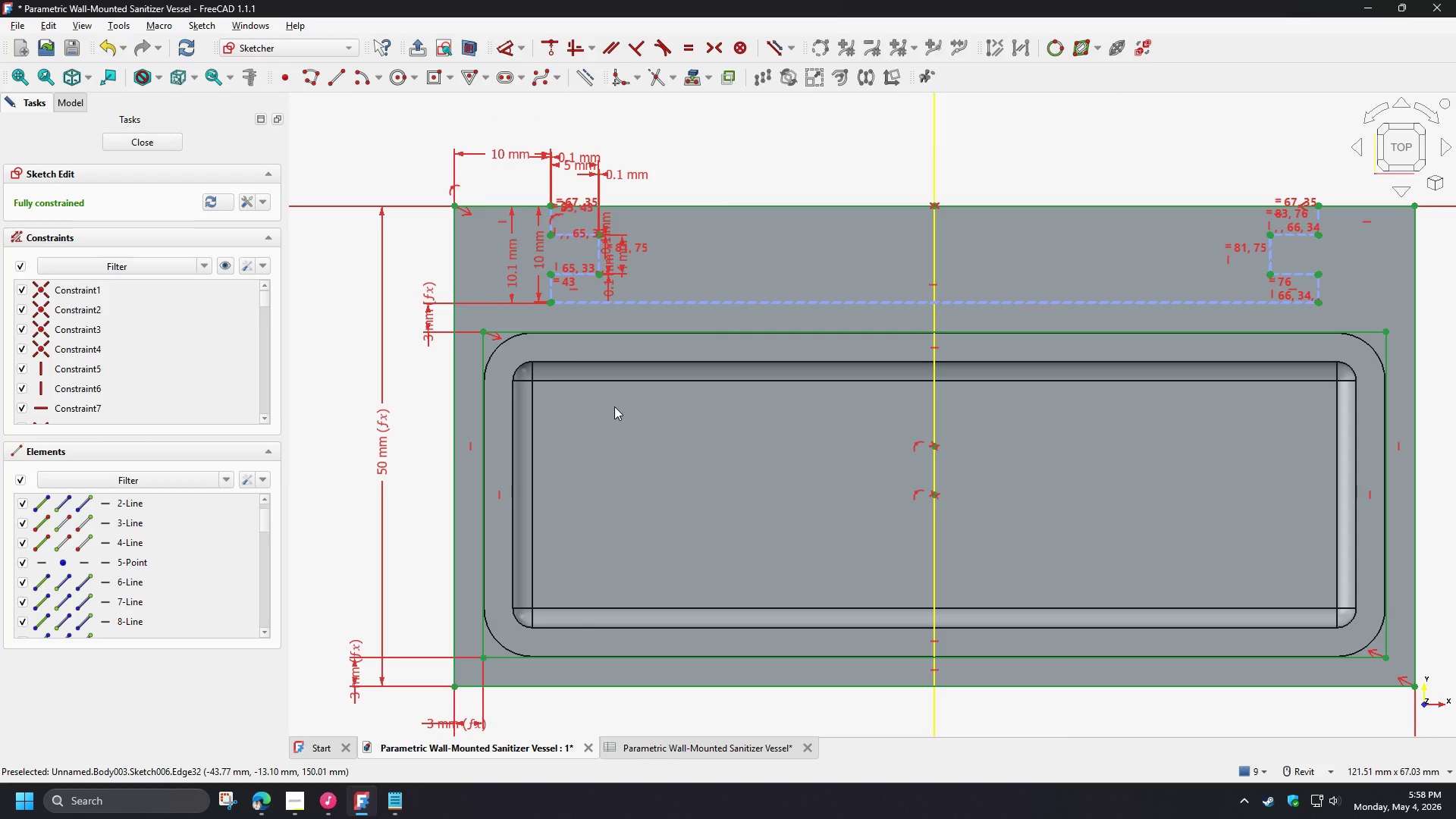 
left_click_drag(start_coordinate=[403, 318], to_coordinate=[1415, 664])
 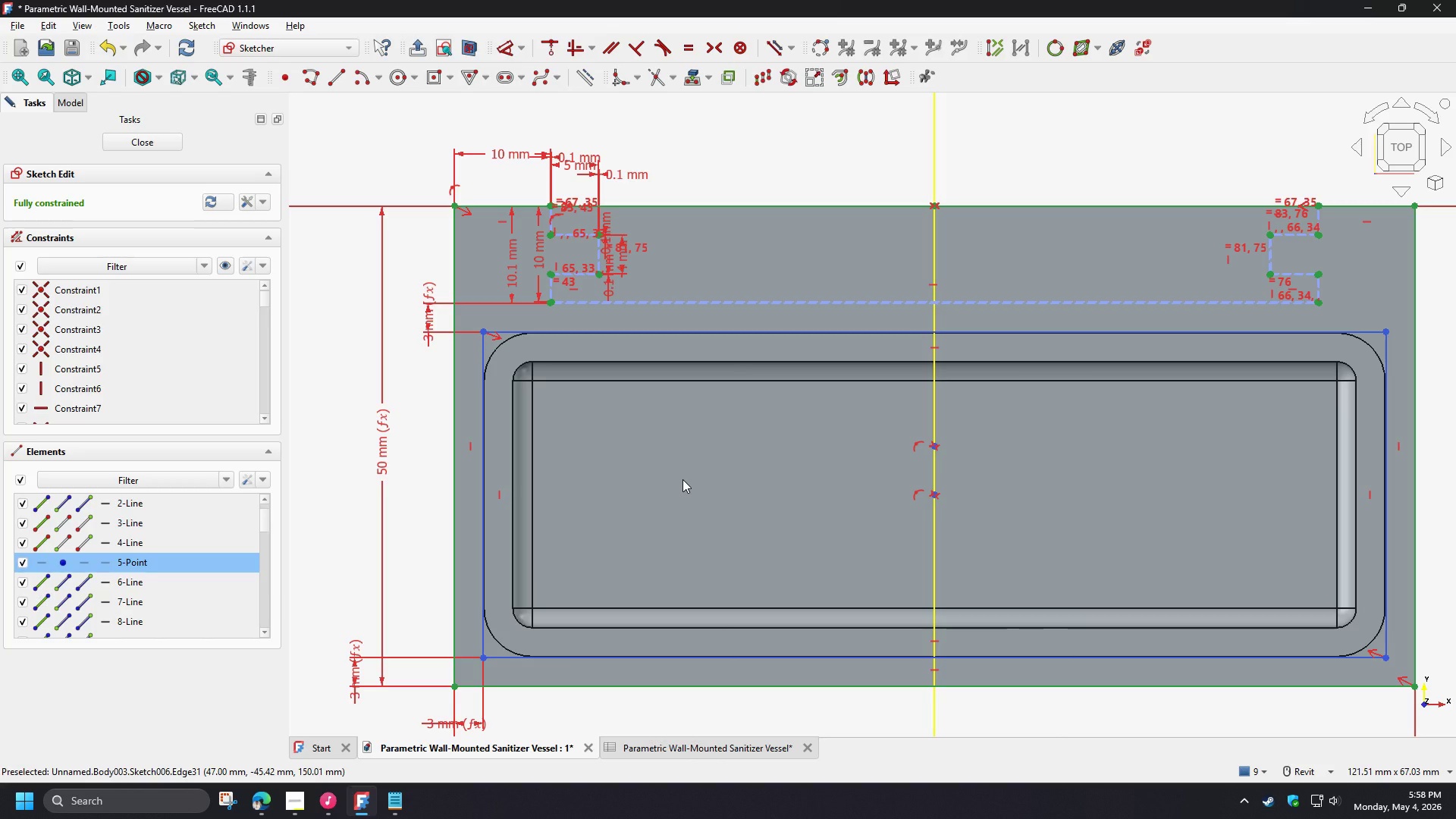 
wait(7.38)
 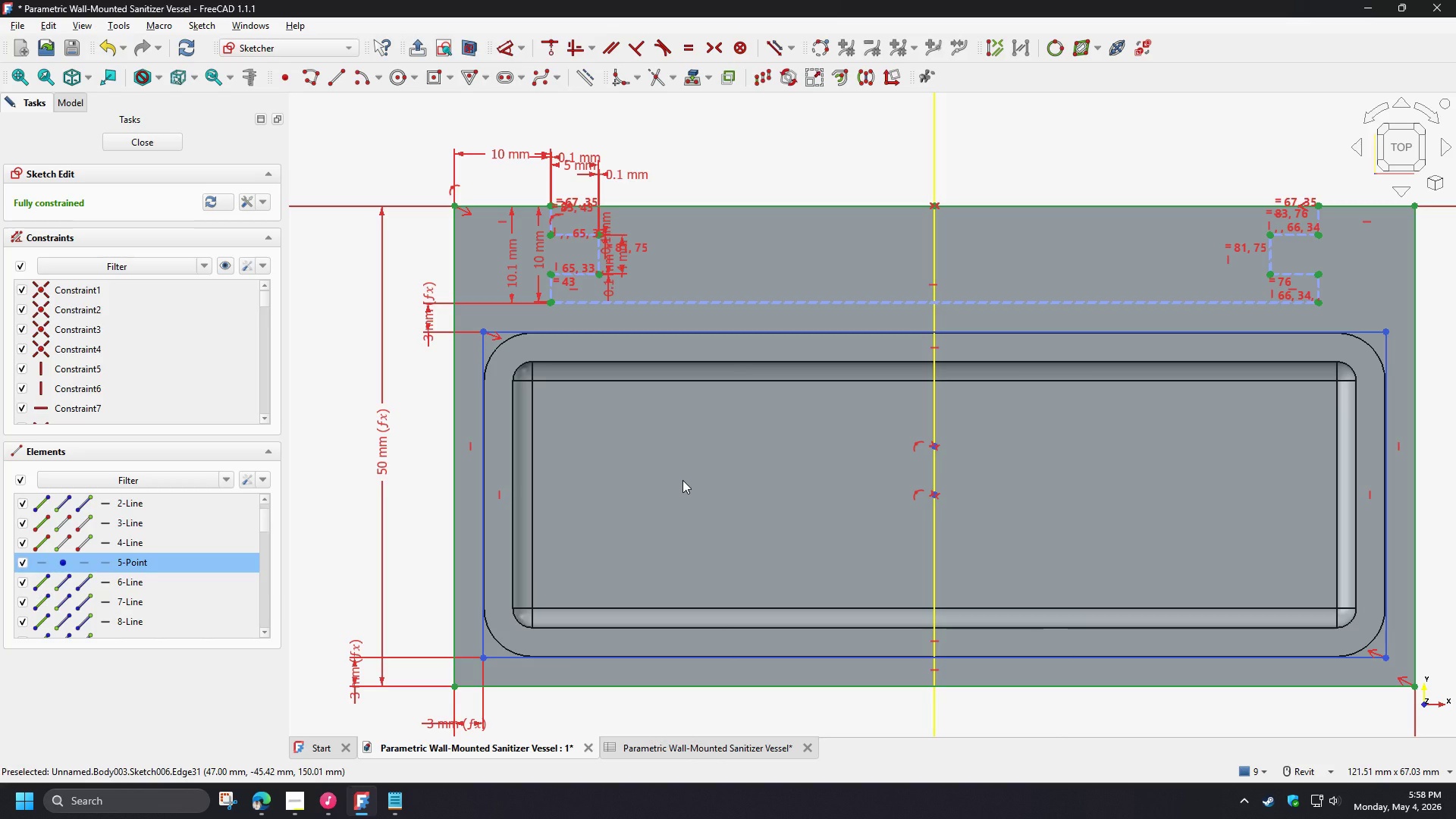 
left_click([319, 384])
 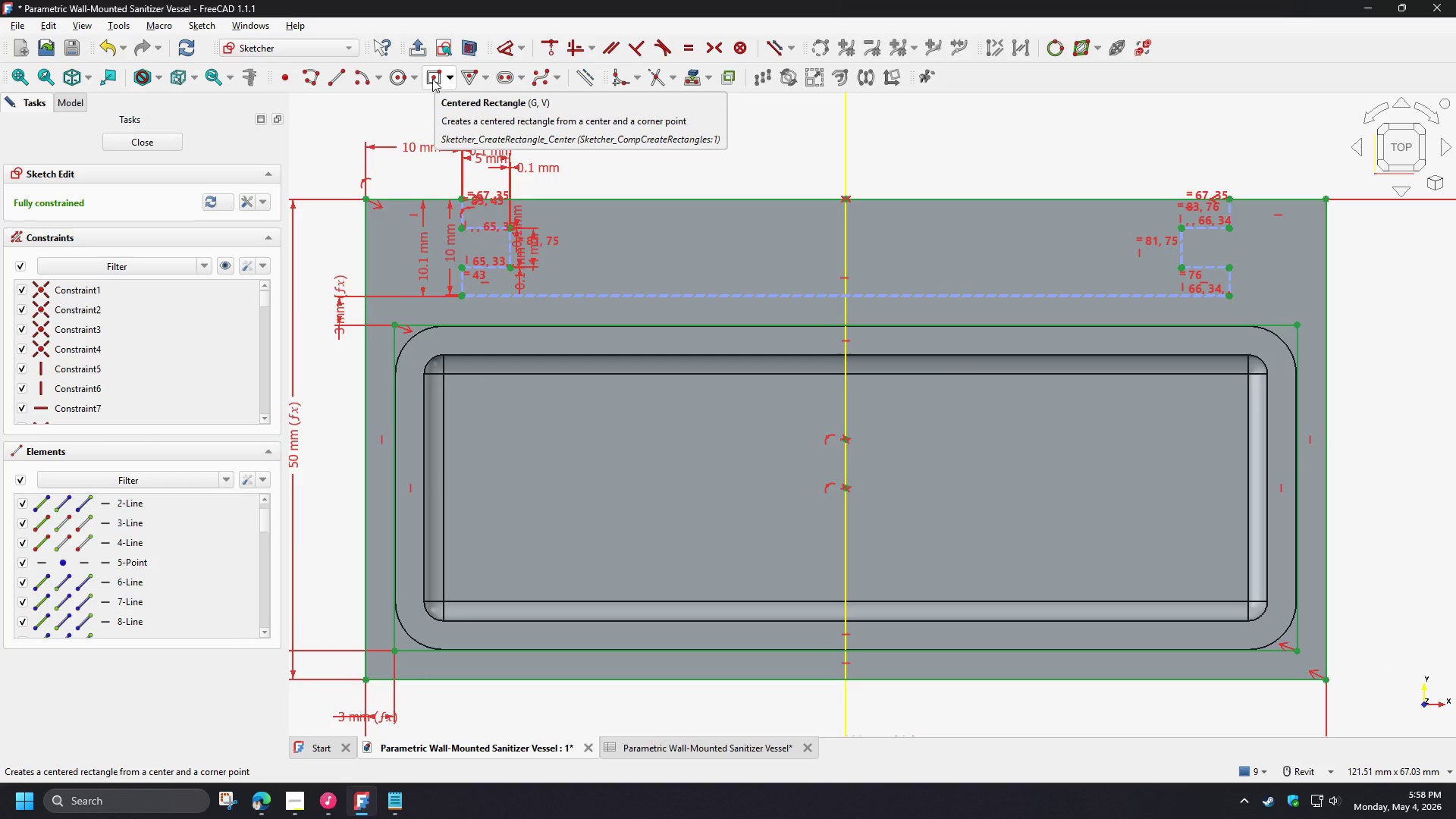 
wait(5.94)
 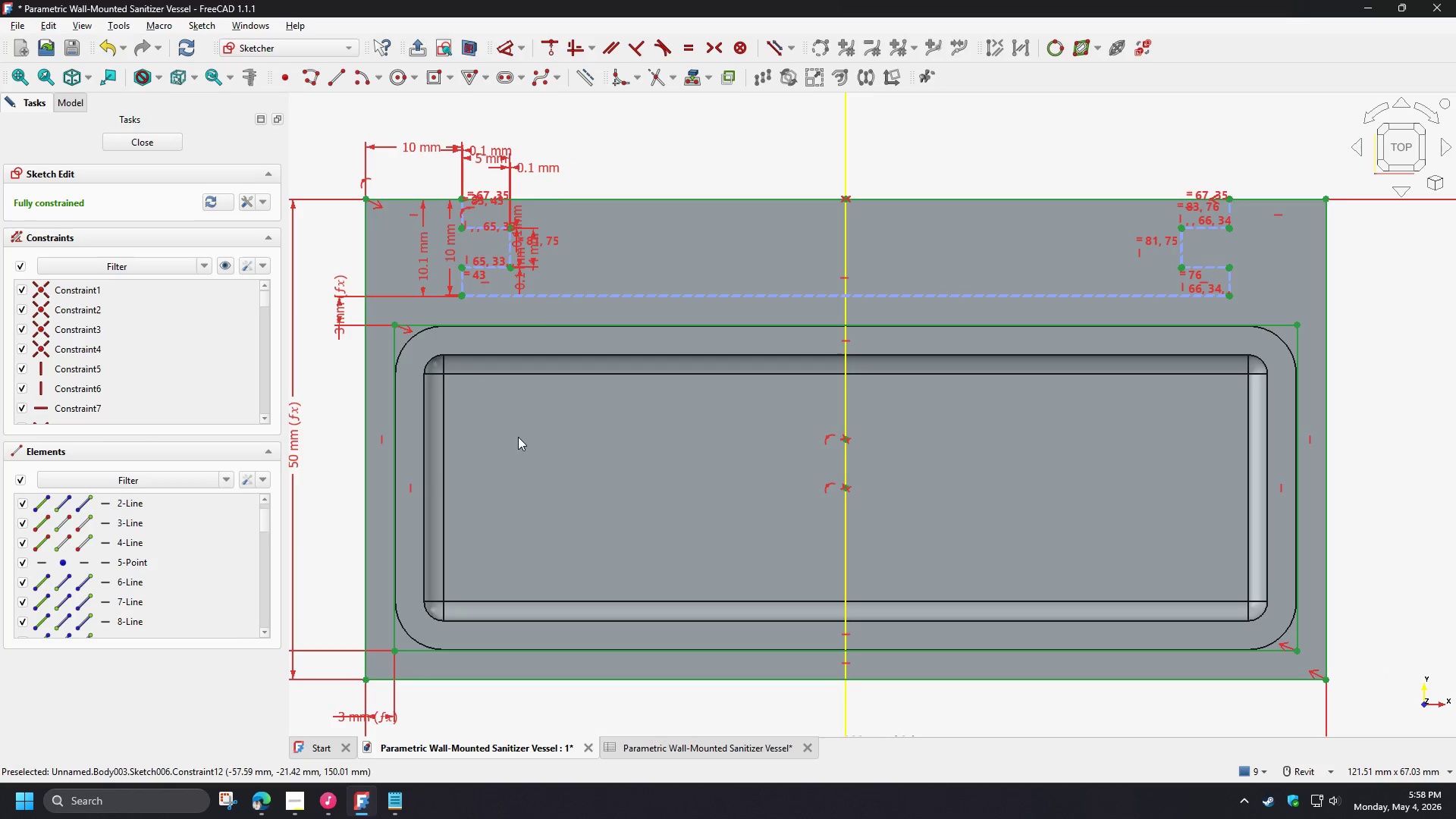 
left_click([432, 79])
 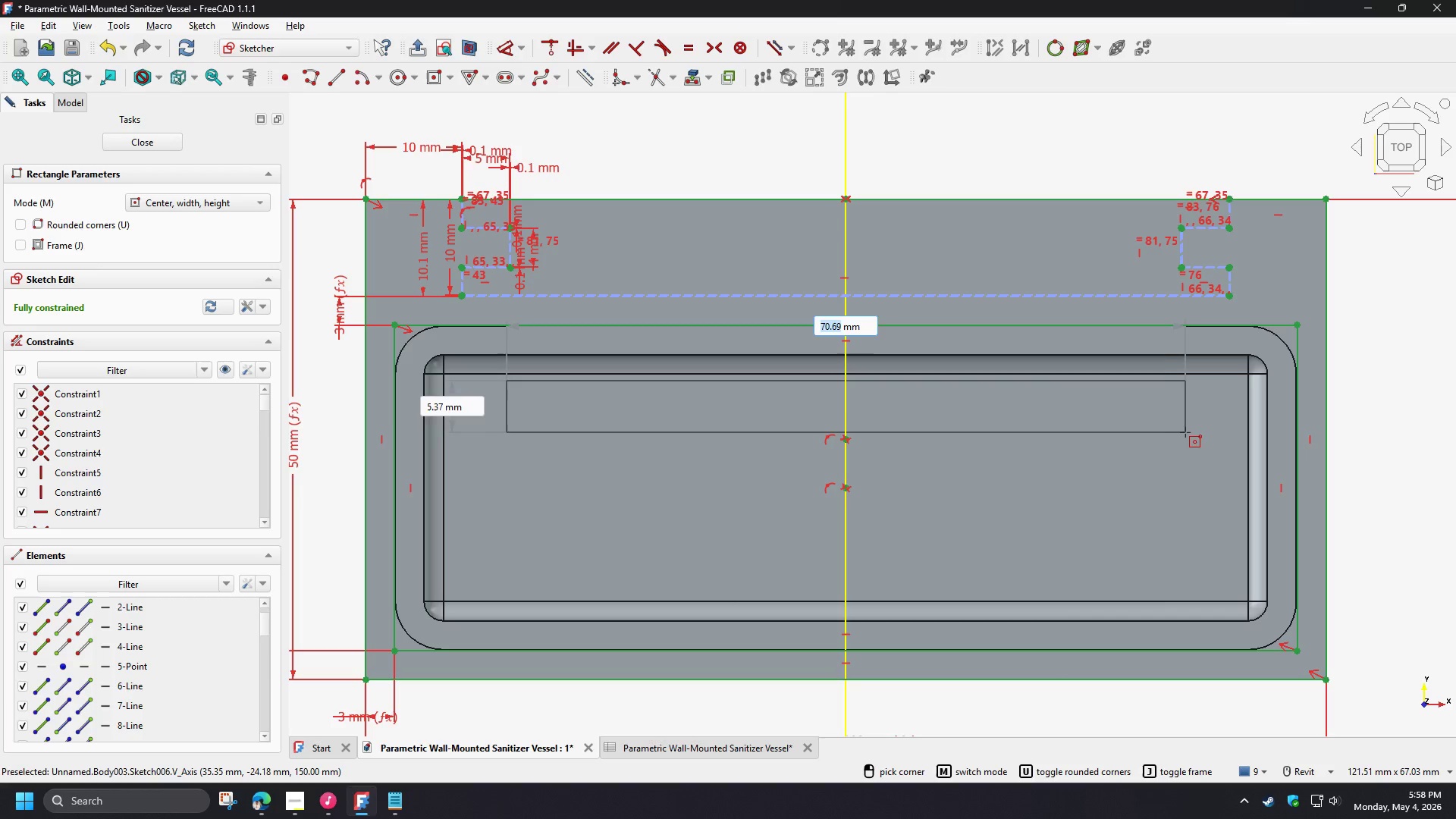 
wait(5.28)
 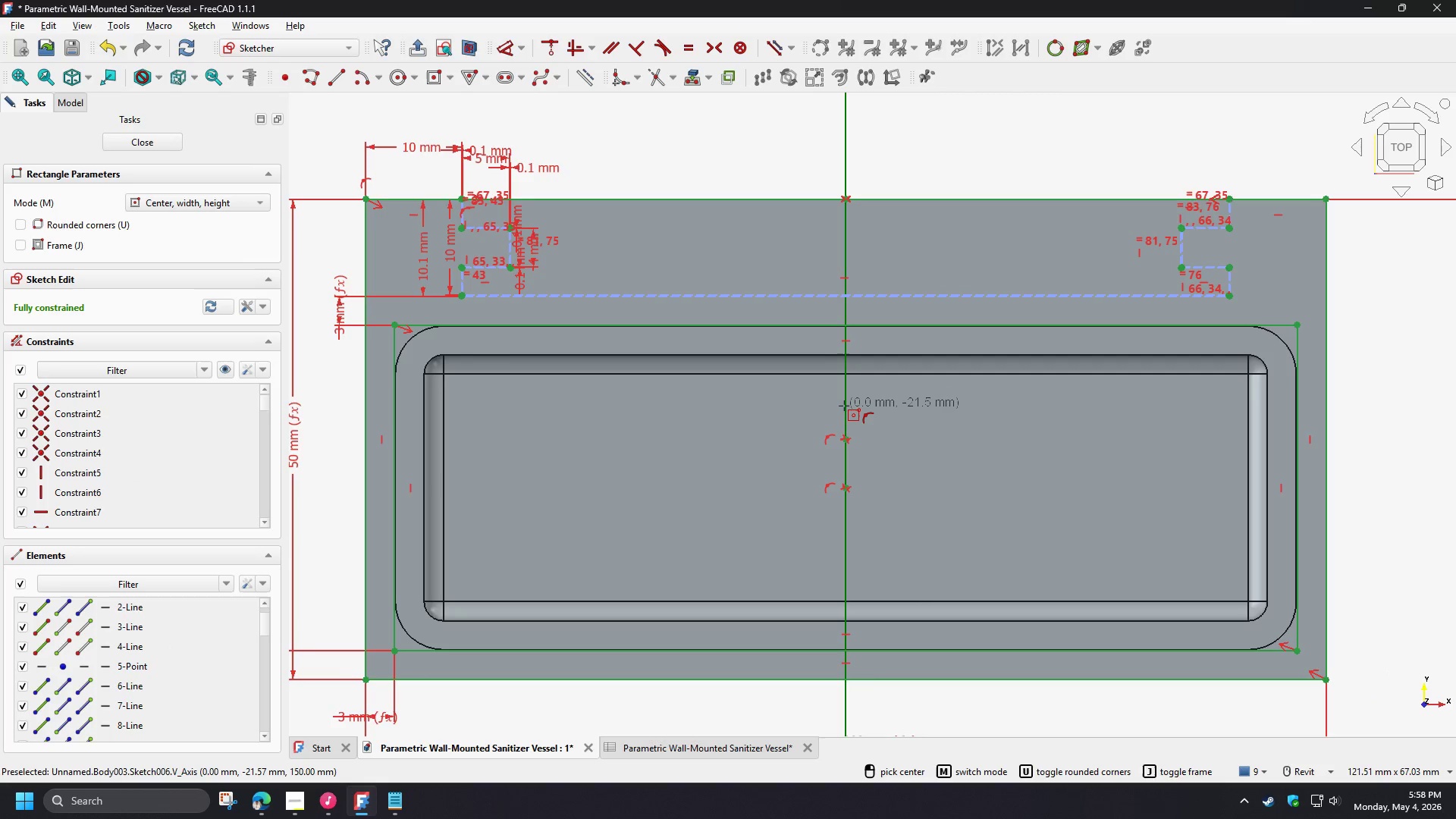 
left_click([1228, 424])
 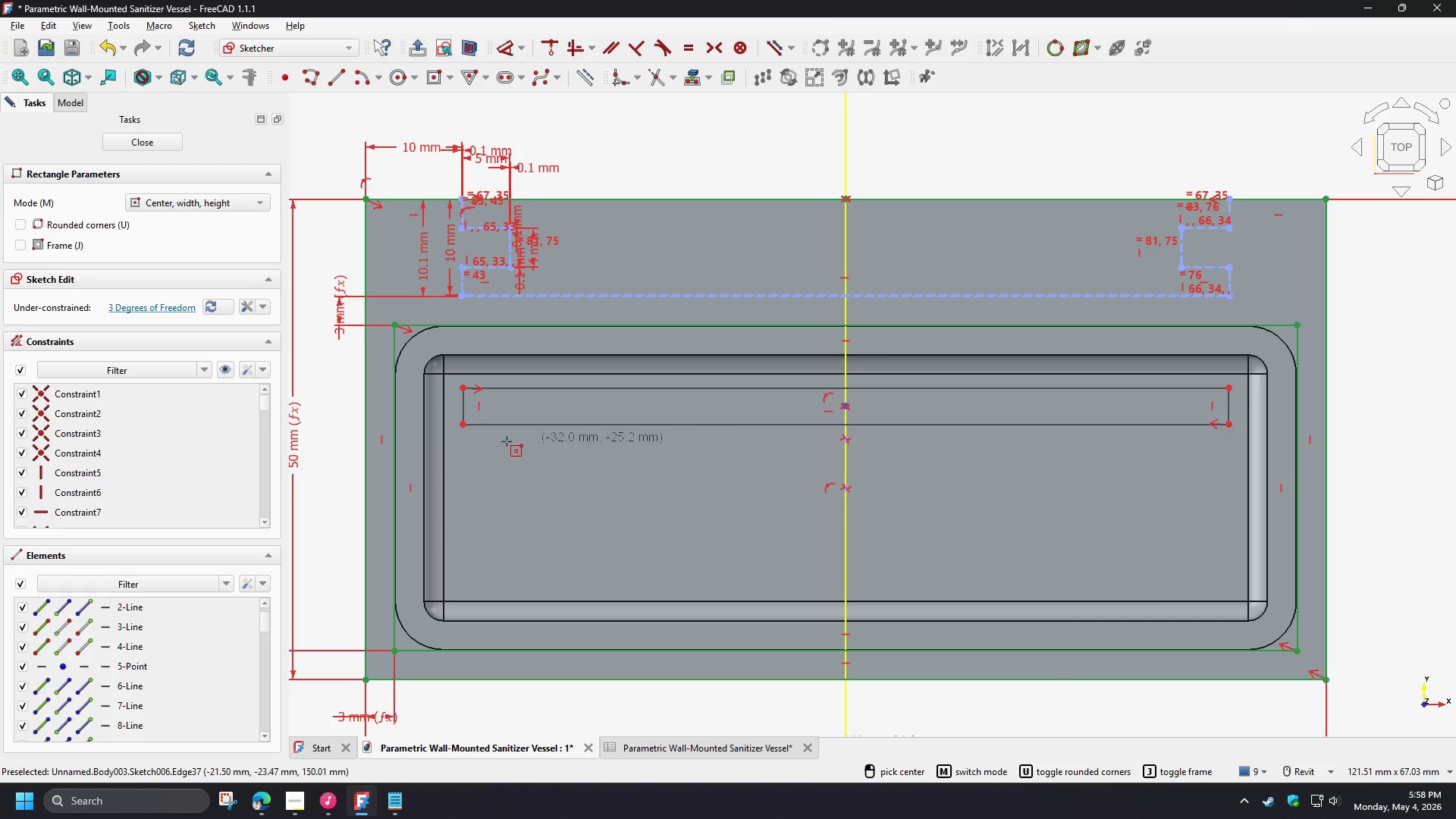 
right_click([494, 441])
 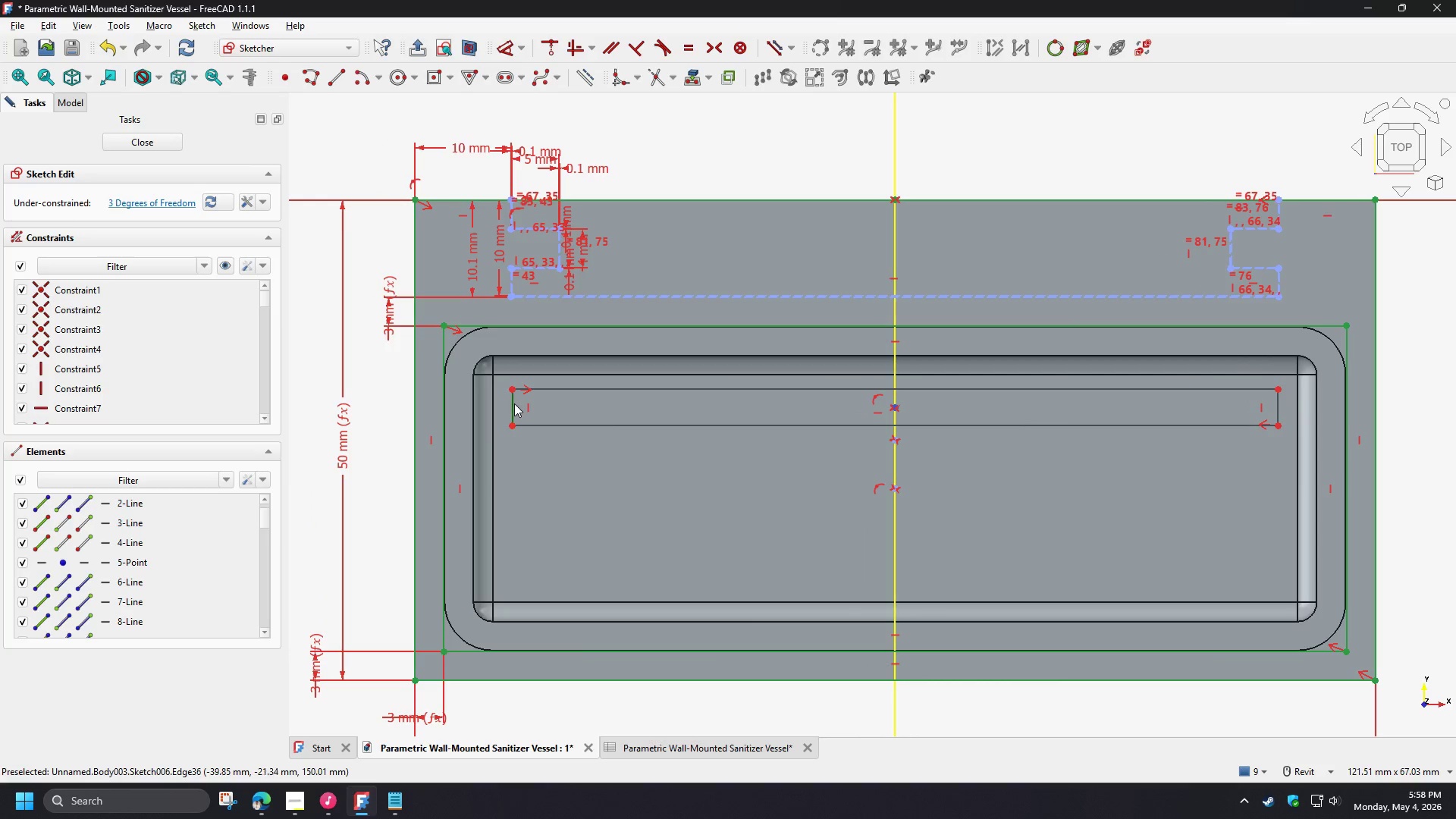 
left_click([513, 403])
 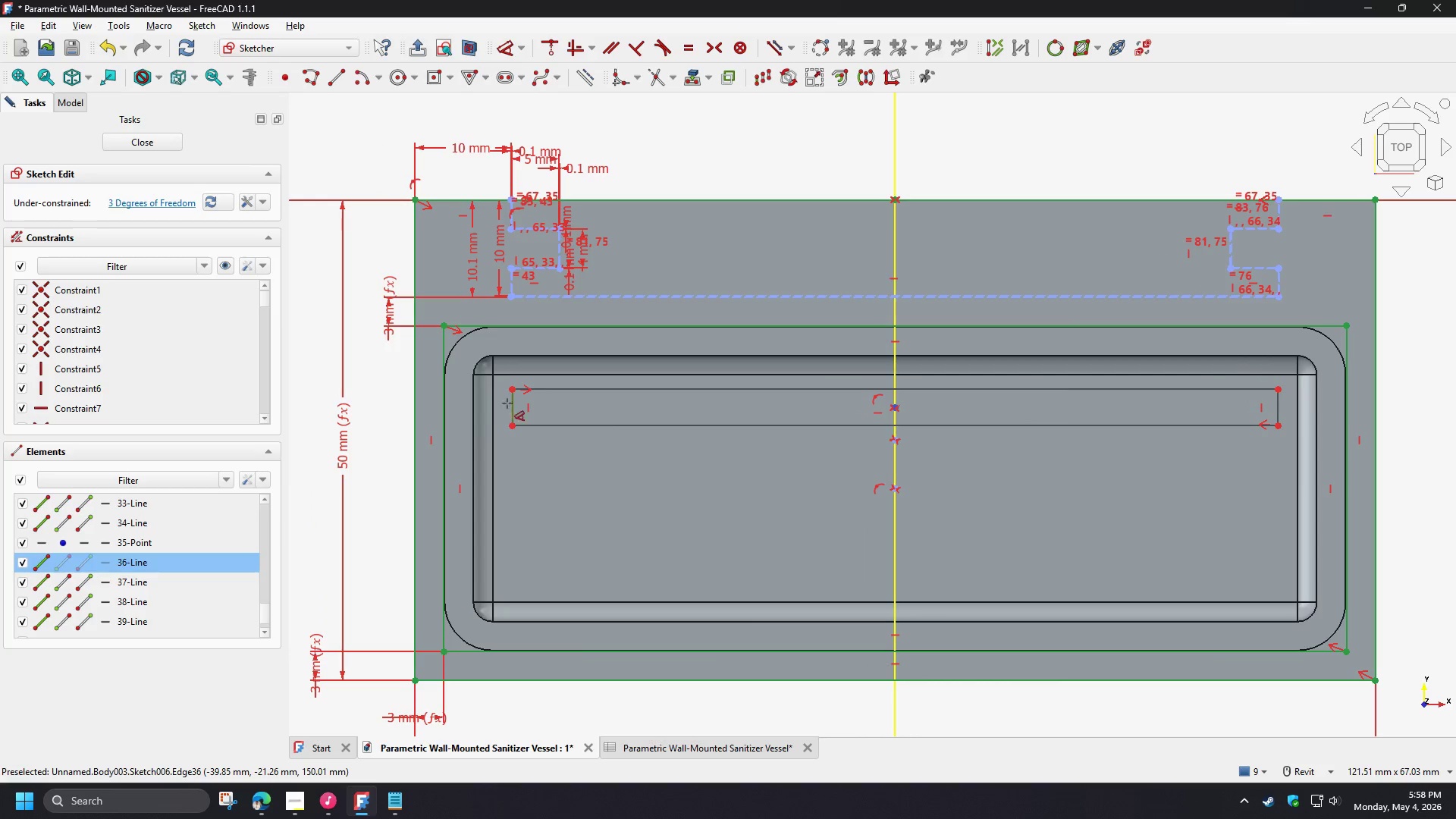 
key(D)
 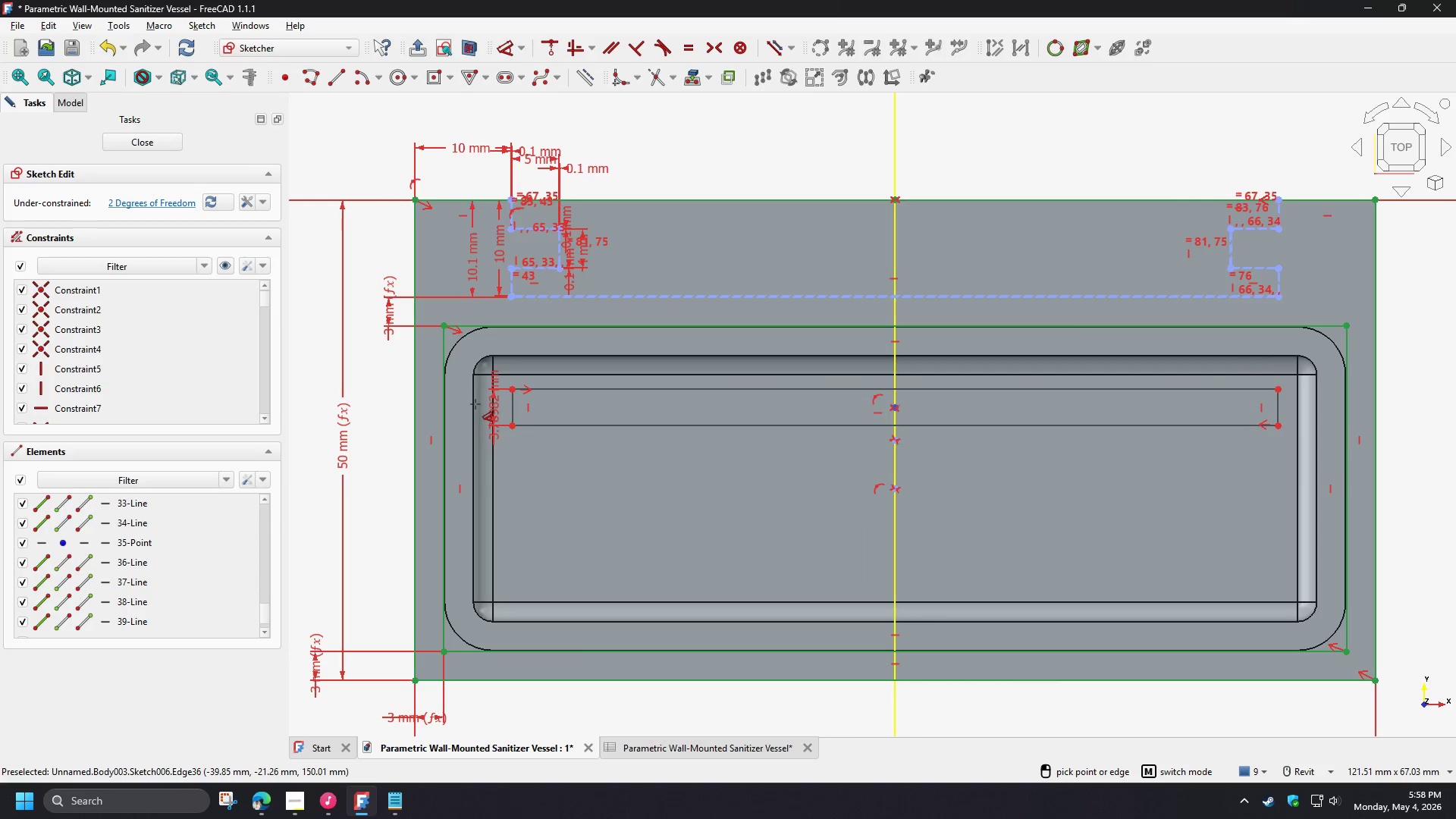 
left_click([475, 404])
 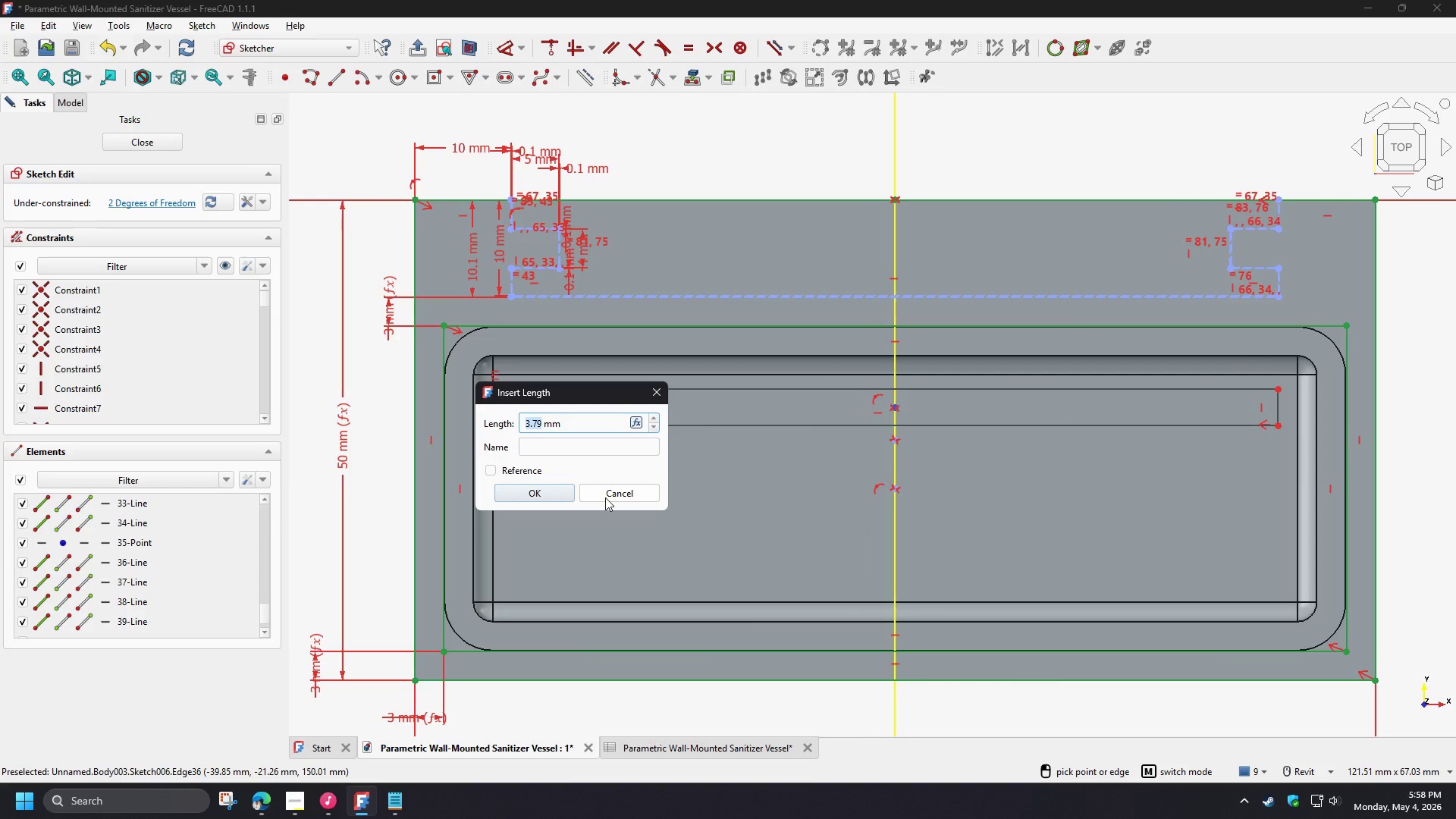 
key(Numpad1)
 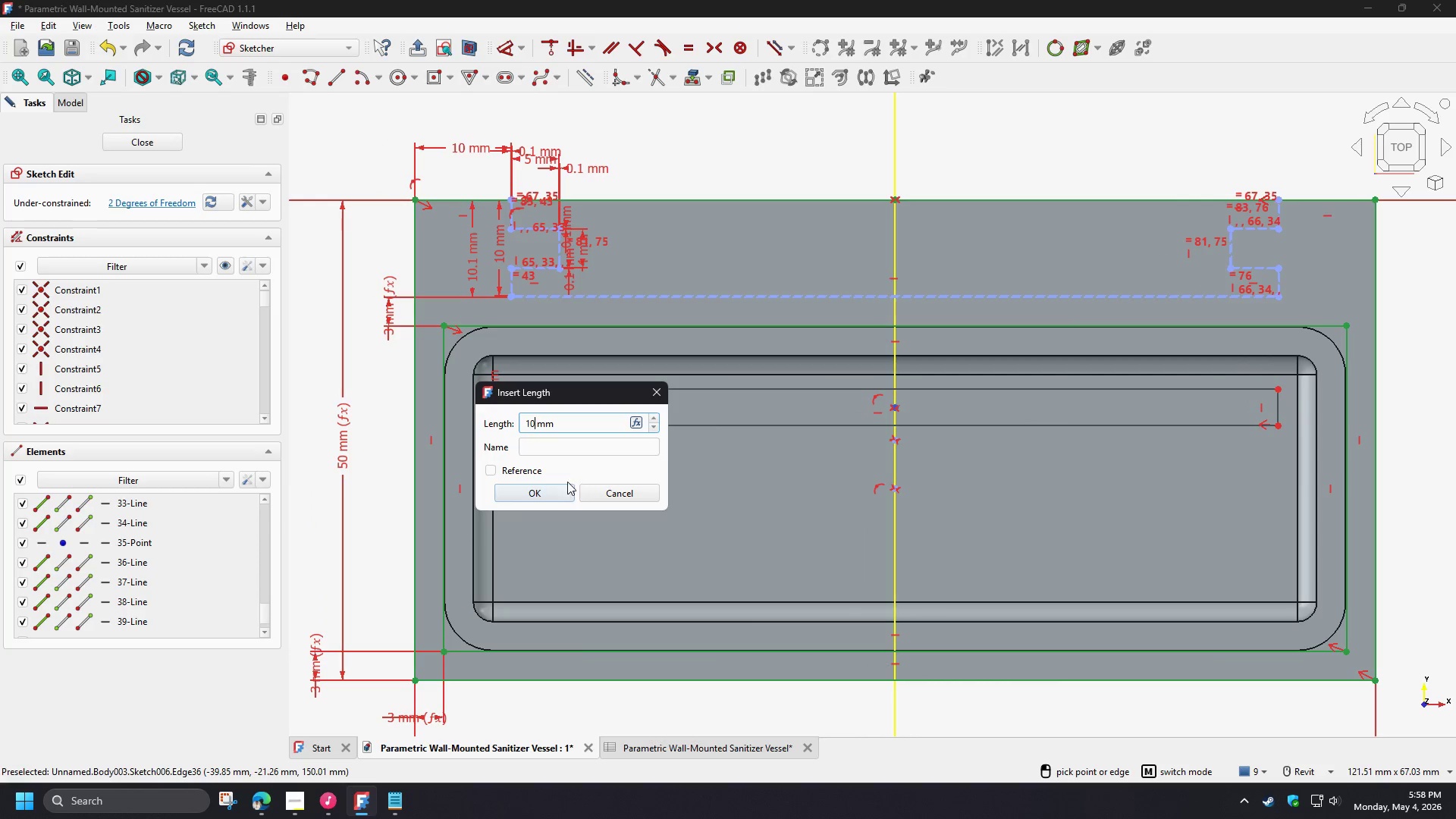 
key(Numpad0)
 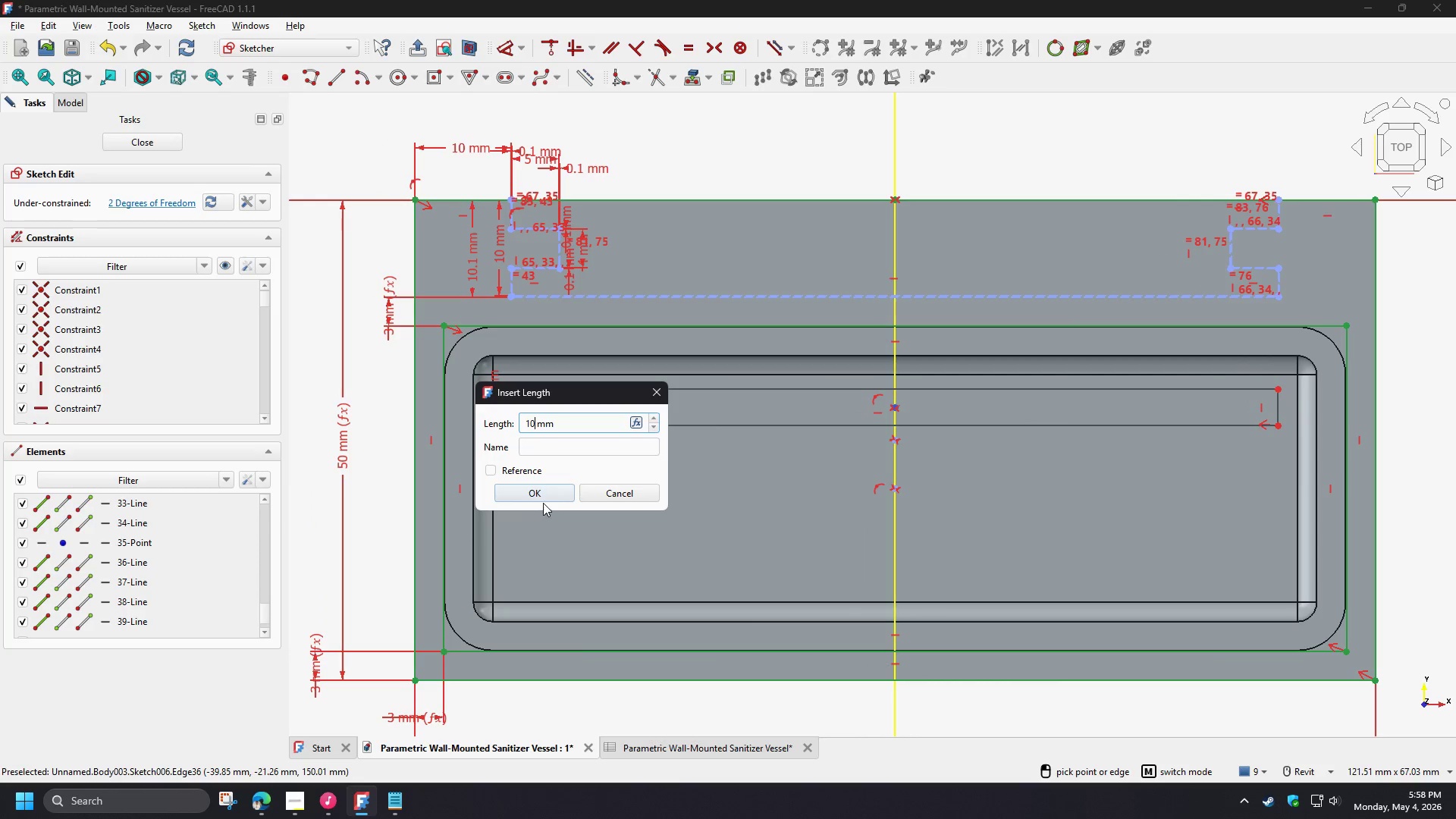 
left_click([541, 500])
 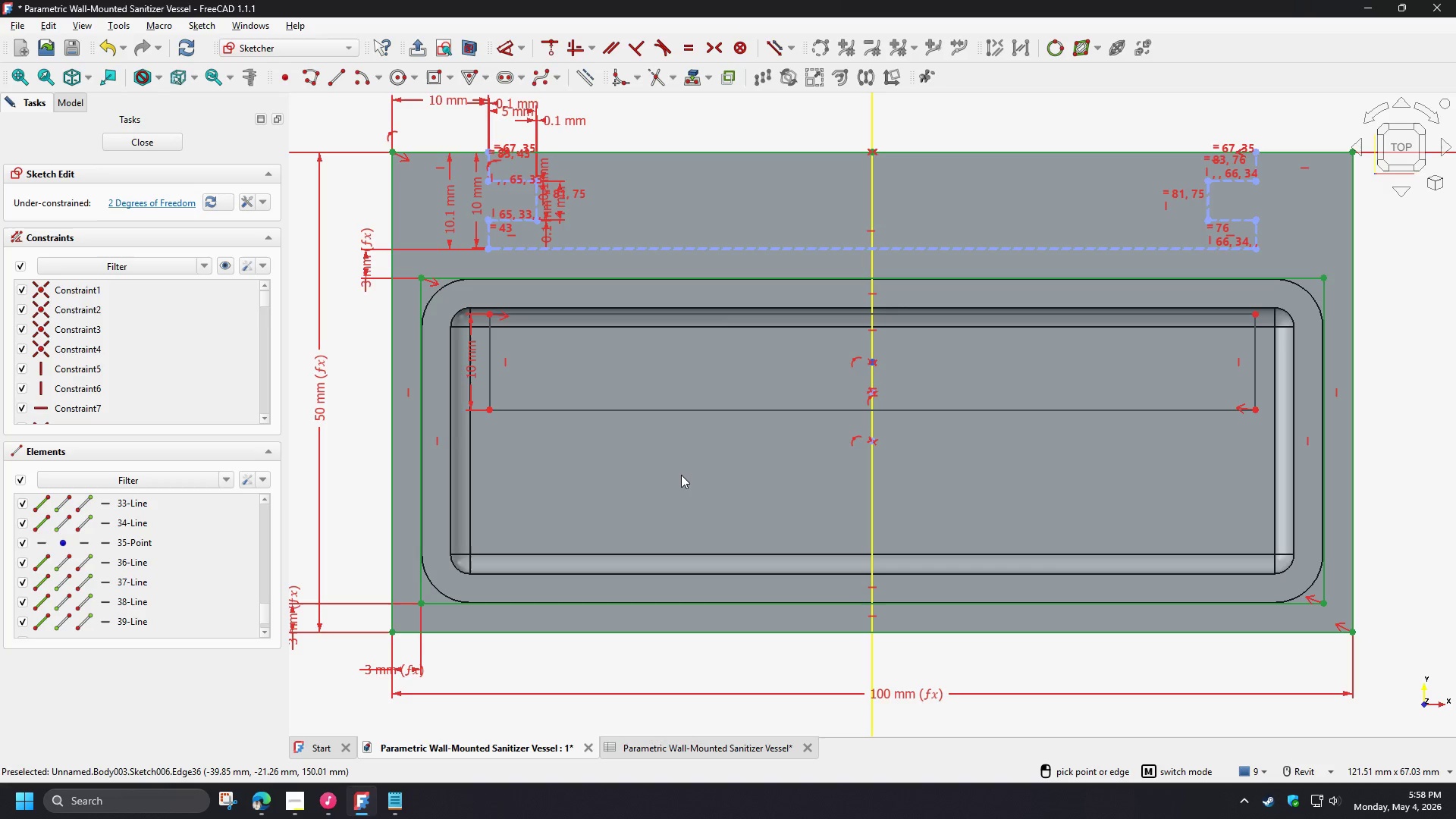 
right_click([666, 155])
 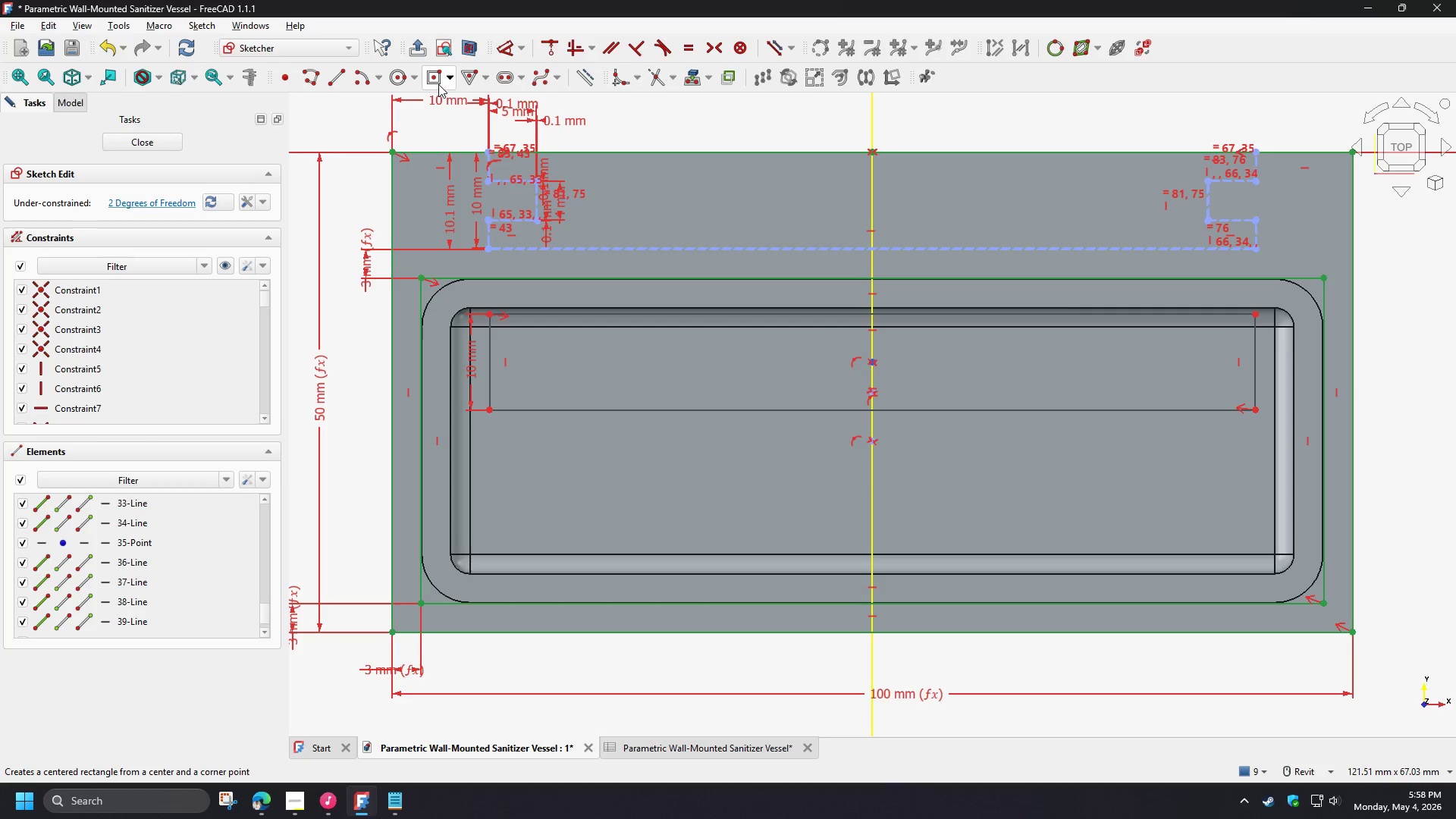 
left_click([437, 83])
 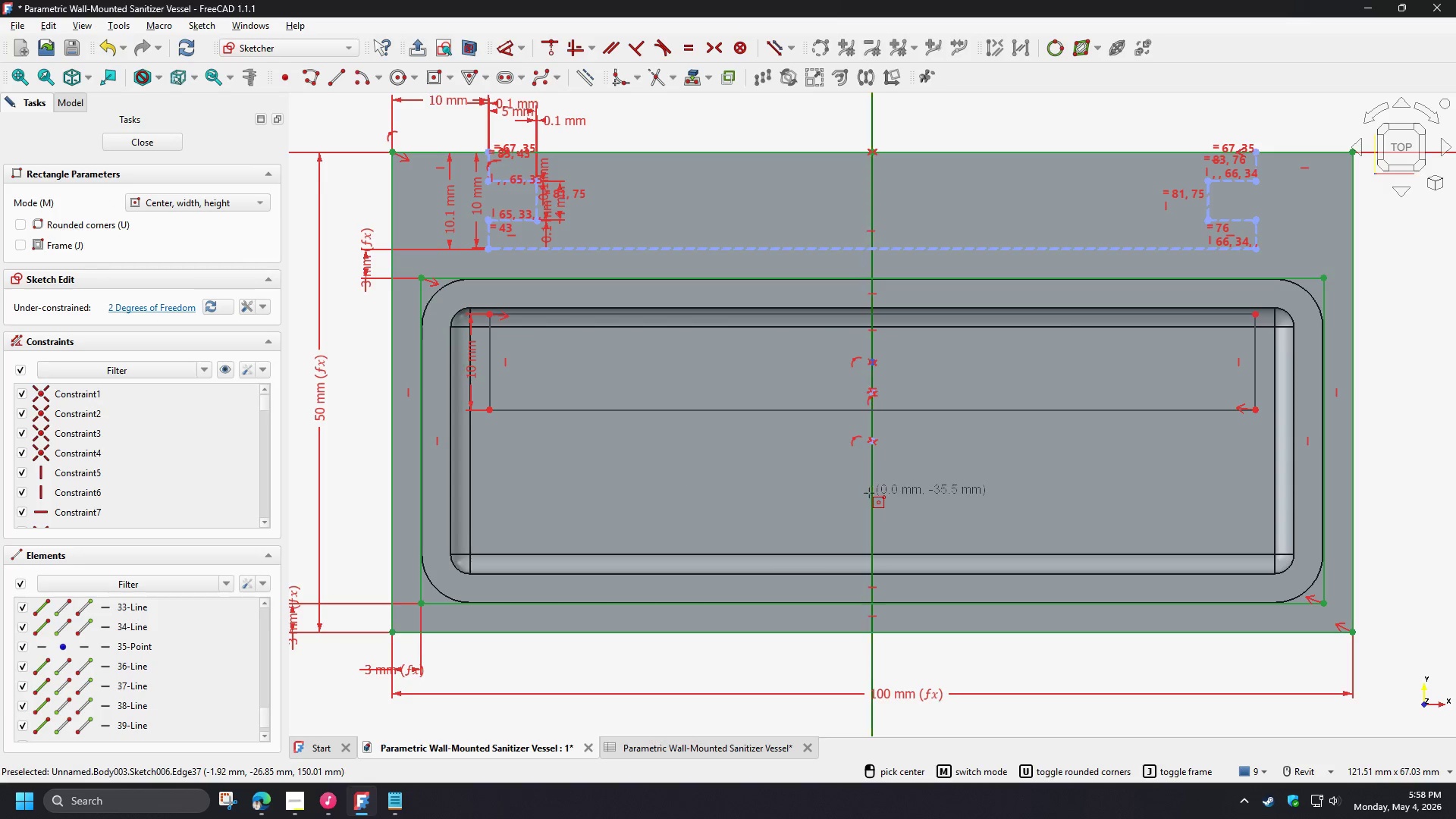 
left_click([869, 493])
 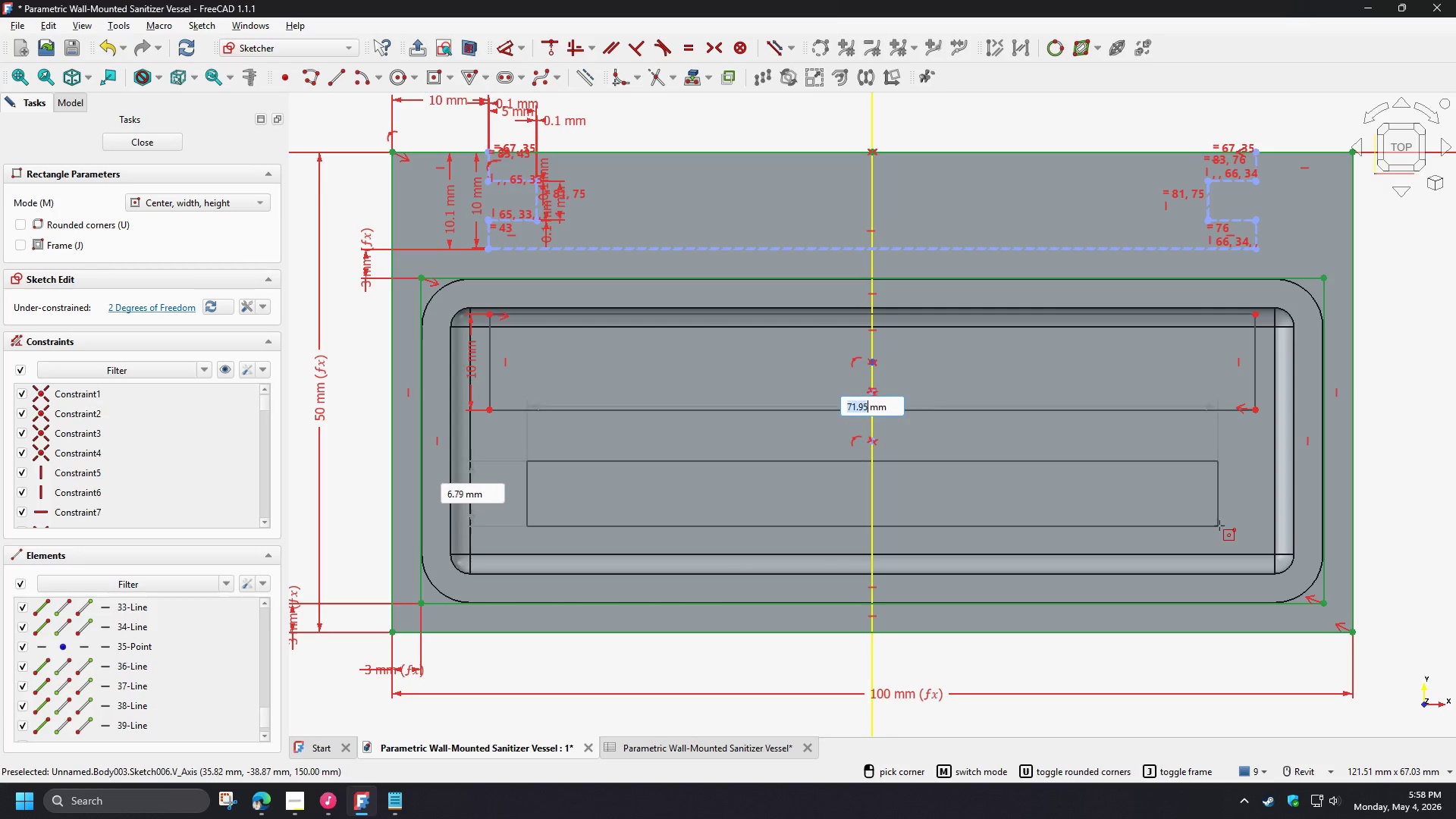 
left_click([1224, 527])
 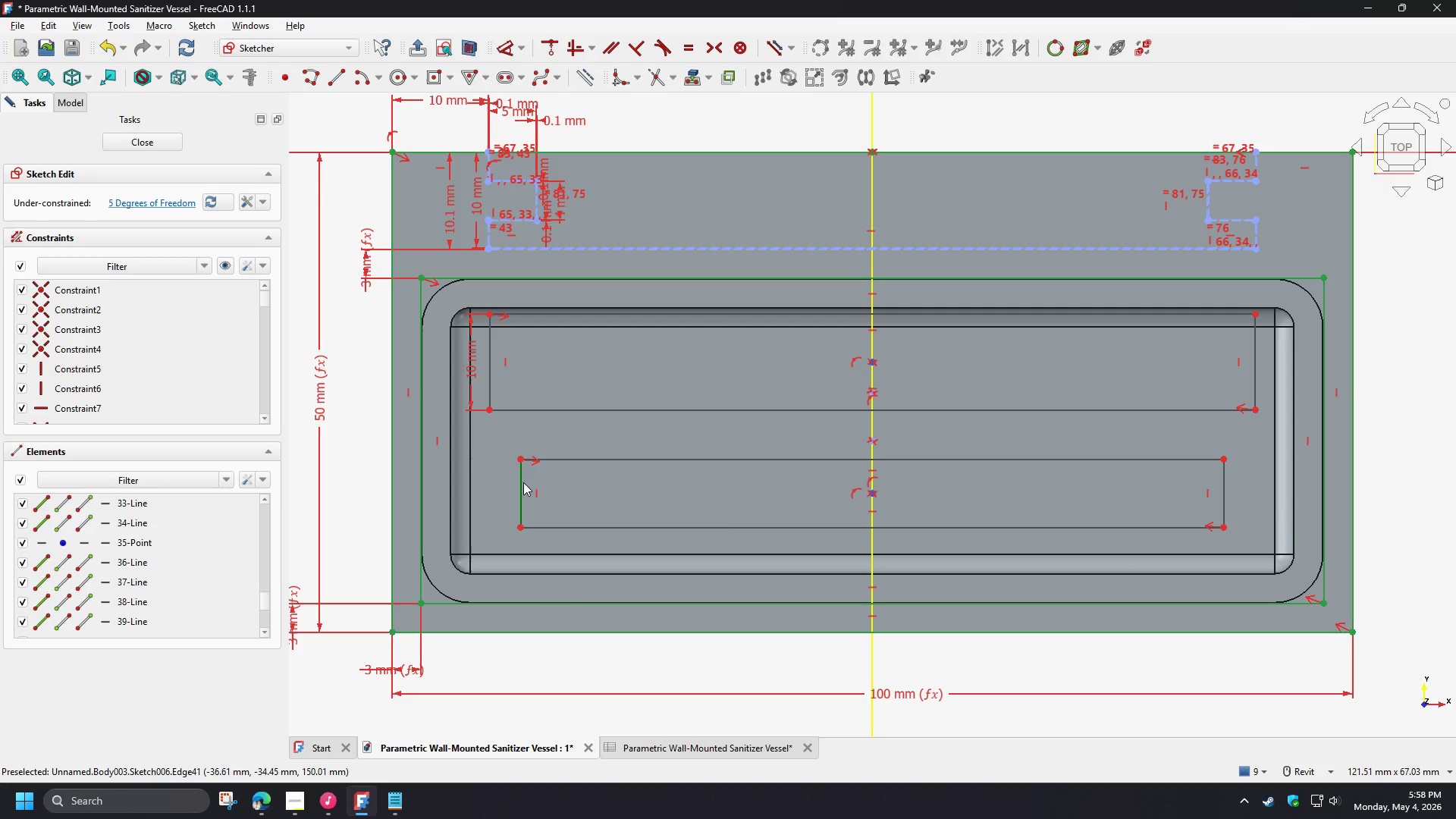 
left_click([489, 366])
 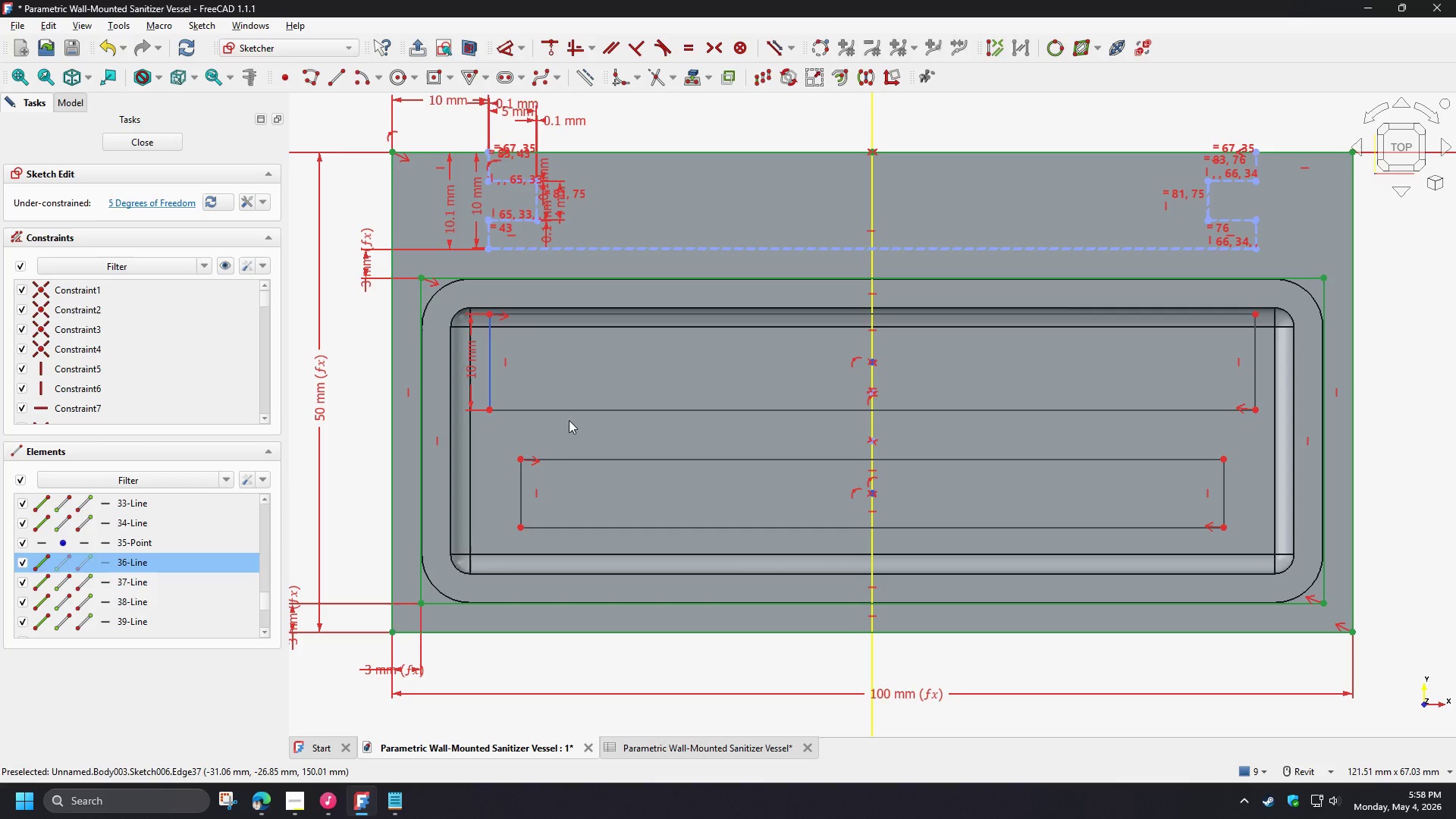 
left_click([521, 480])
 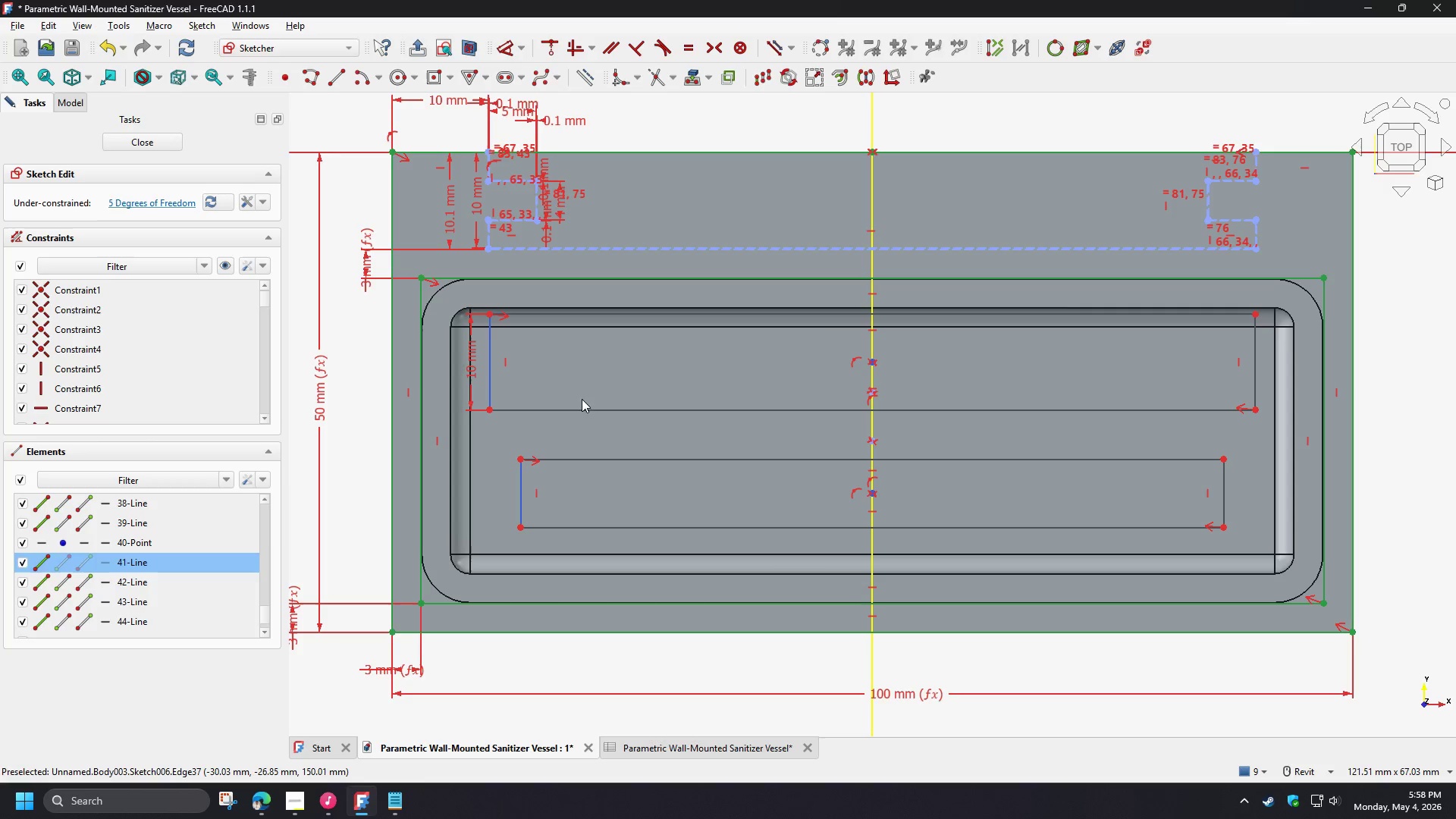 
key(E)
 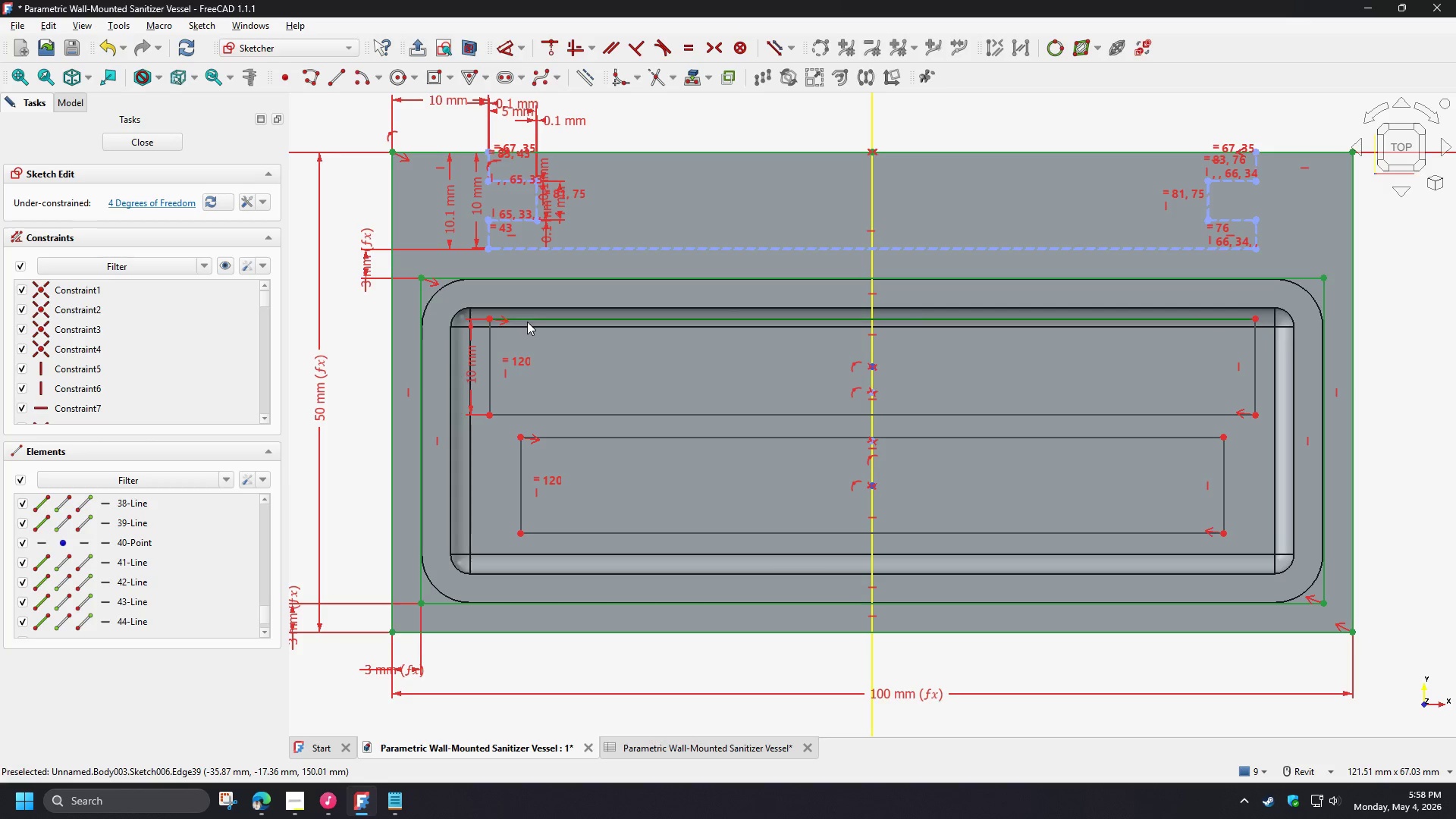 
left_click([527, 321])
 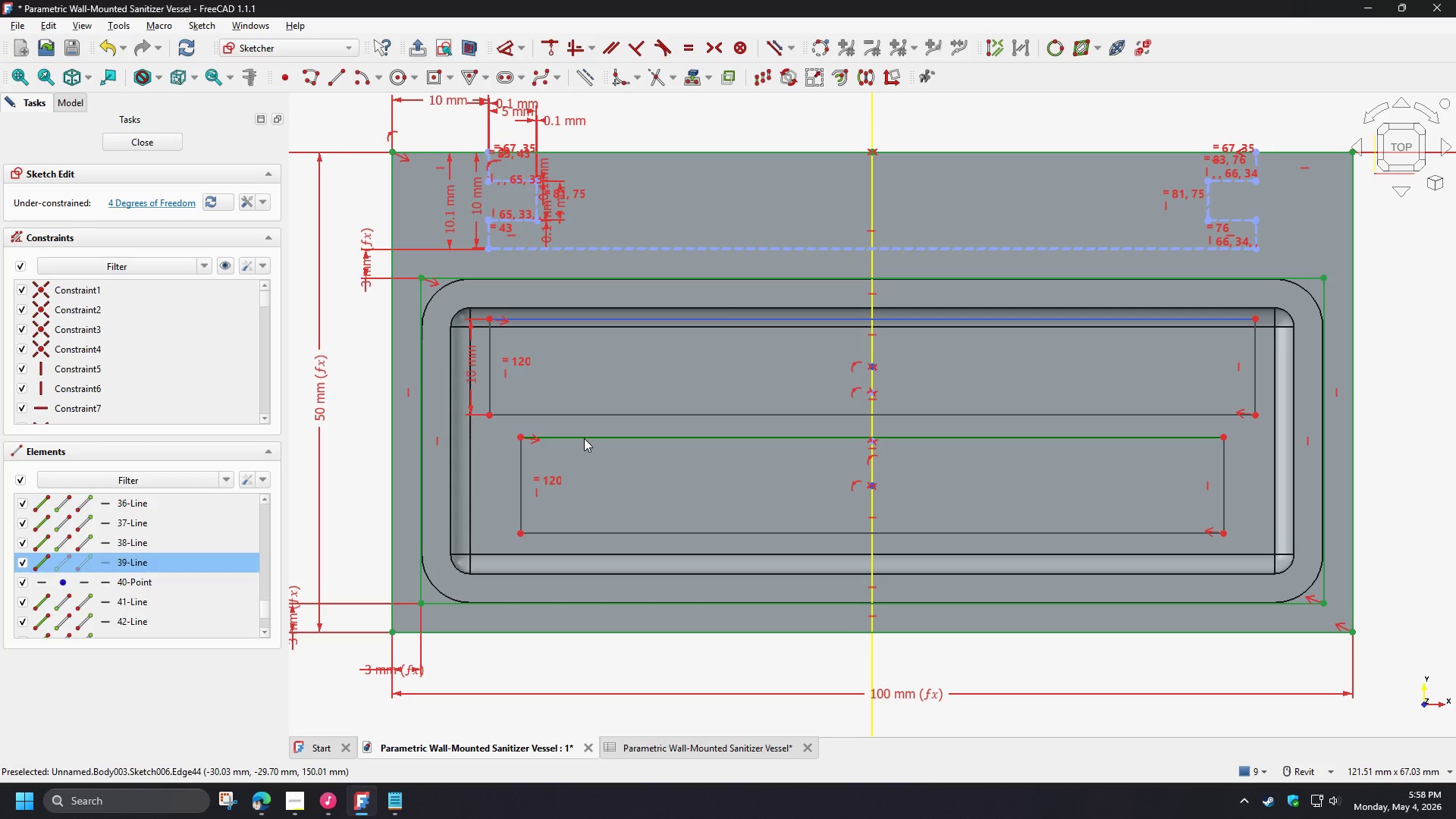 
left_click([584, 438])
 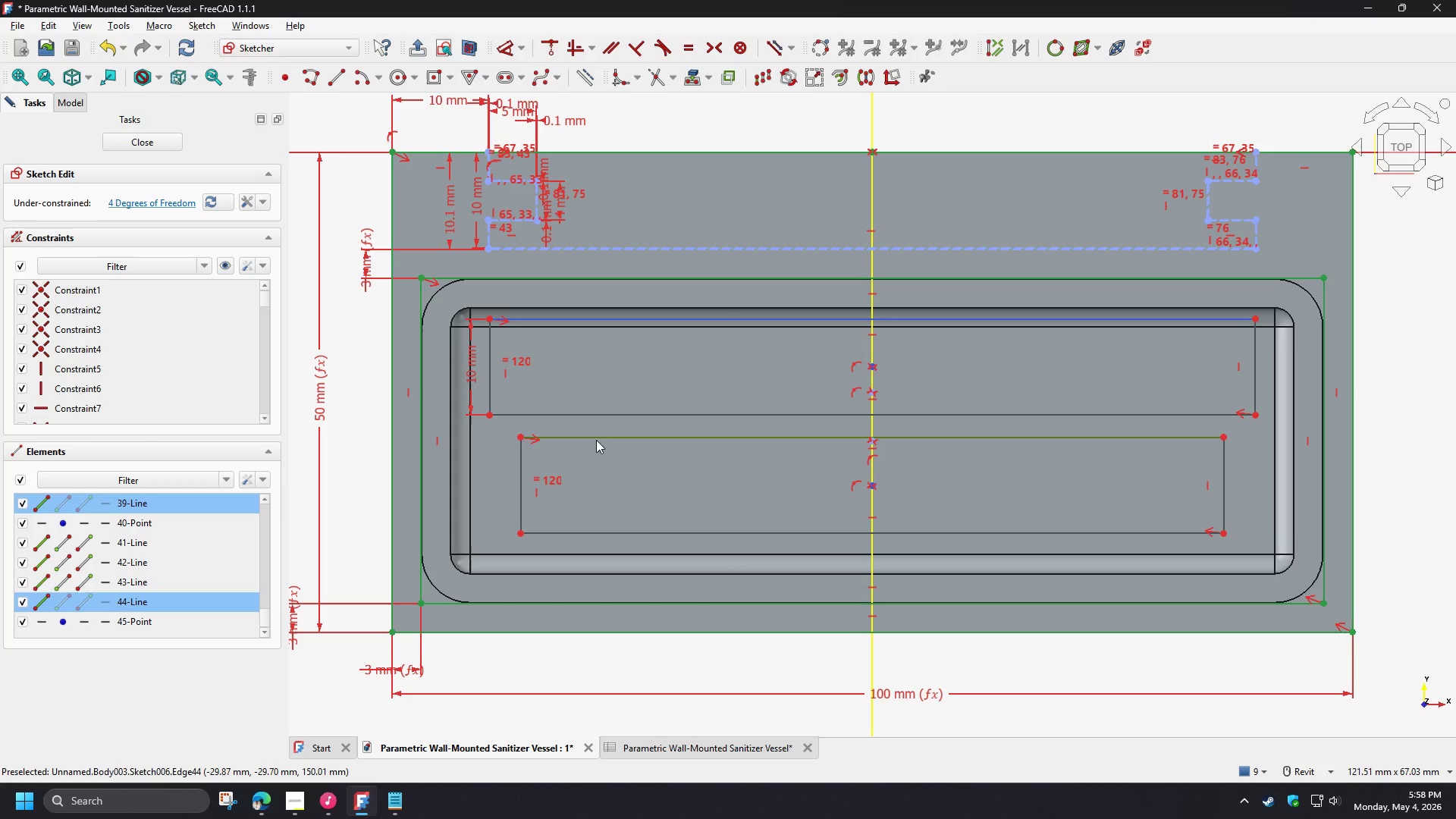 
key(E)
 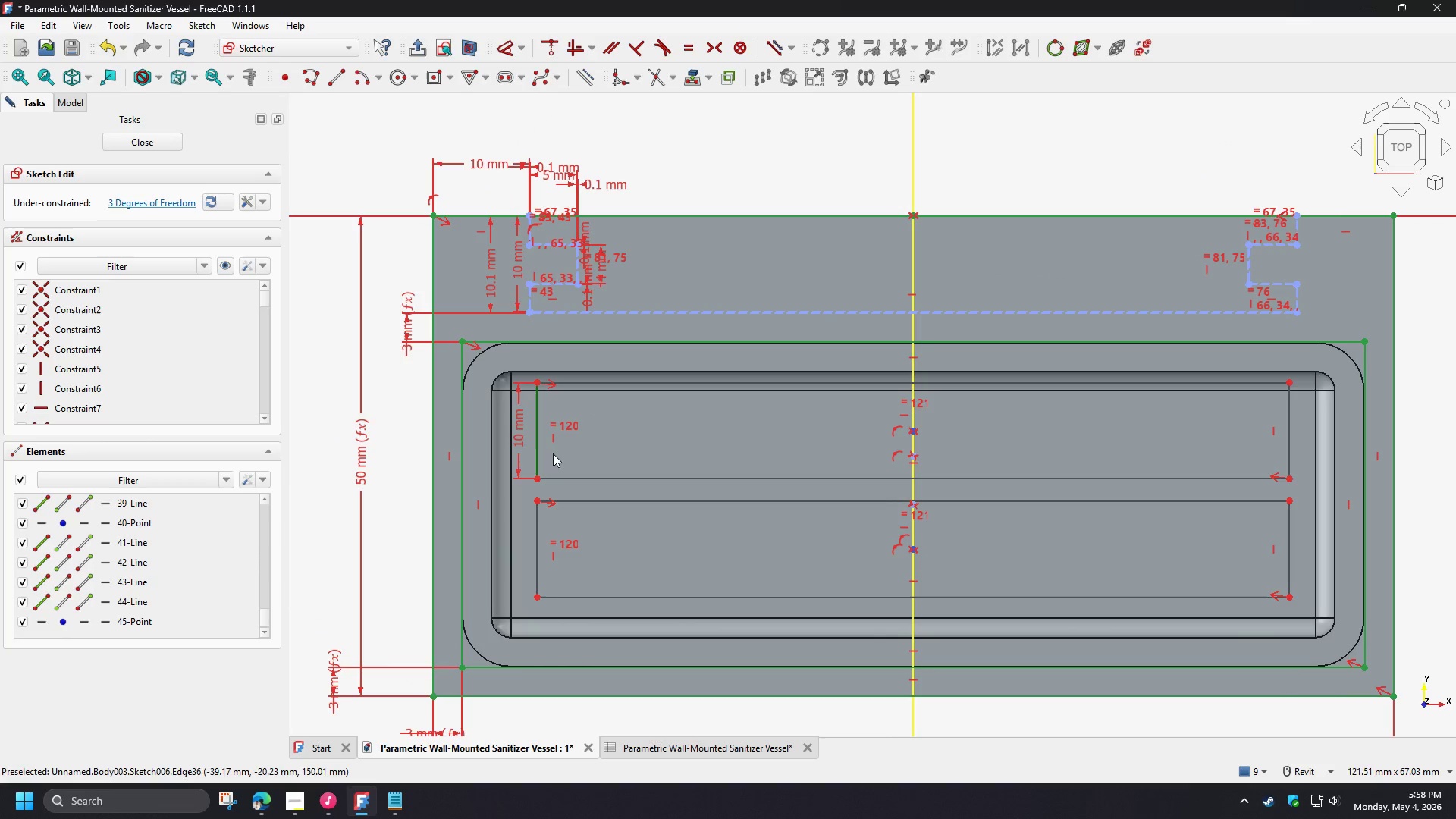 
wait(5.61)
 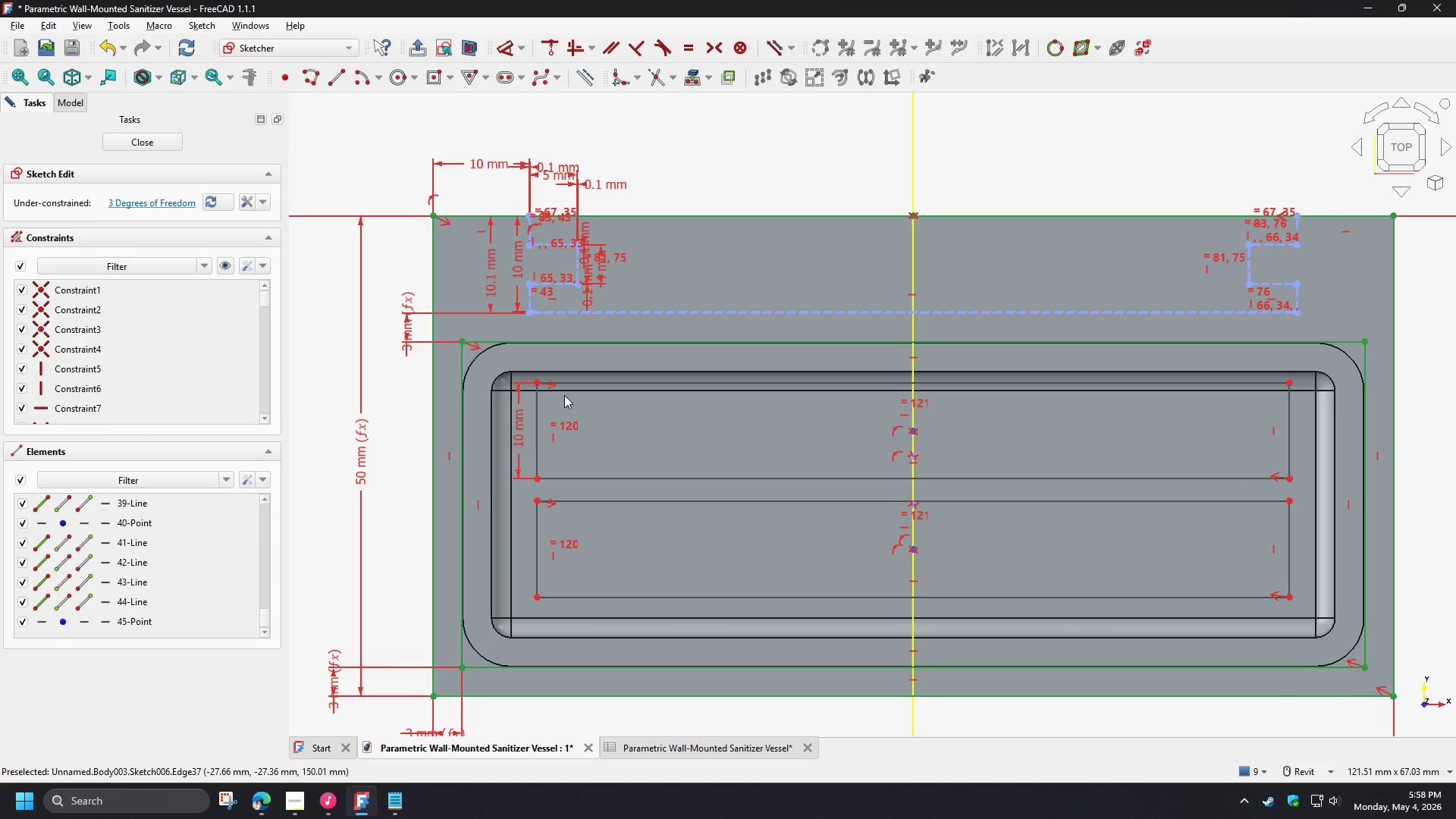 
left_click([536, 485])
 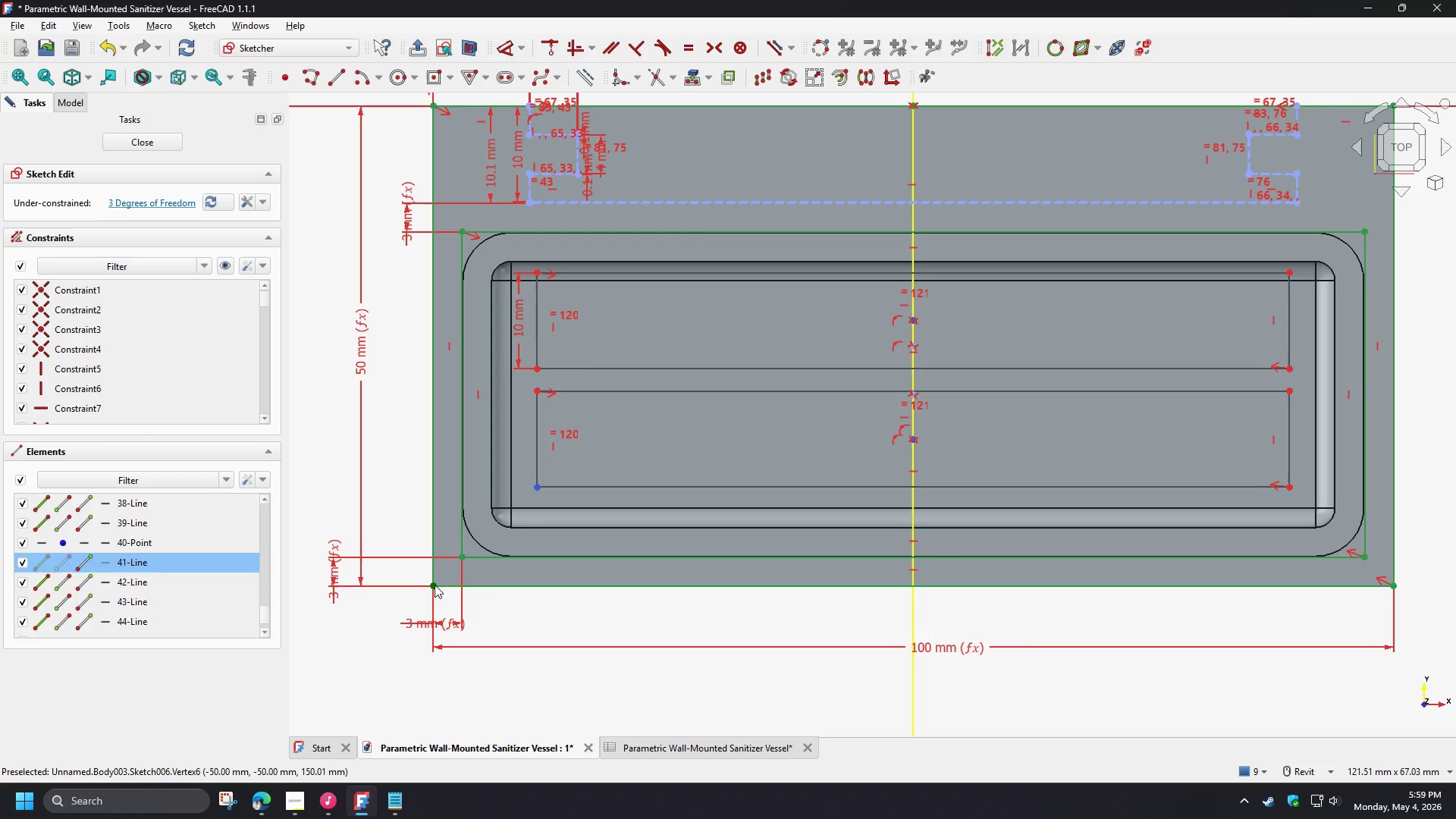 
left_click([435, 585])
 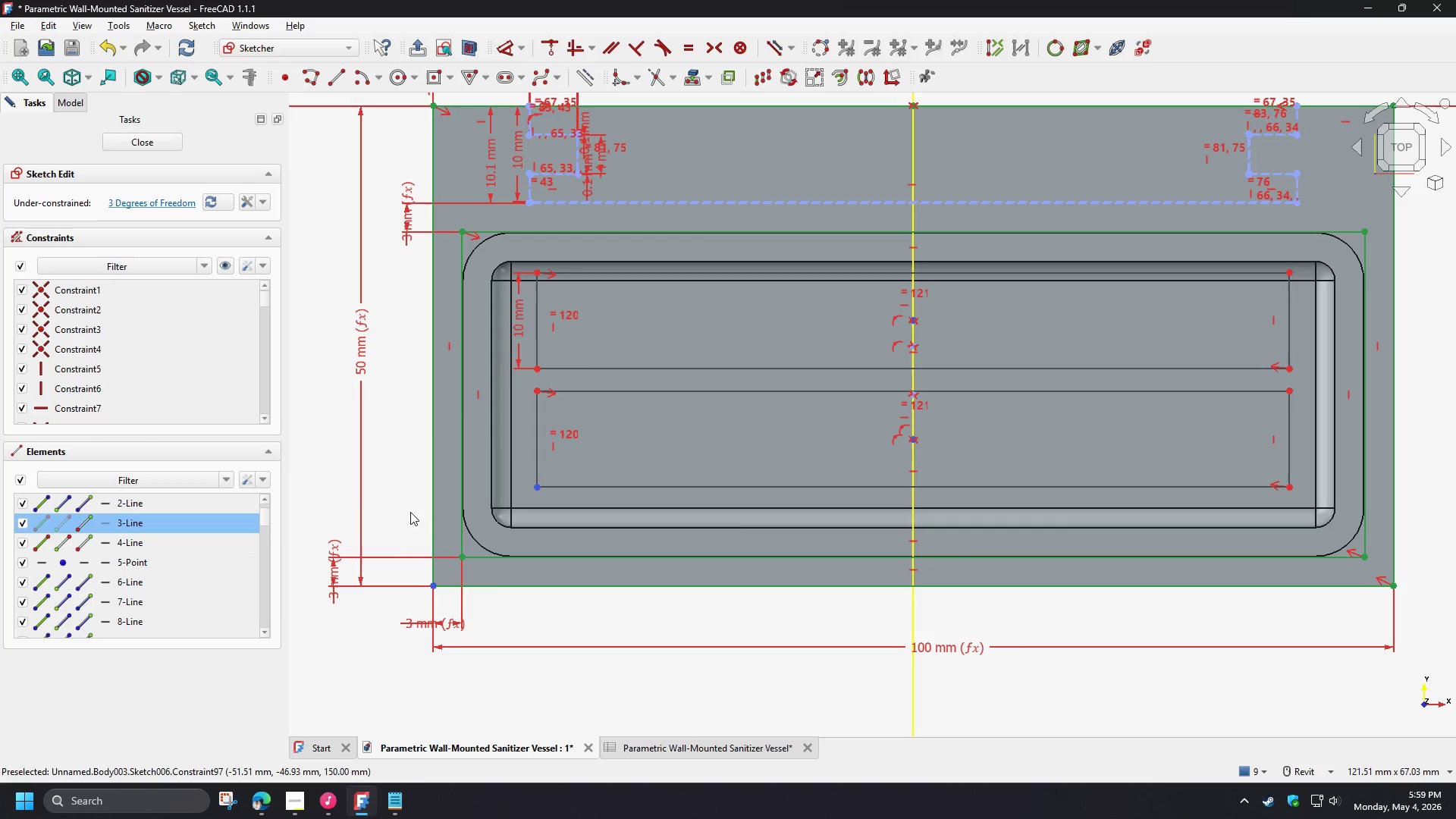 
key(D)
 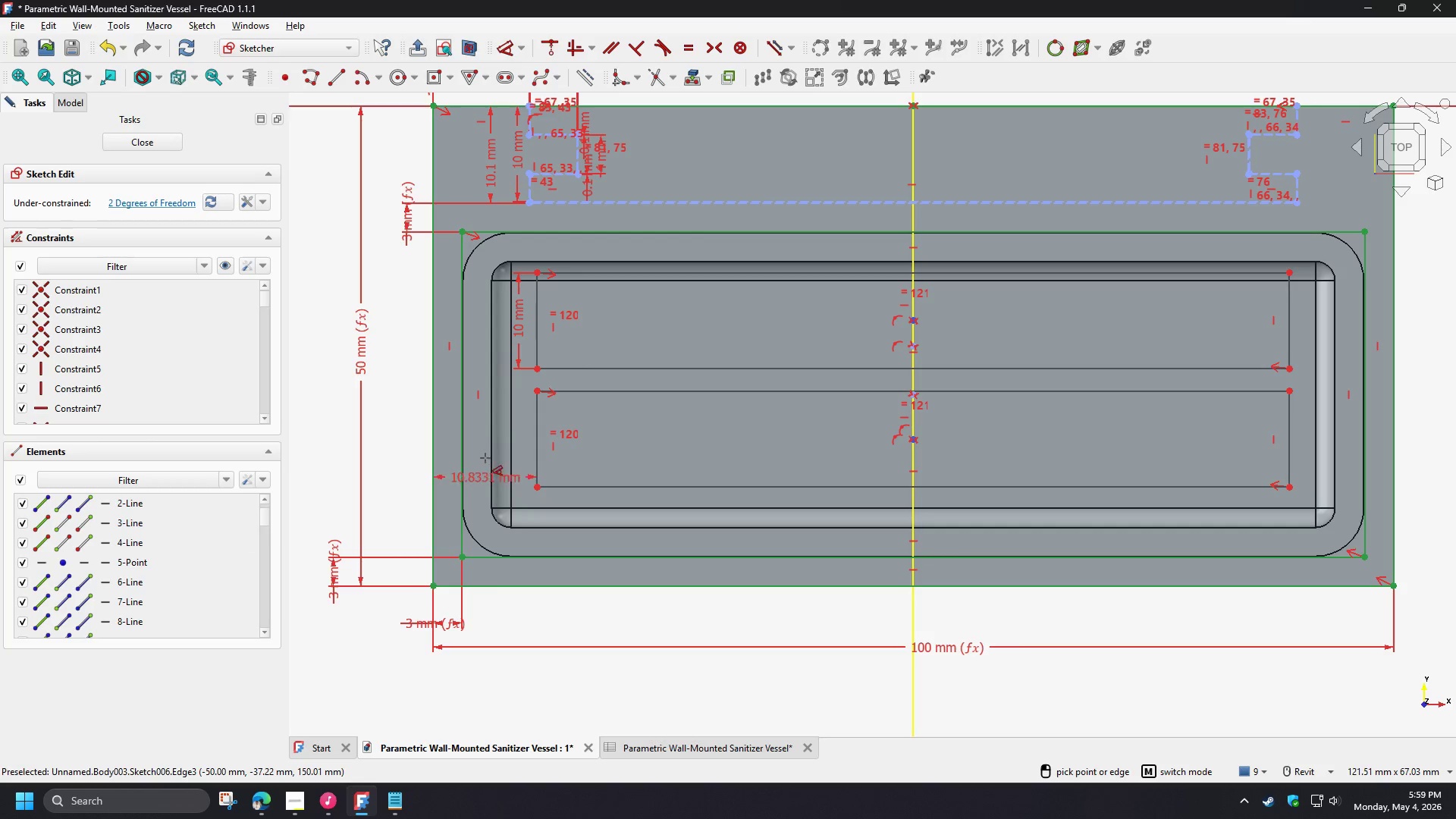 
scroll: coordinate [485, 458], scroll_direction: up, amount: 2.0
 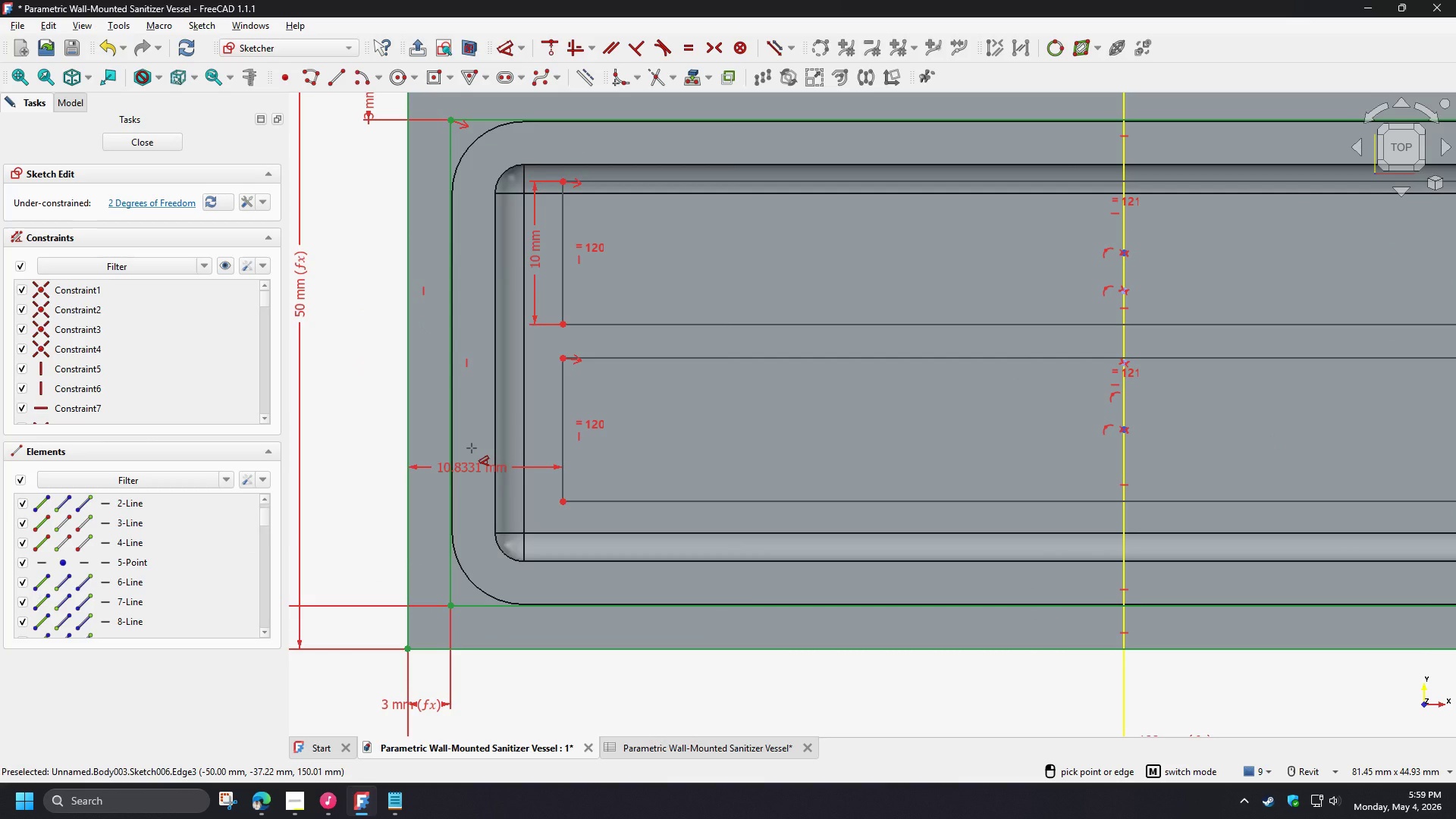 
wait(11.25)
 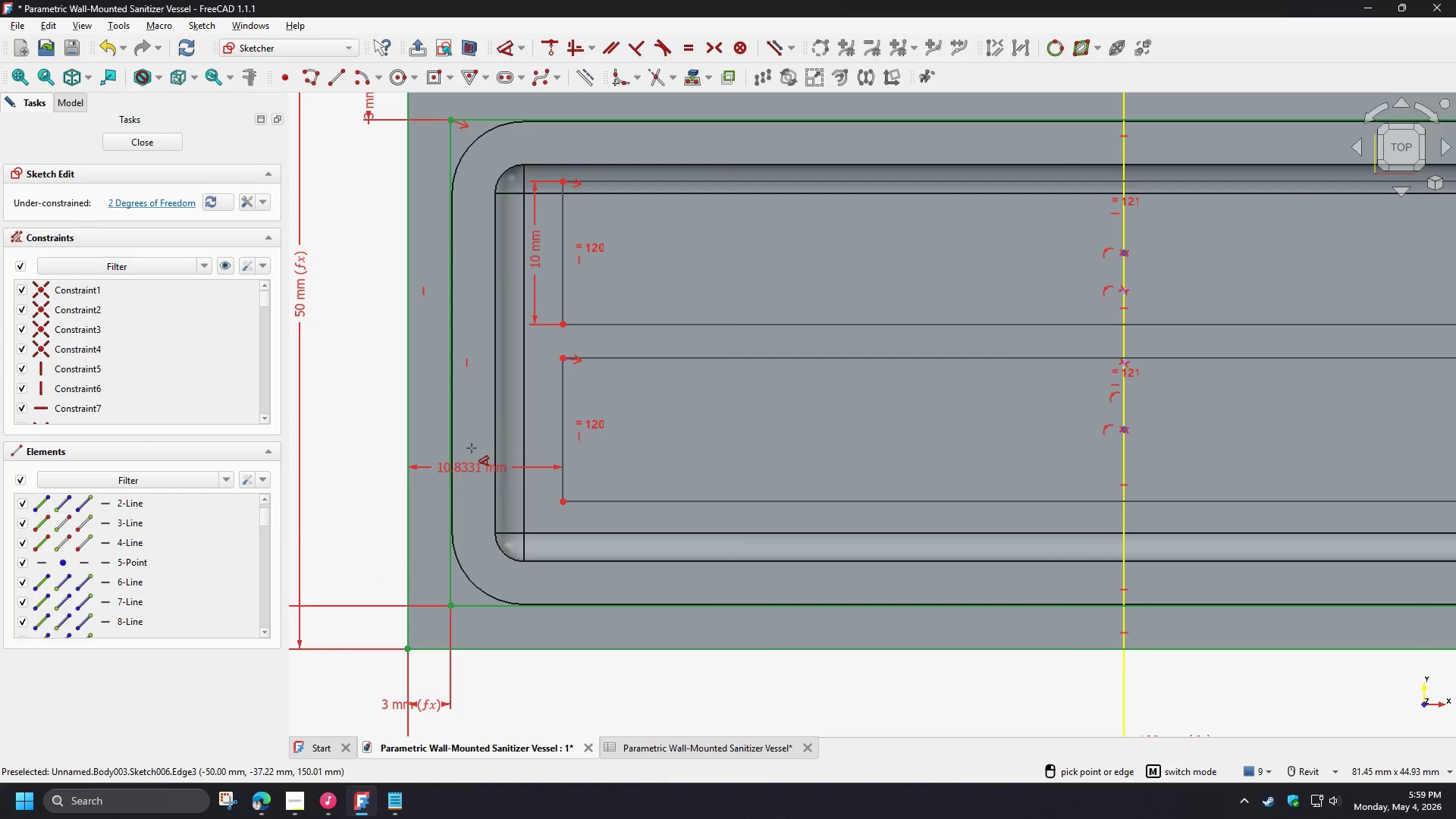 
right_click([487, 465])
 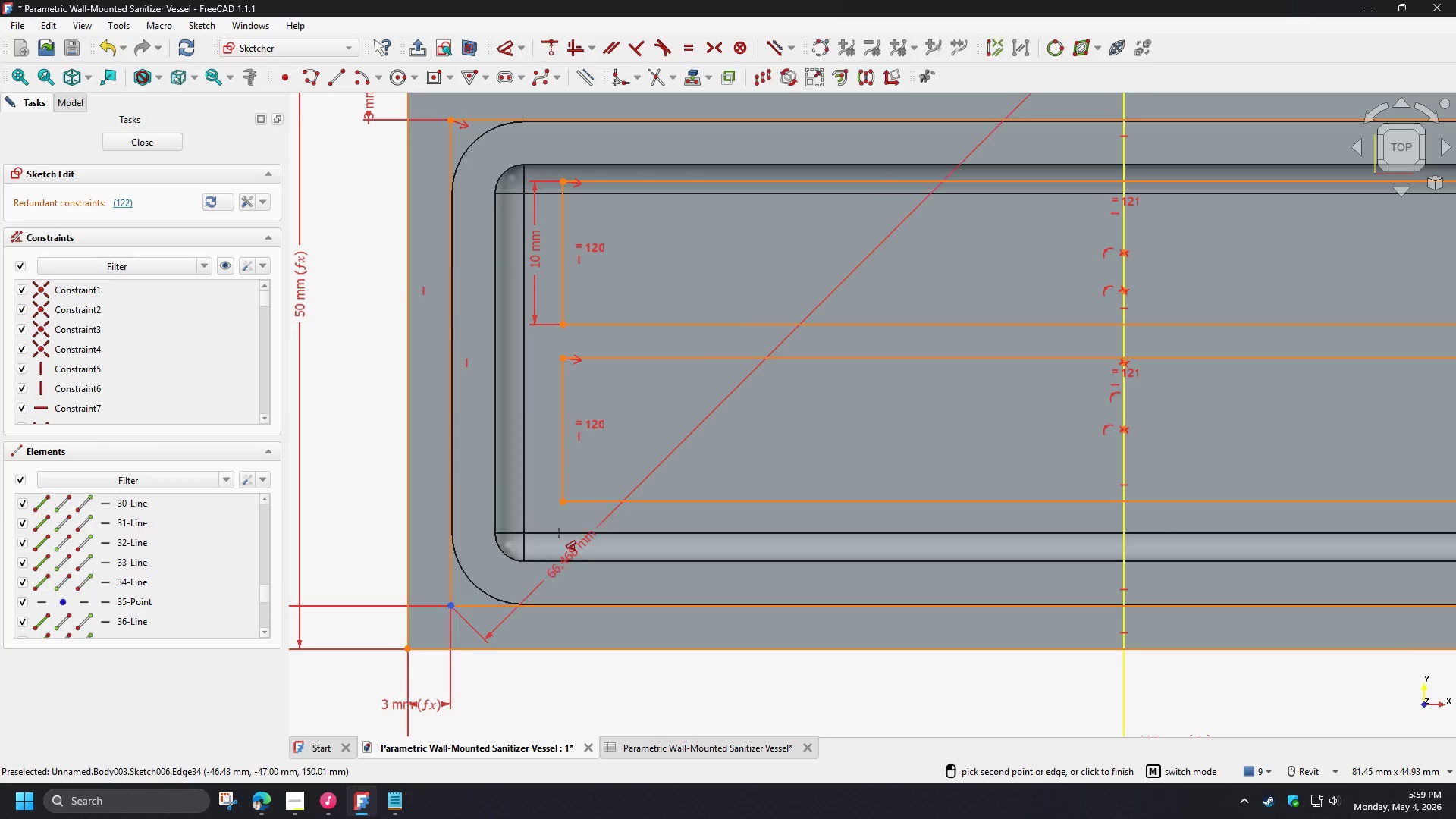 
right_click([543, 504])
 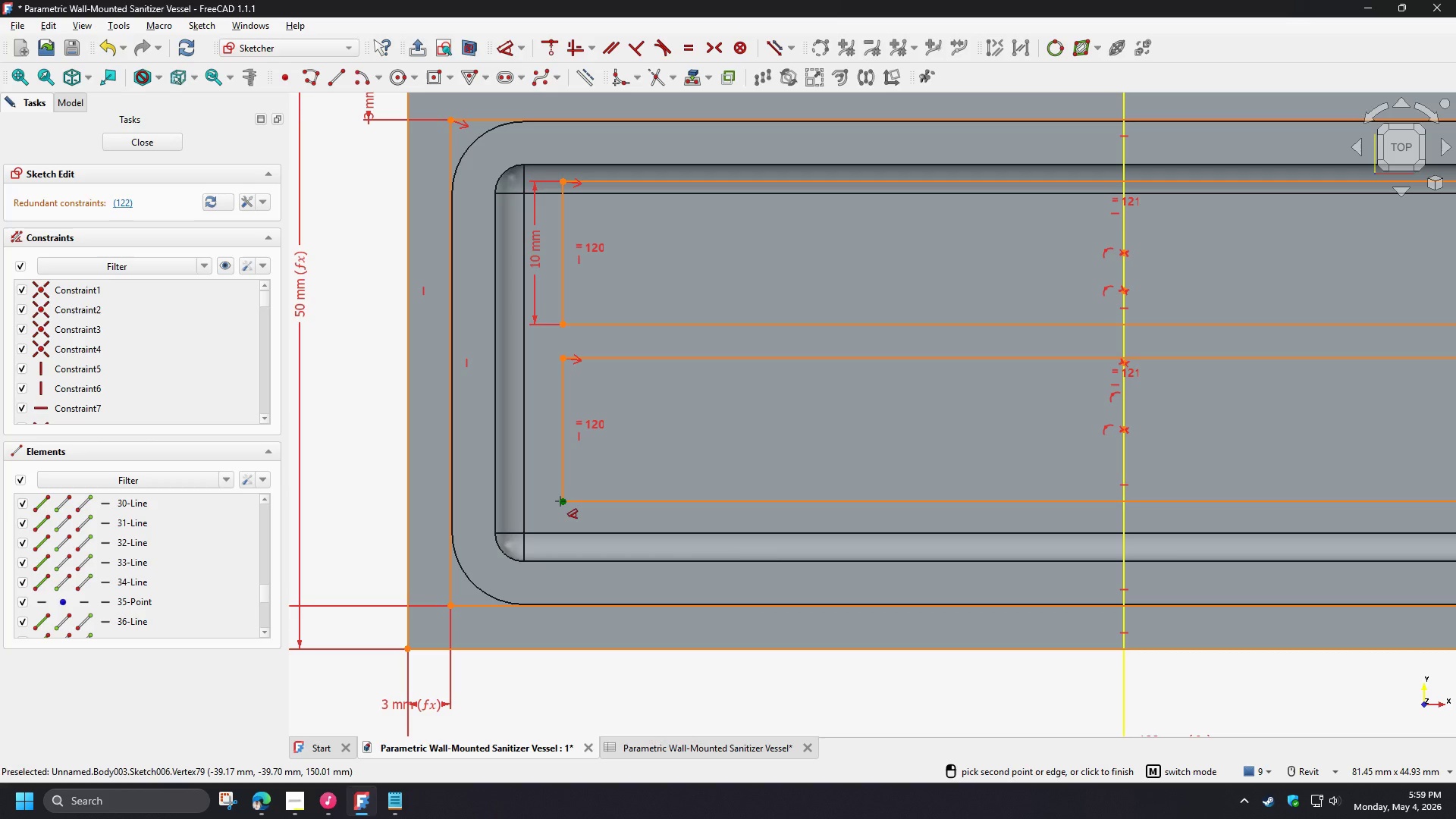 
right_click([552, 512])
 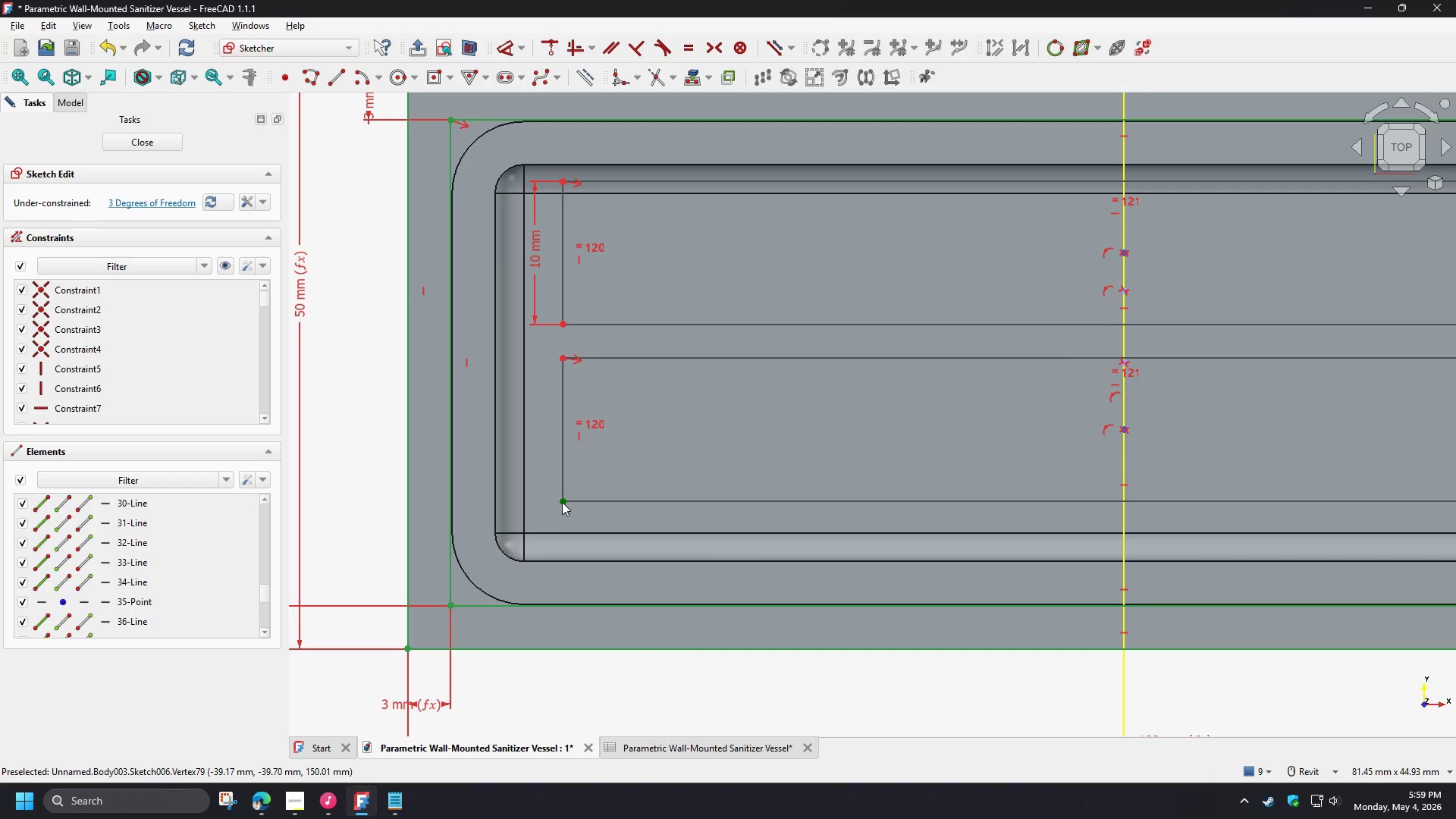 
left_click([562, 502])
 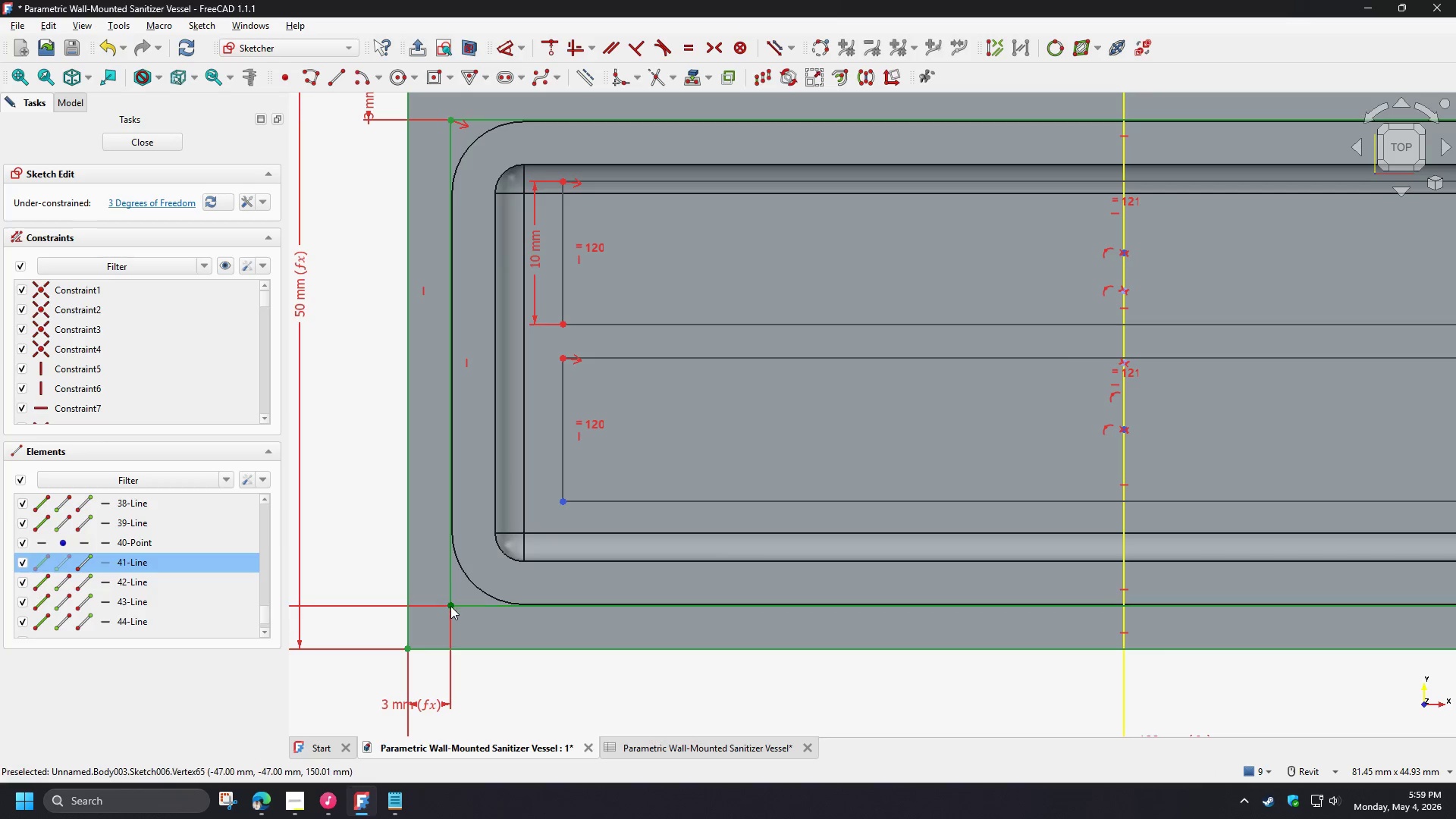 
left_click([450, 606])
 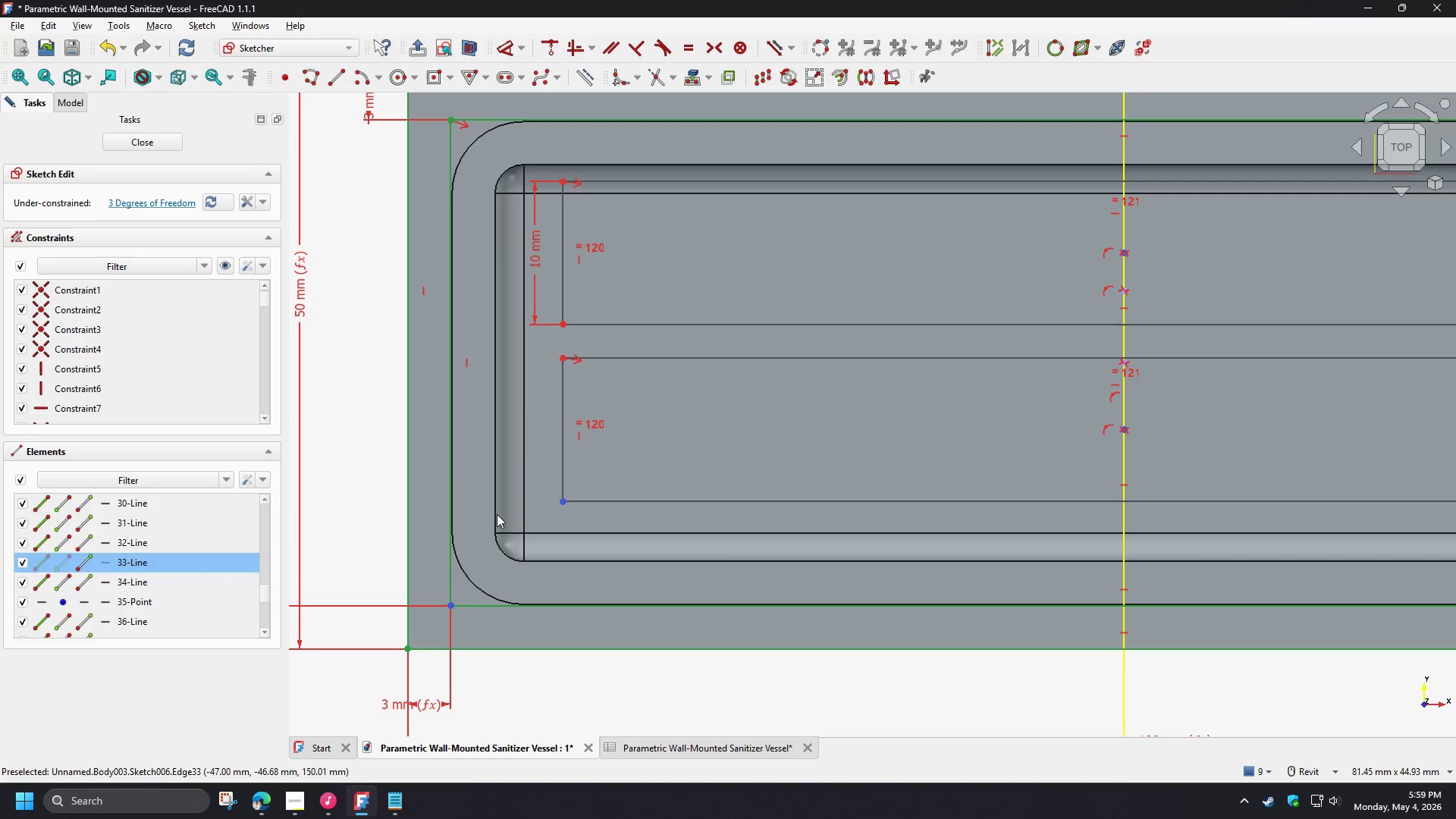 
key(D)
 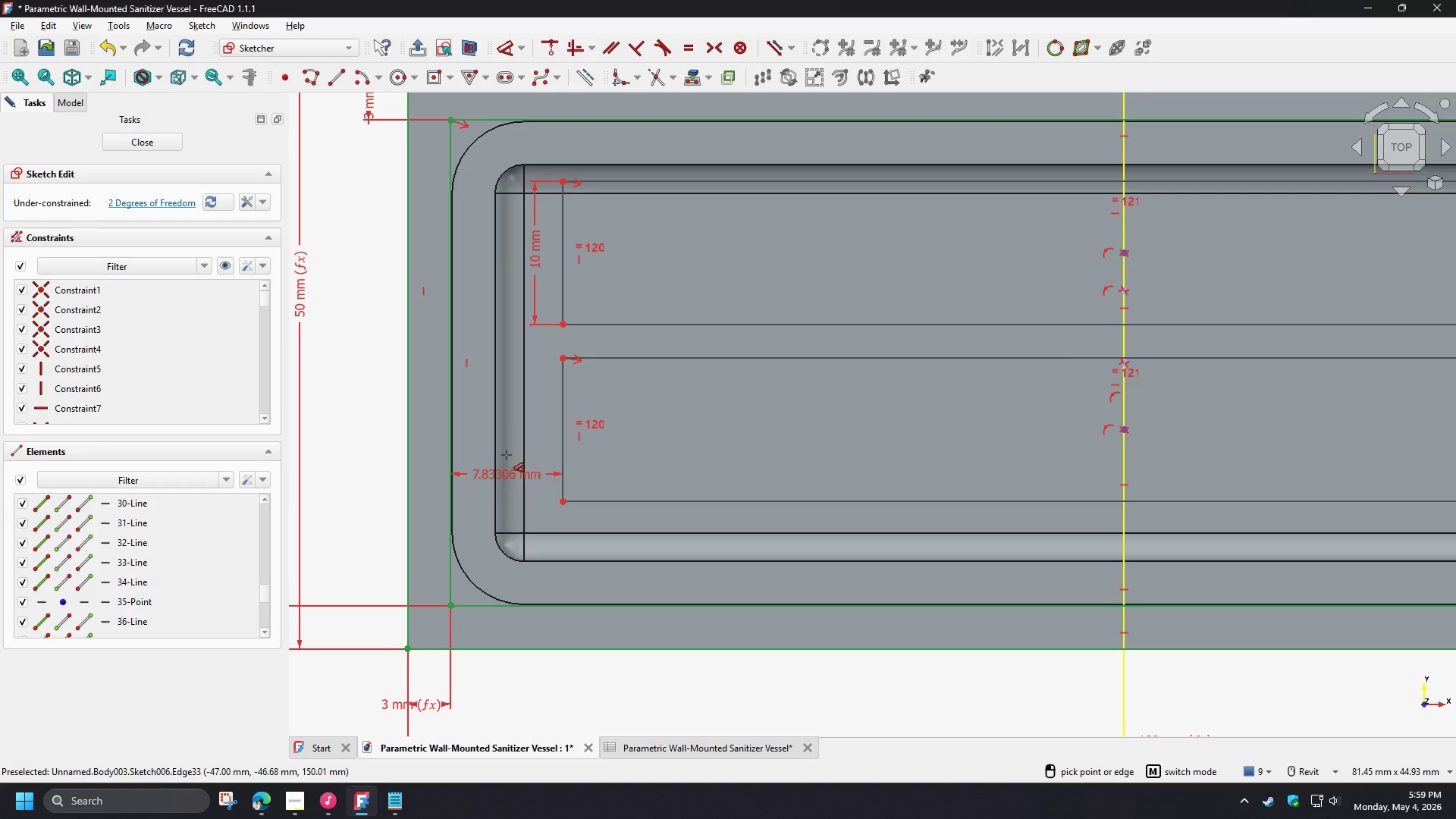 
left_click([507, 455])
 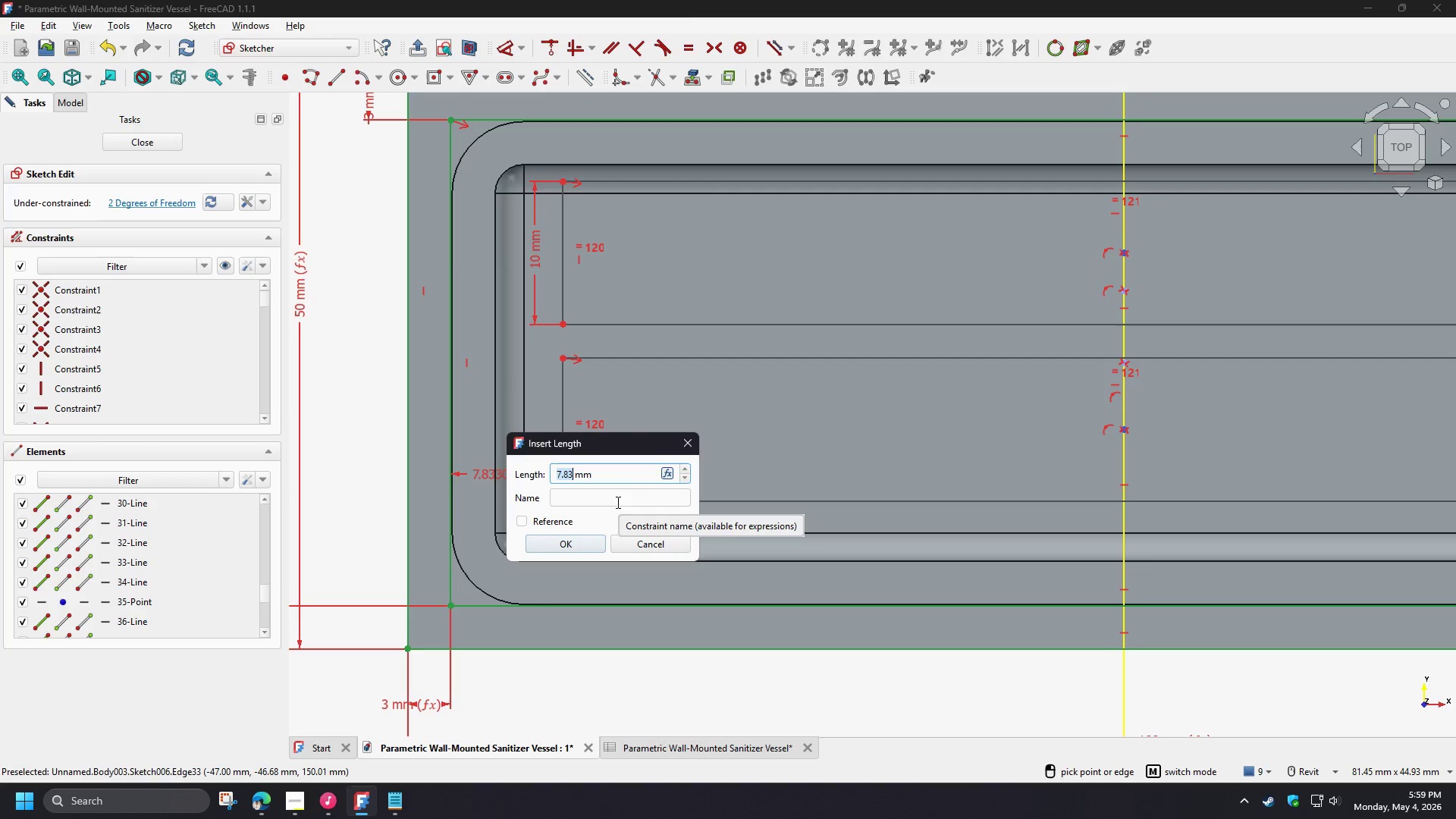 
wait(17.91)
 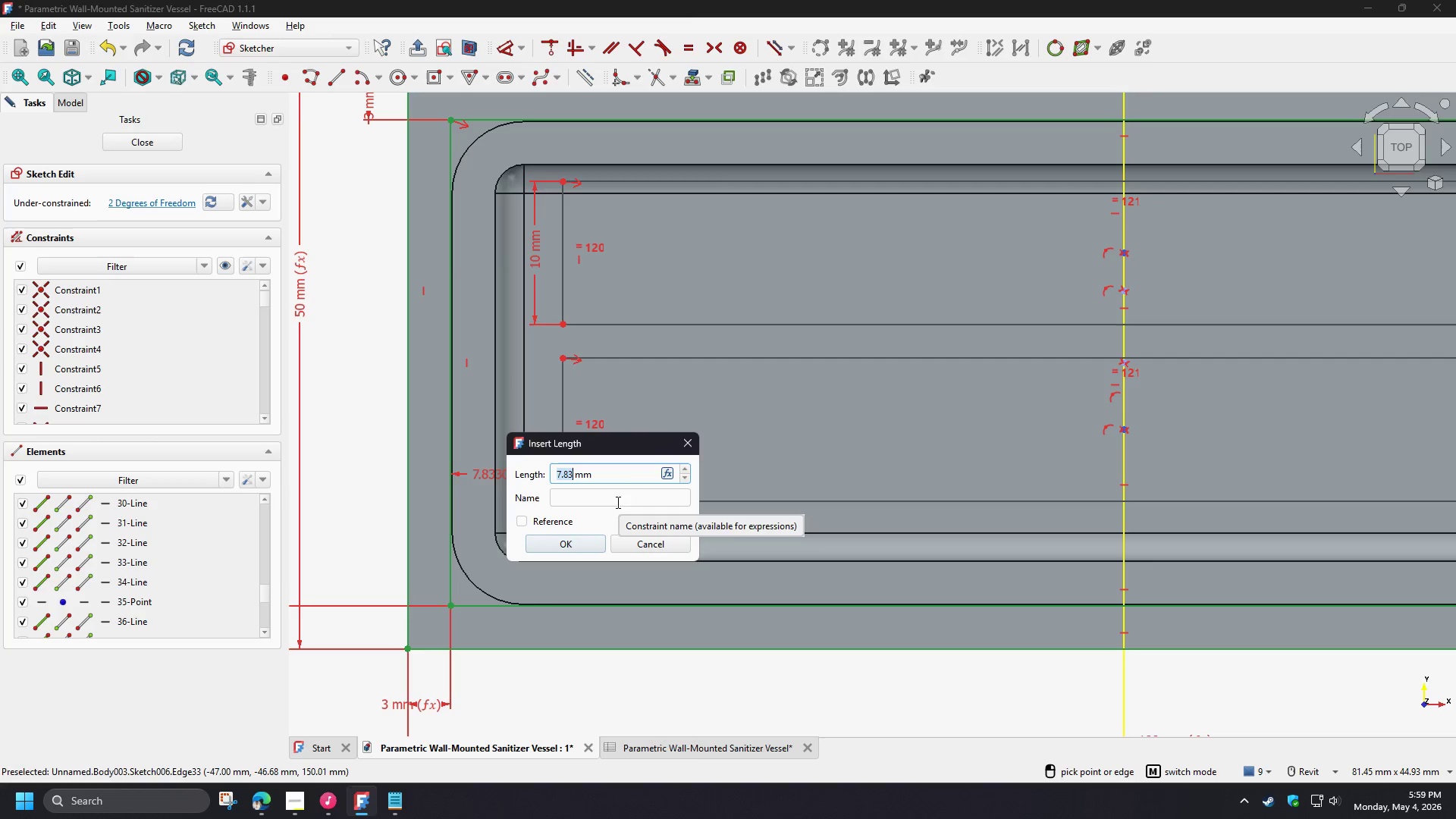 
left_click([667, 474])
 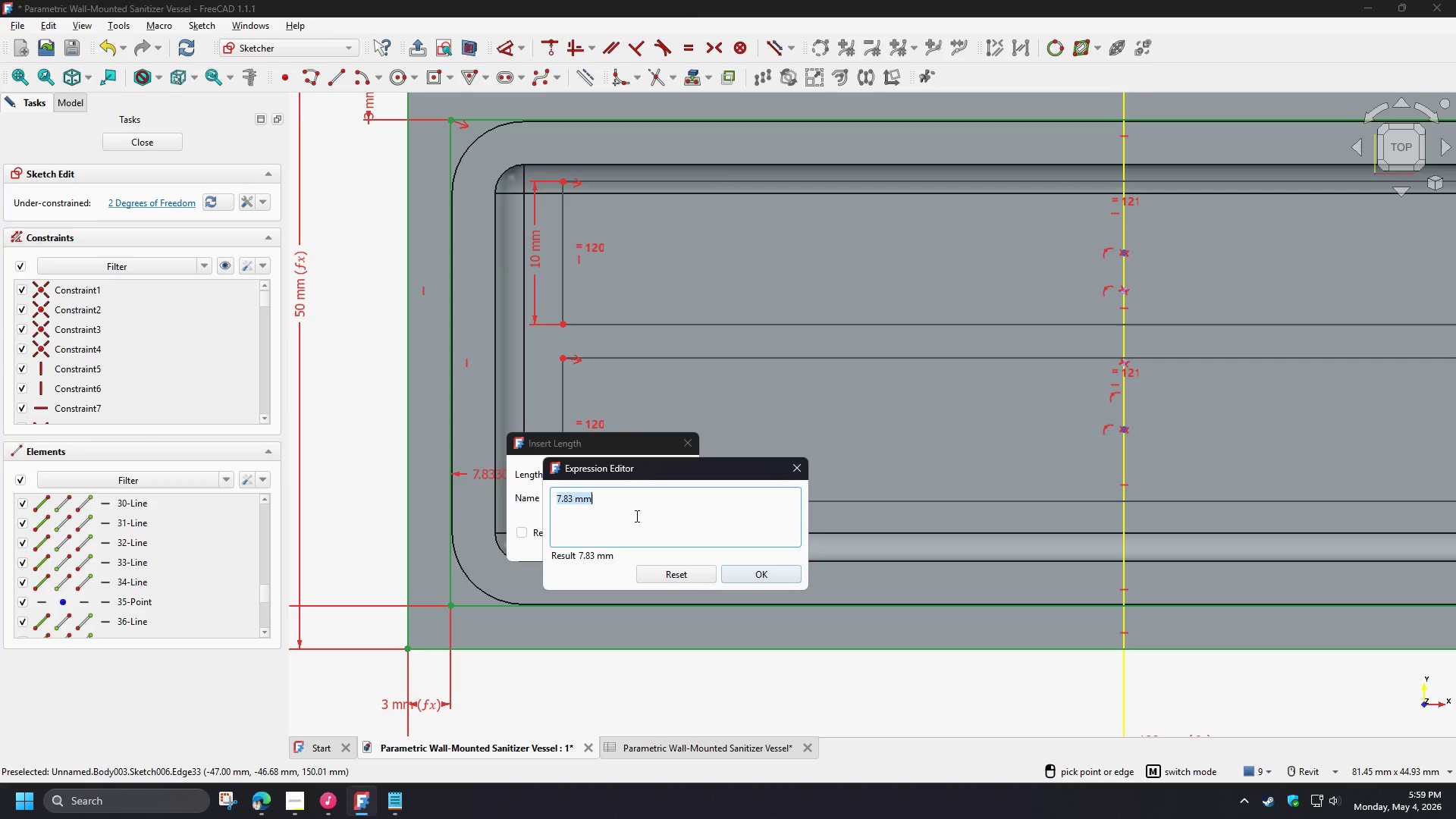 
type(sp)
 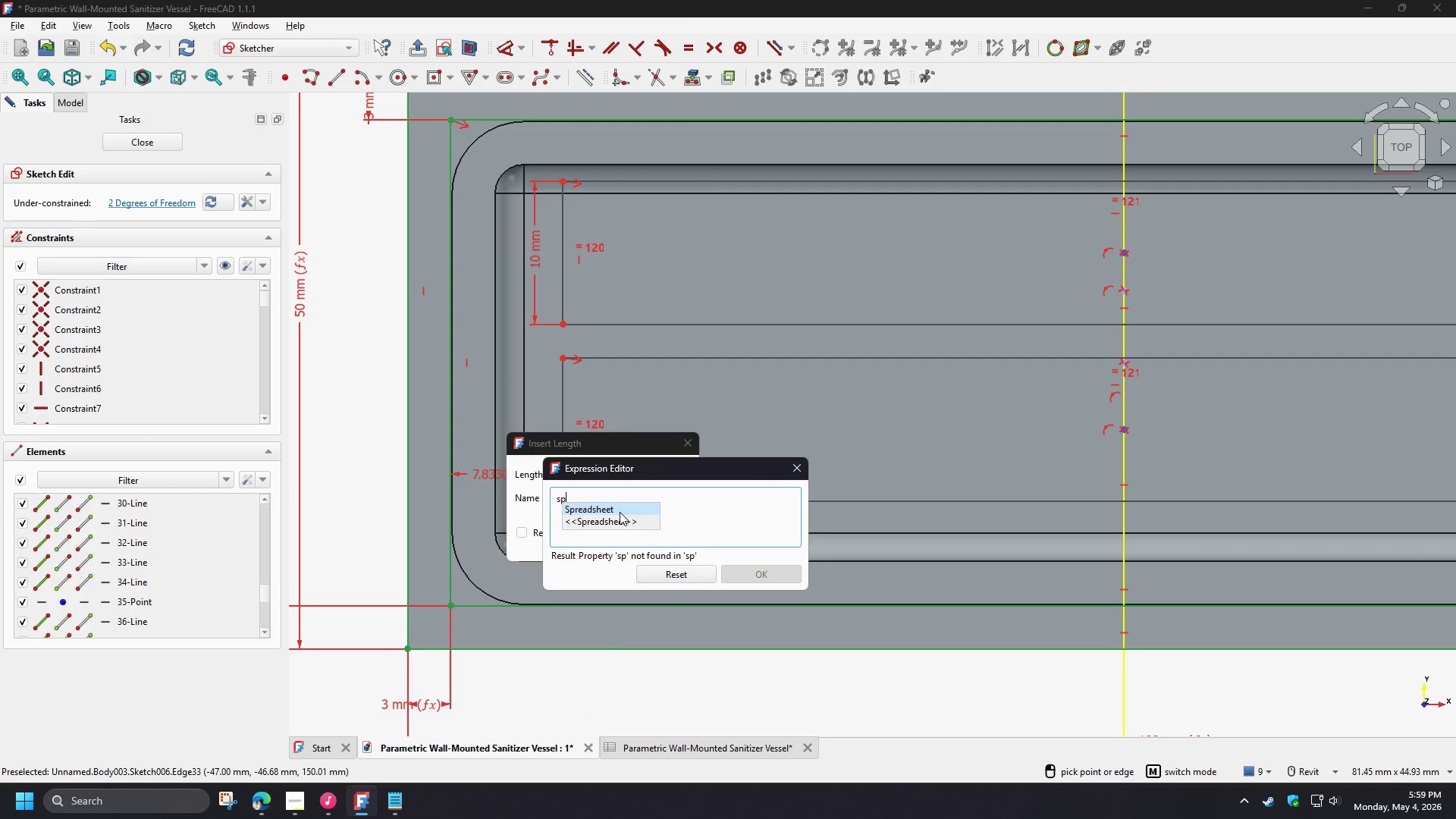 
left_click([620, 512])
 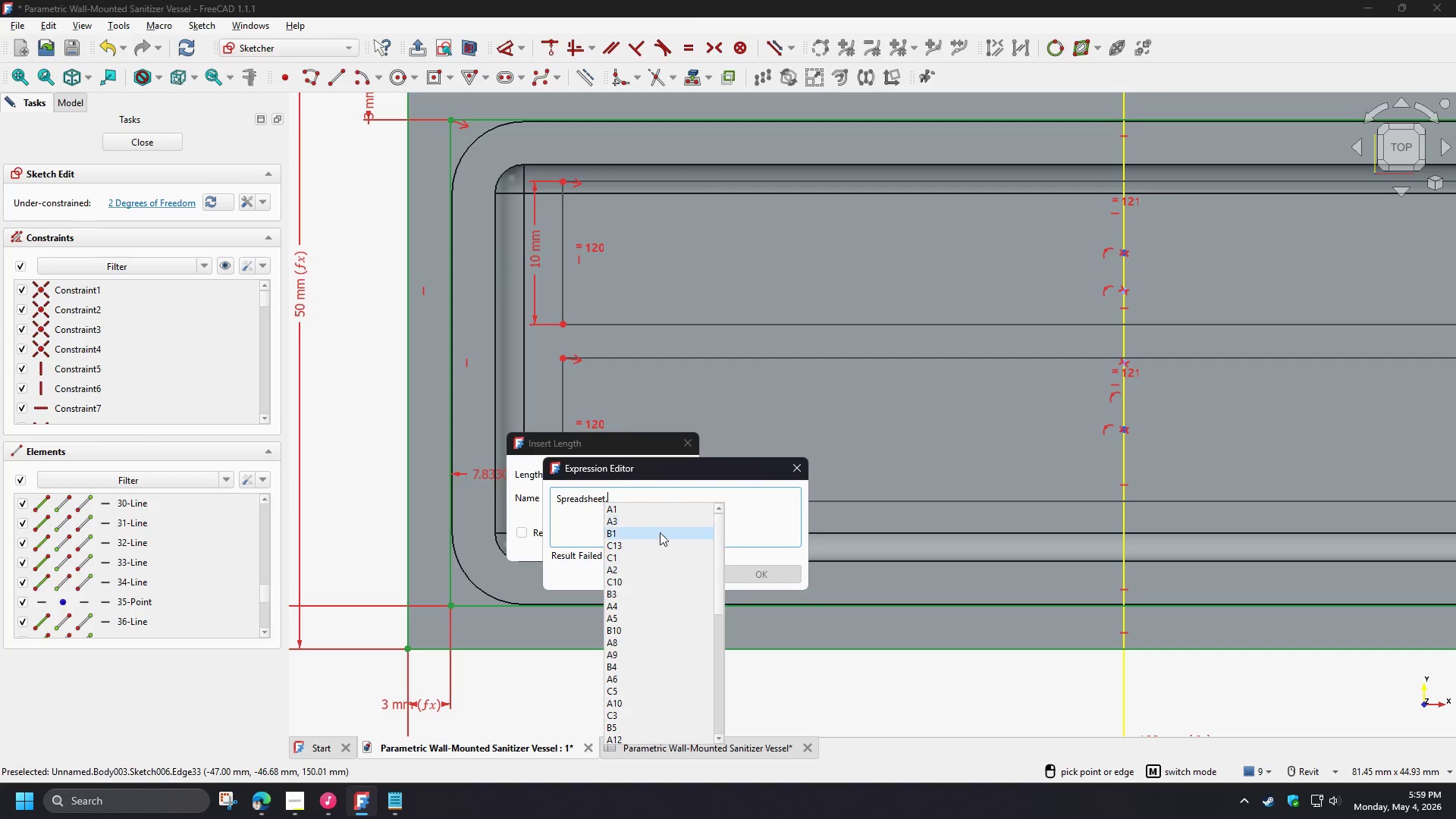 
type(wa)
 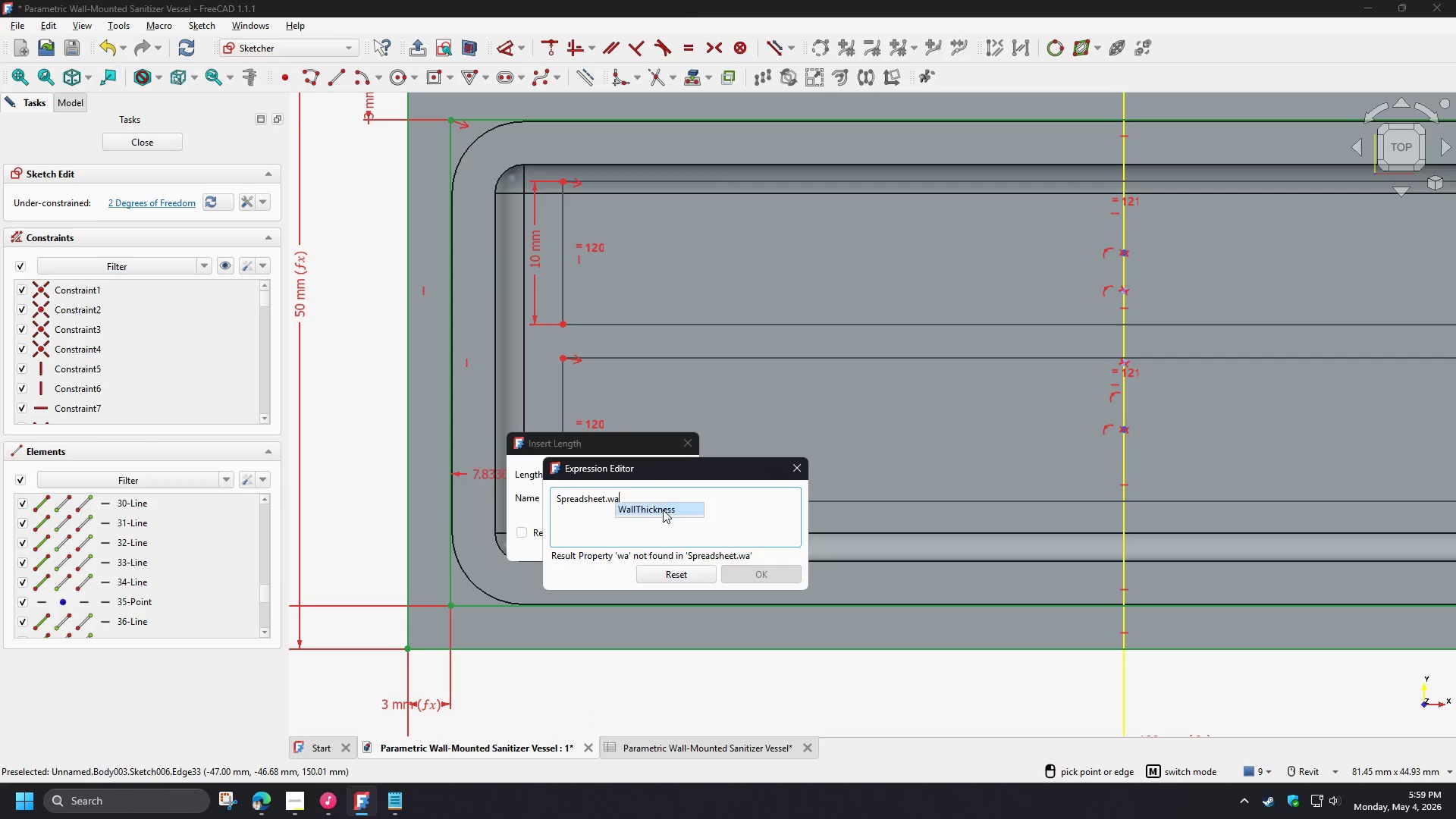 
left_click([663, 510])
 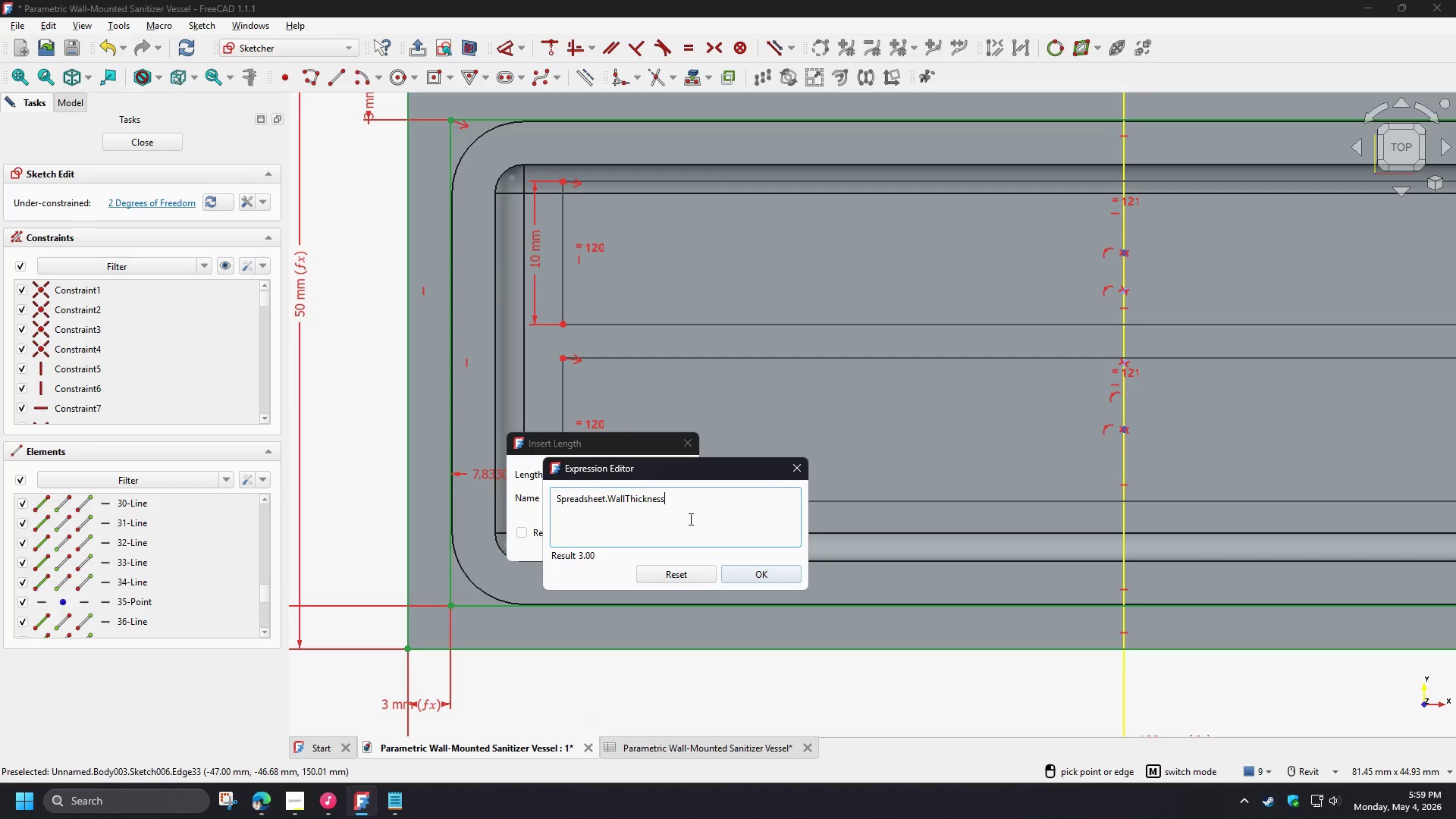 
key(NumpadAdd)
 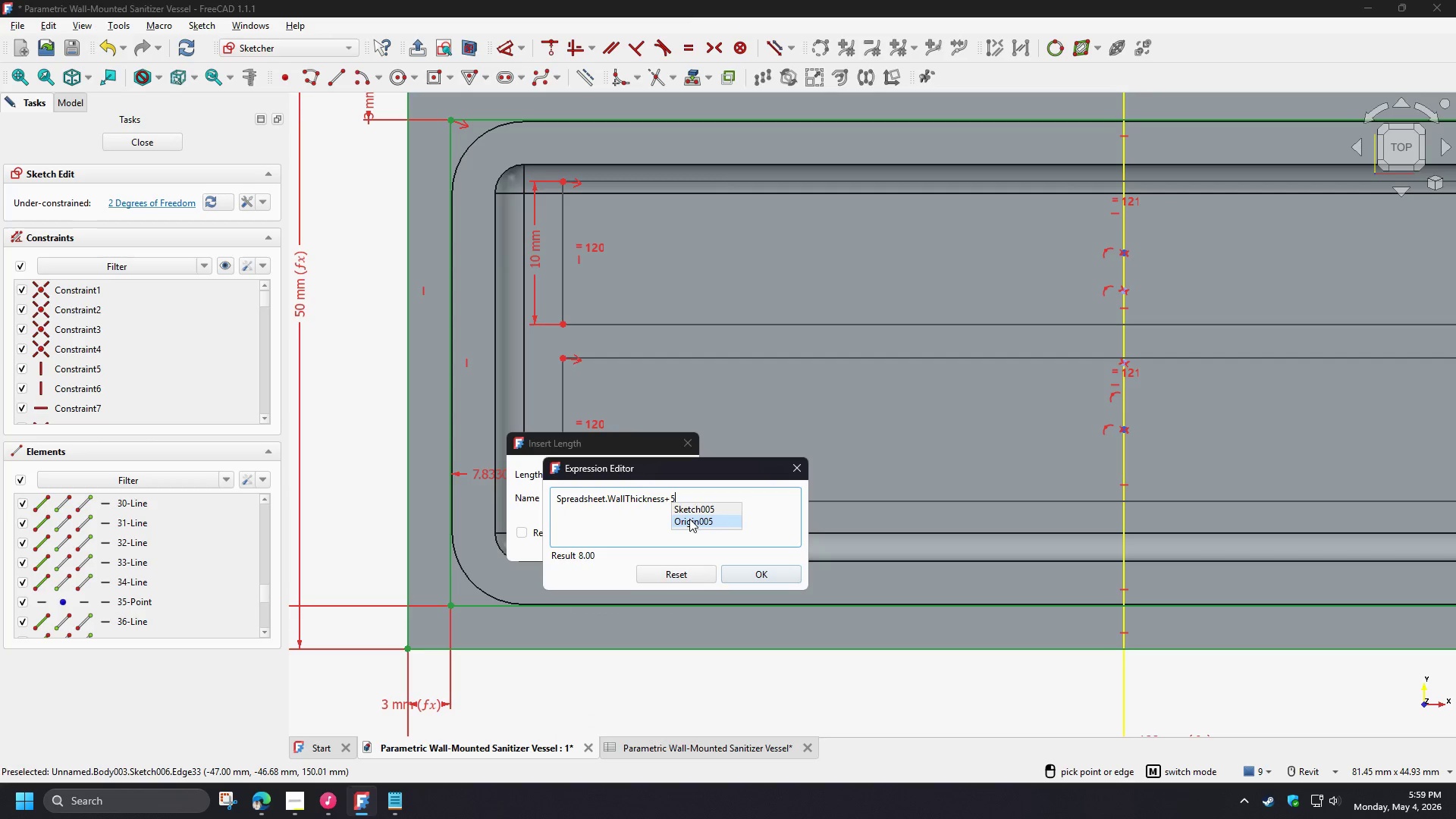 
key(Numpad5)
 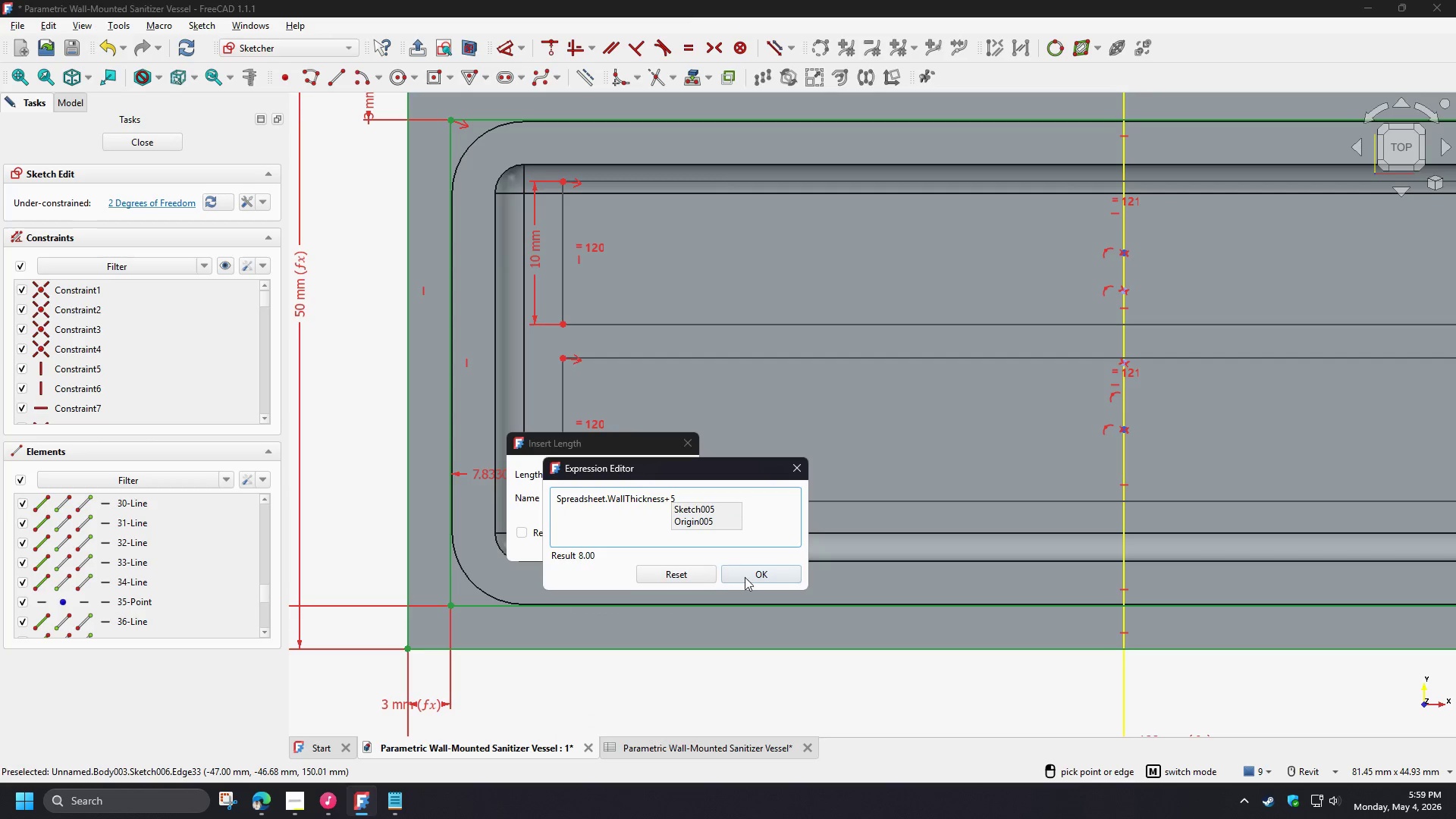 
left_click([755, 577])
 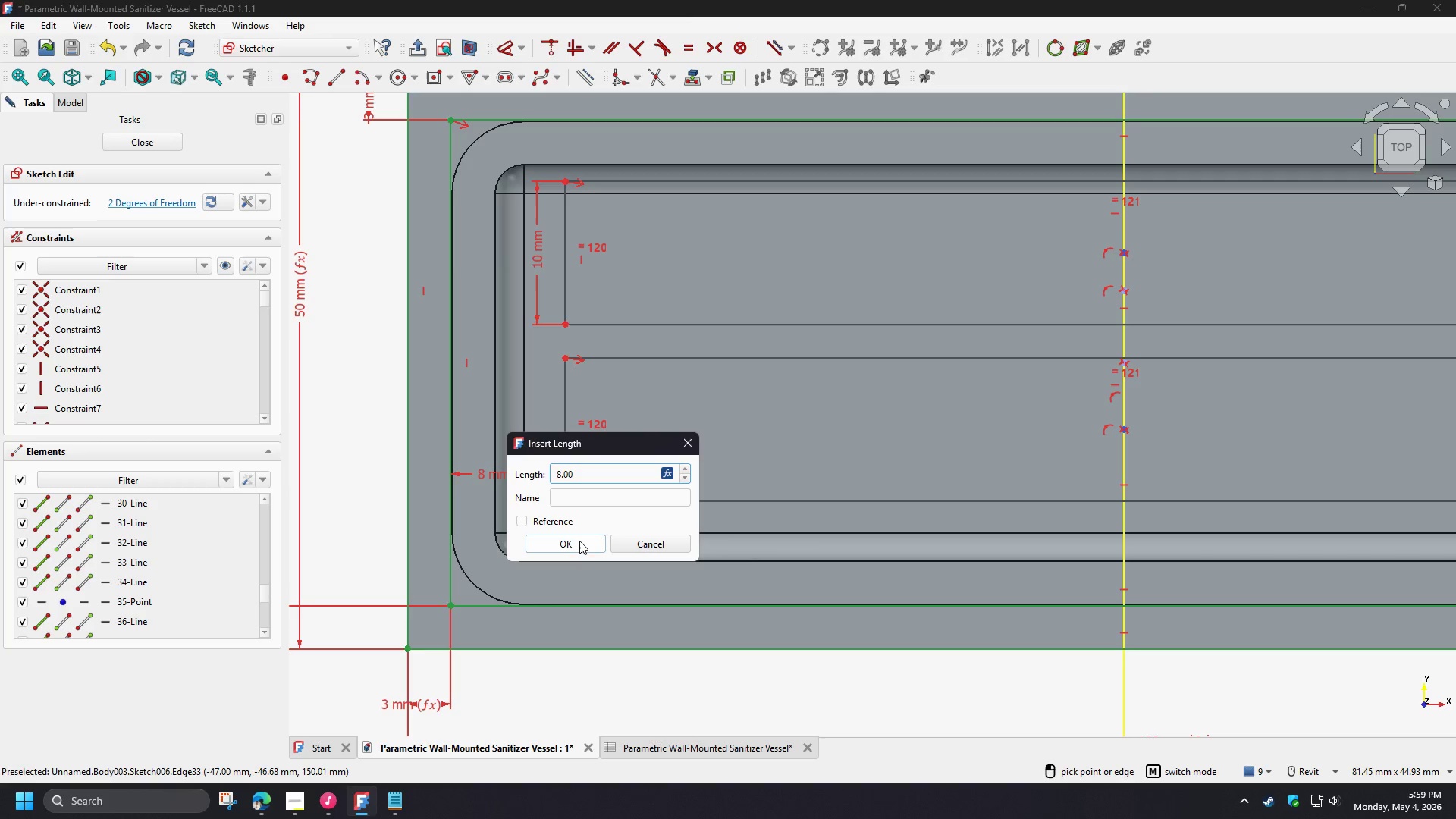 
left_click([578, 551])
 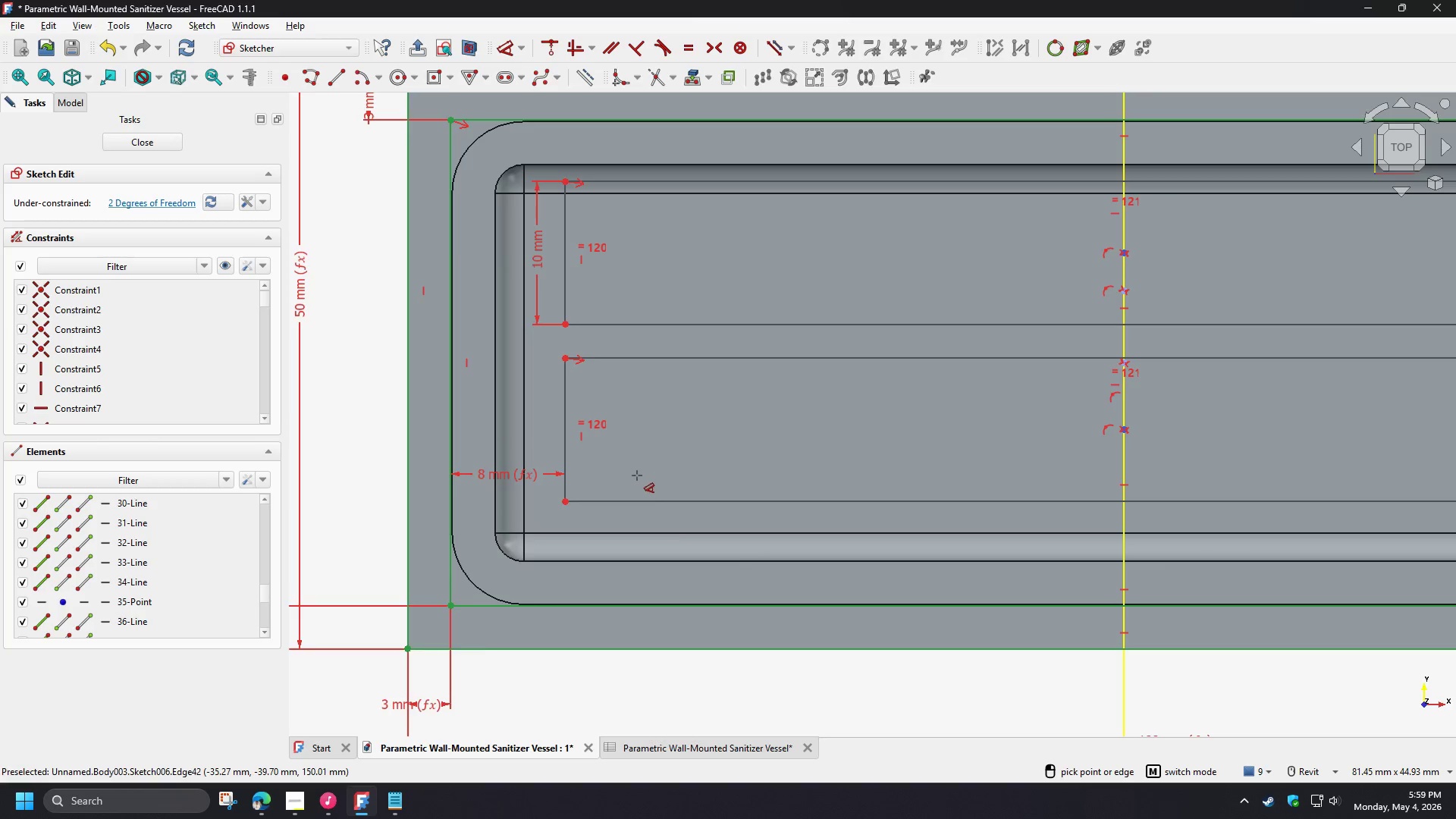 
scroll: coordinate [642, 504], scroll_direction: down, amount: 3.0
 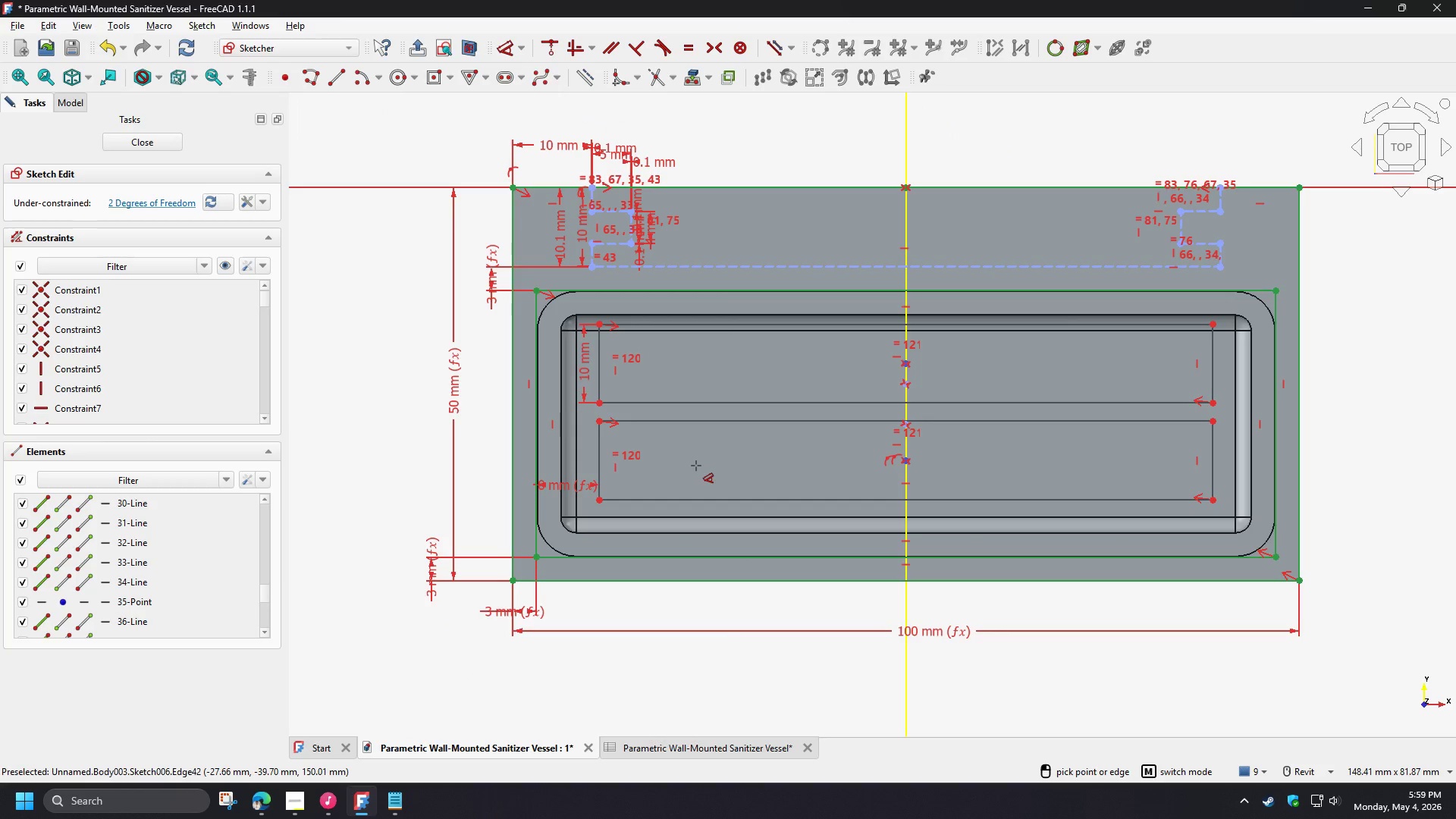 
right_click([696, 466])
 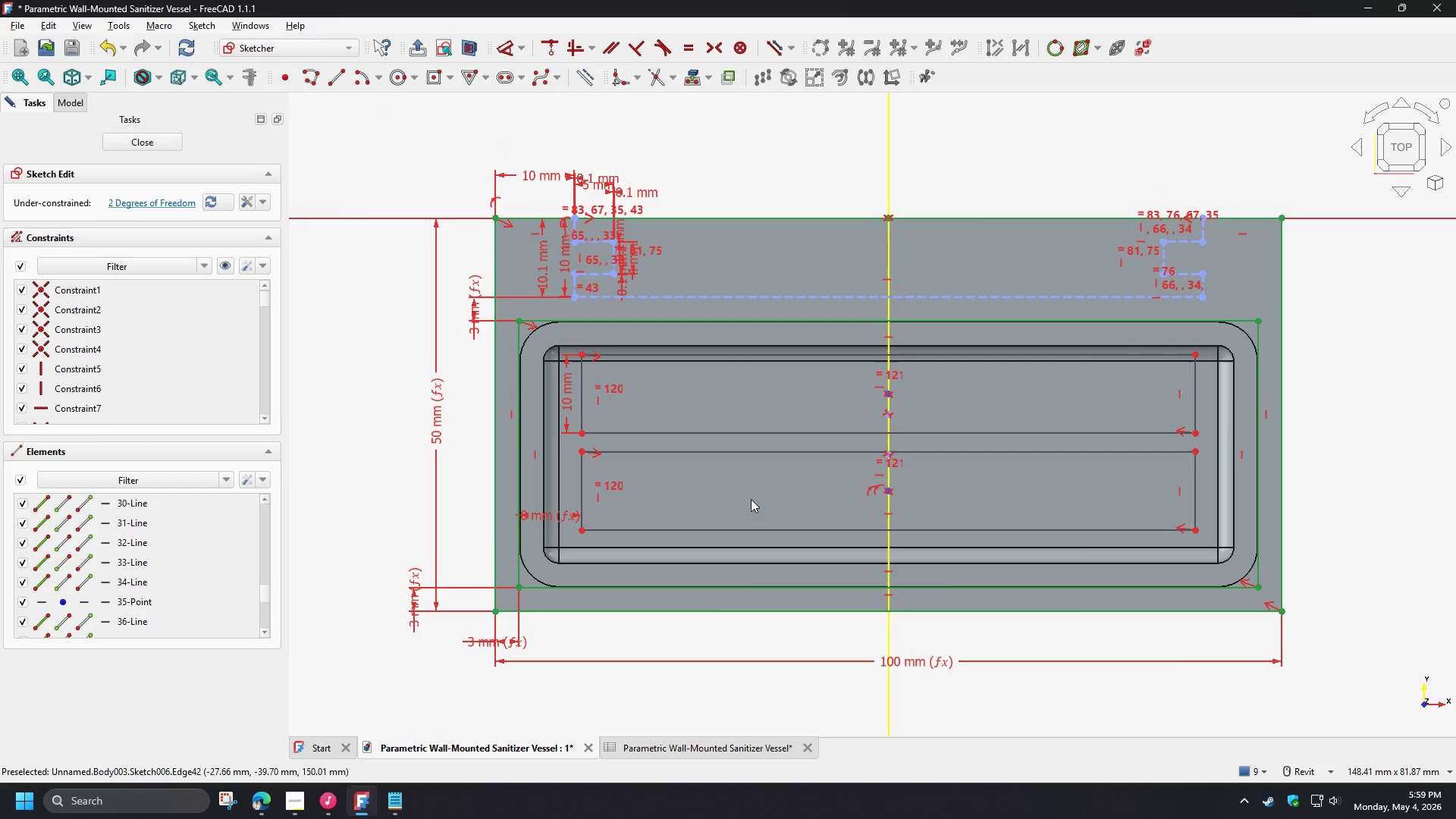 
scroll: coordinate [664, 469], scroll_direction: up, amount: 2.0
 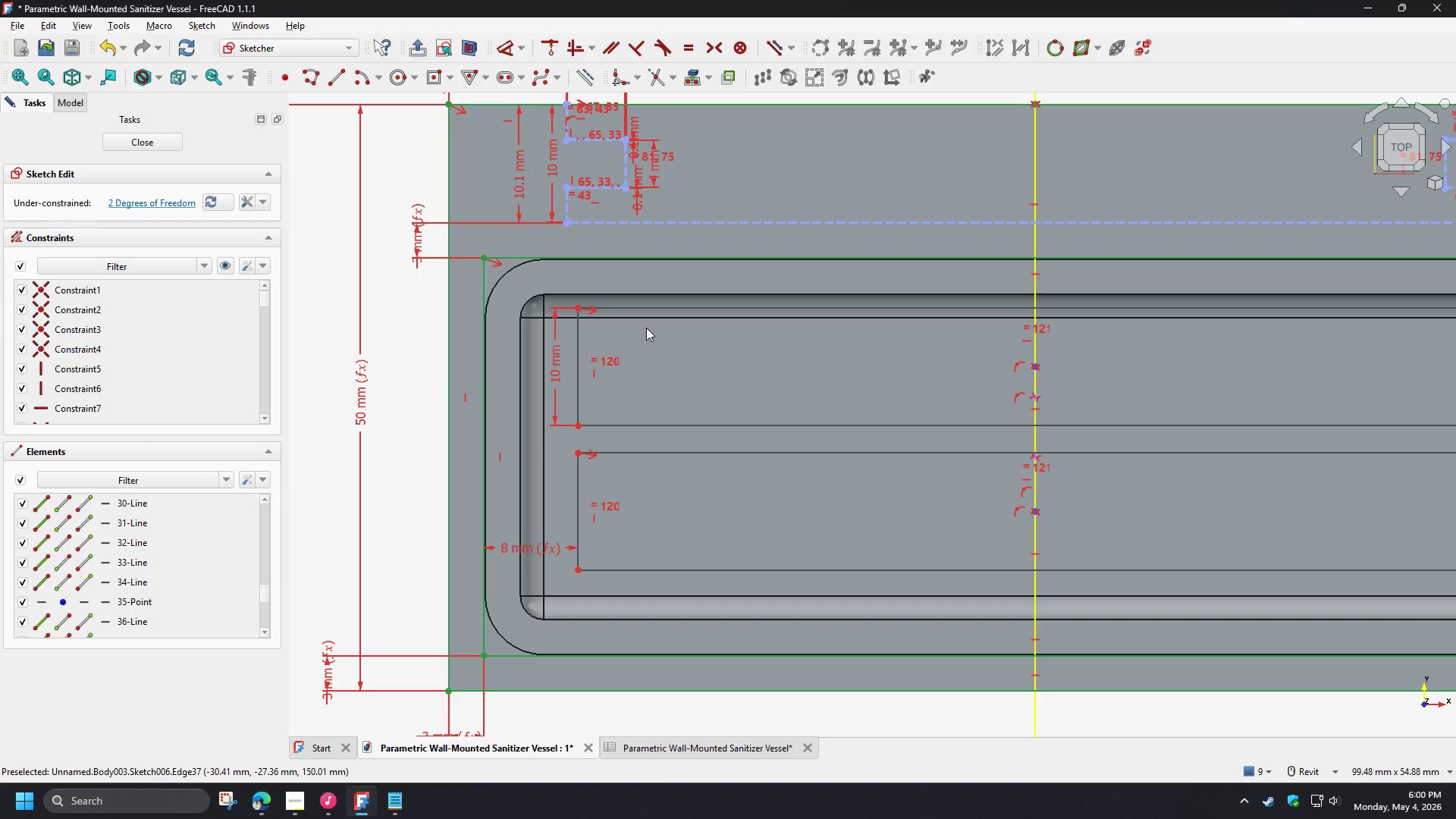 
wait(18.91)
 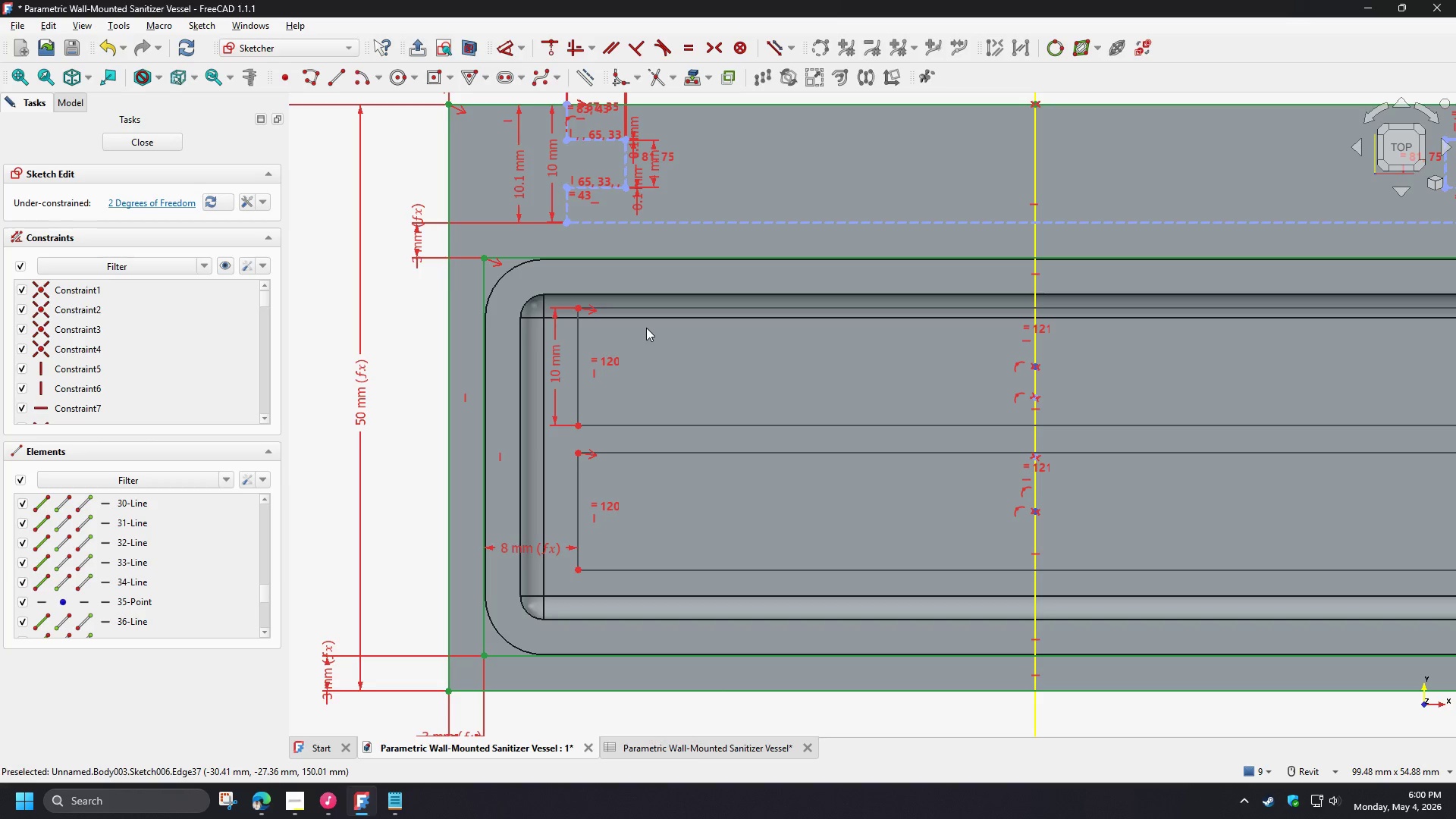 
scroll: coordinate [655, 374], scroll_direction: down, amount: 2.0
 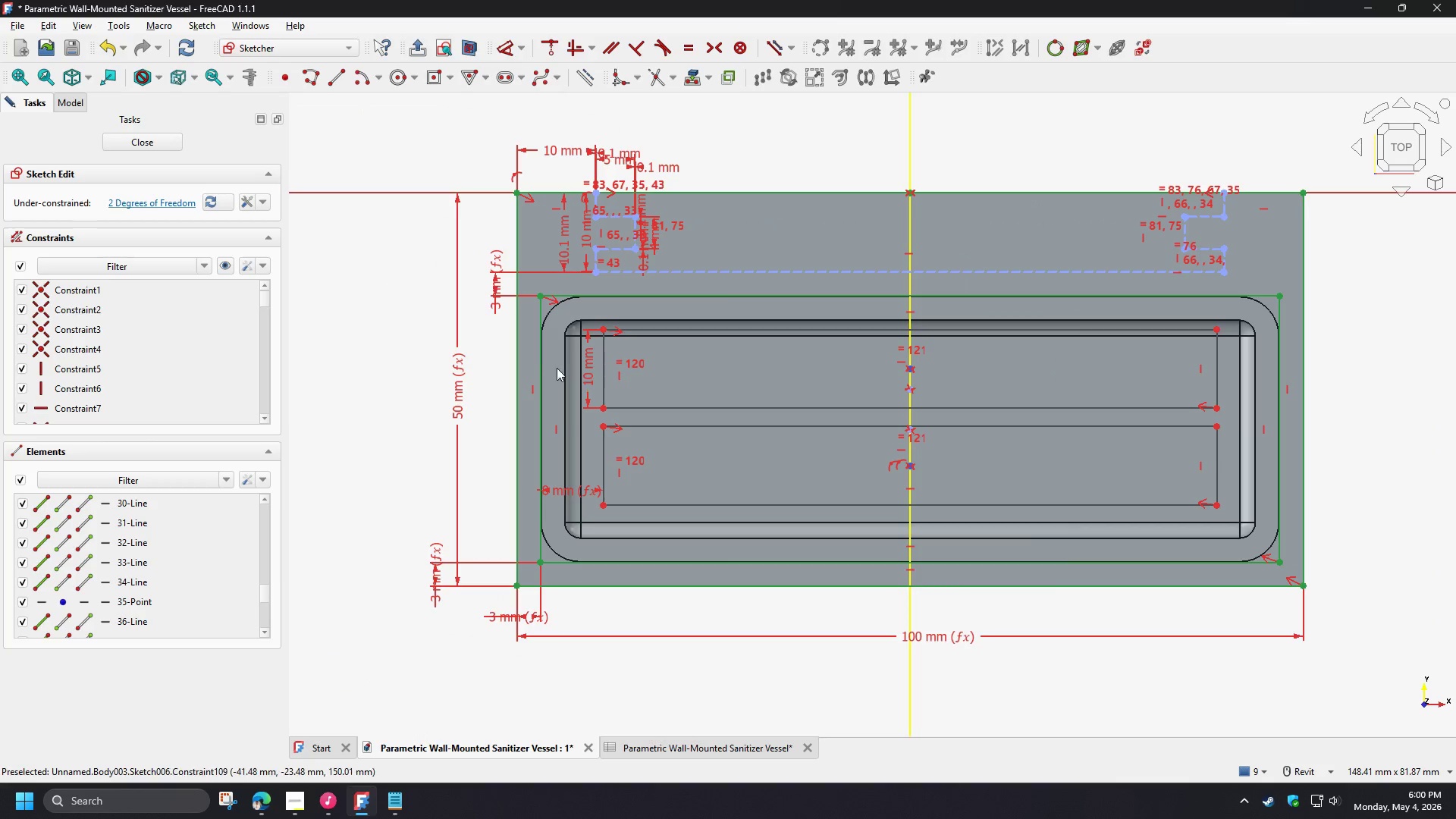 
scroll: coordinate [529, 335], scroll_direction: up, amount: 2.0
 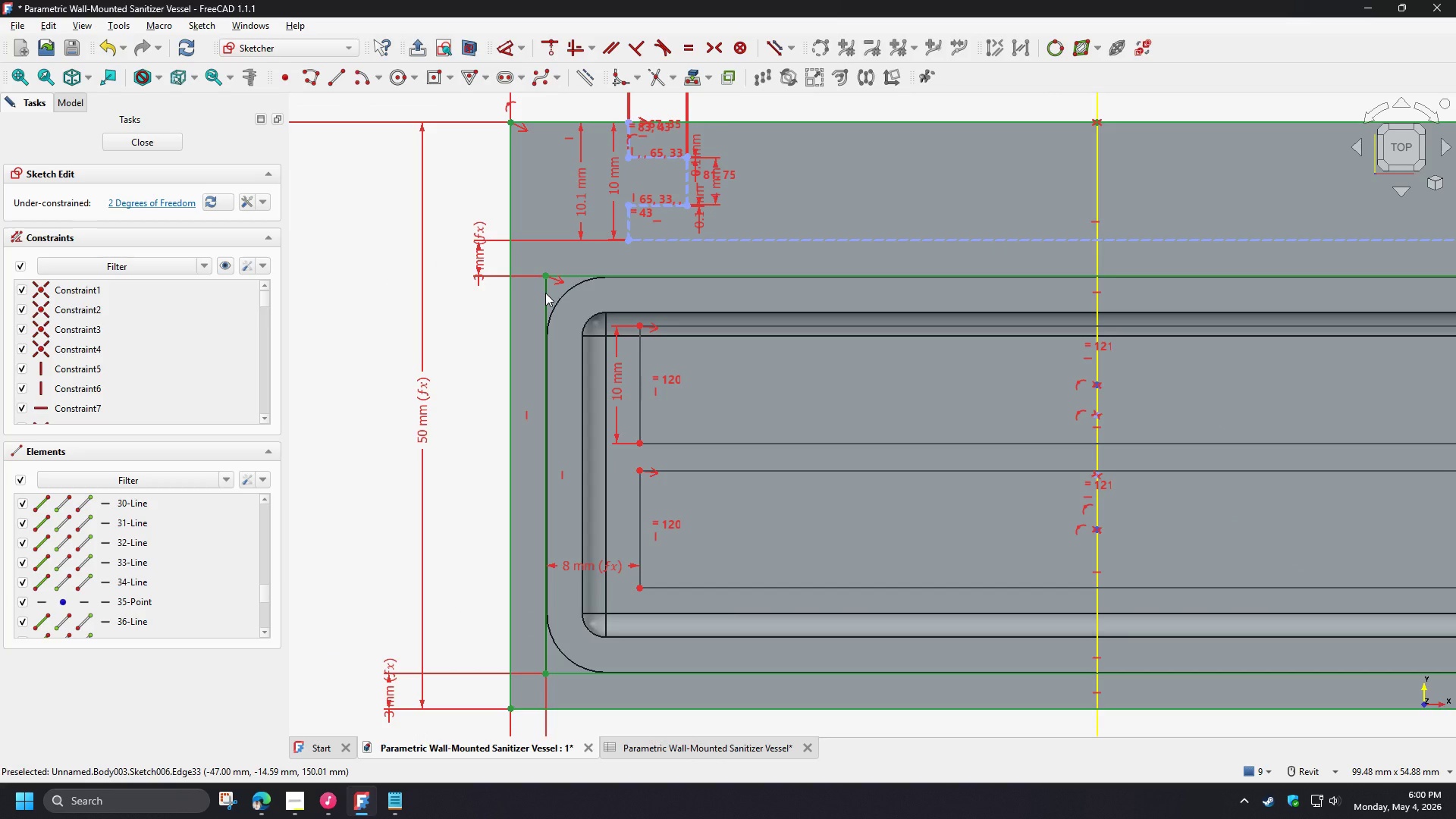 
wait(28.87)
 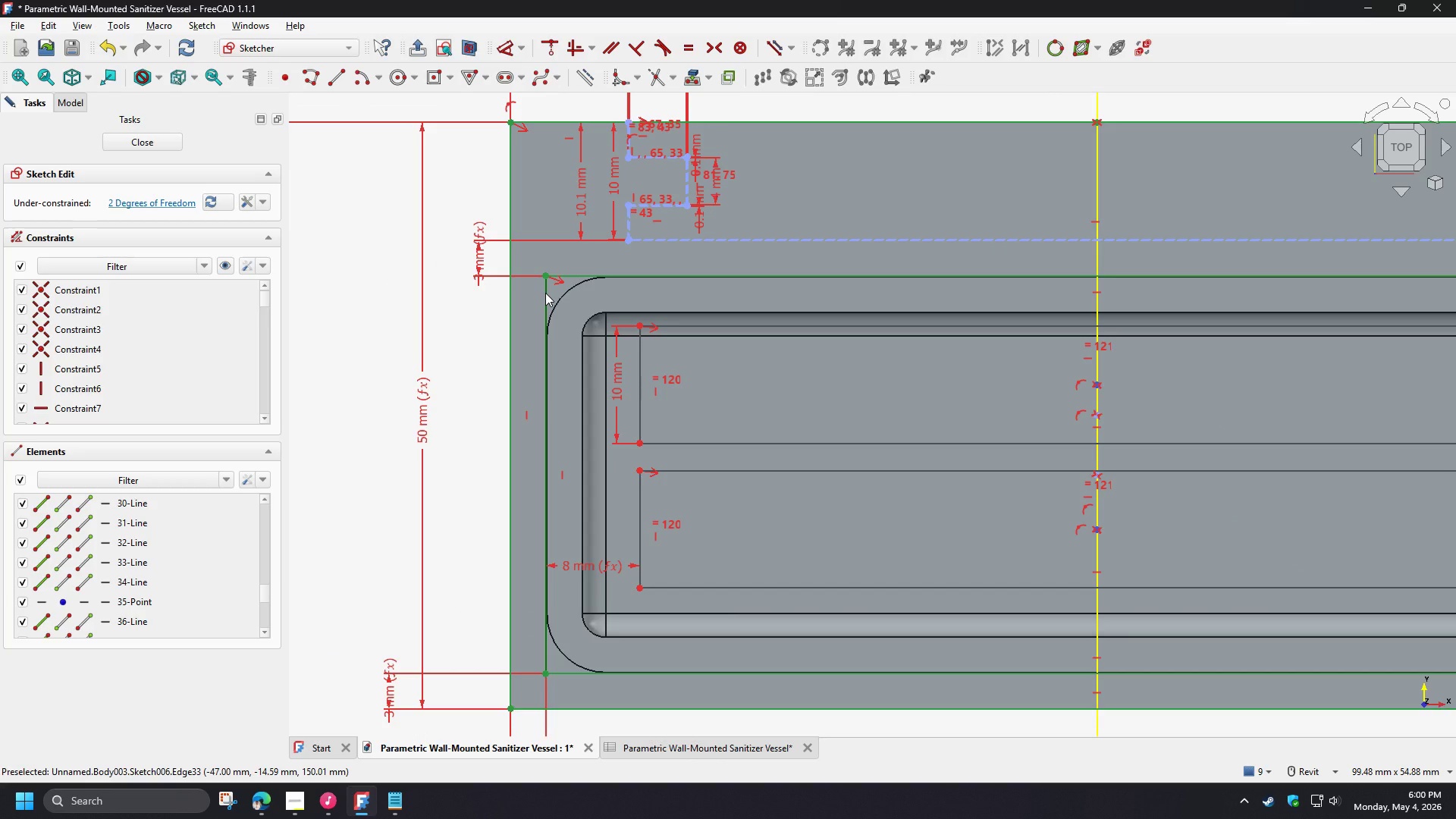 
left_click([641, 325])
 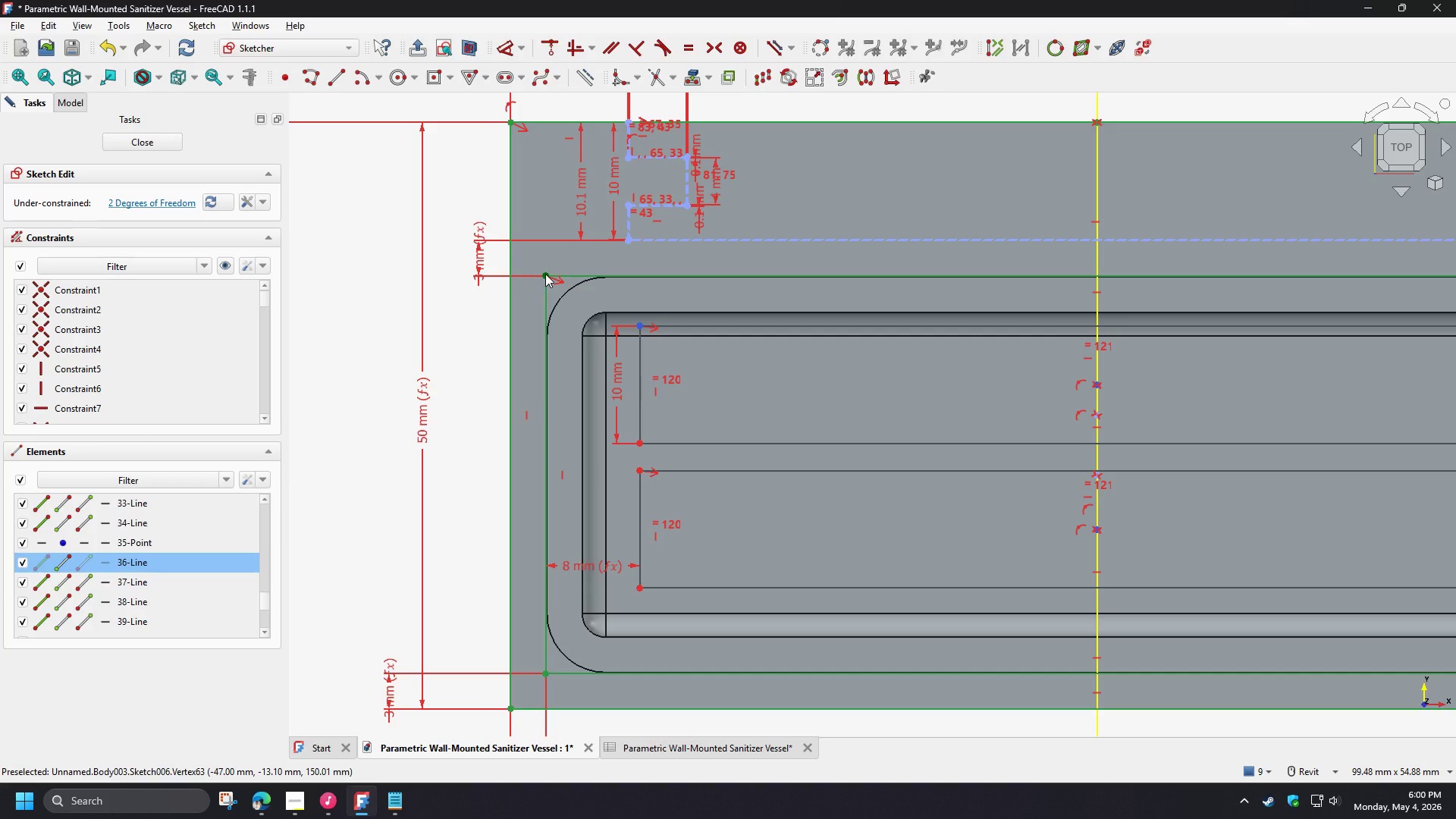 
left_click([545, 274])
 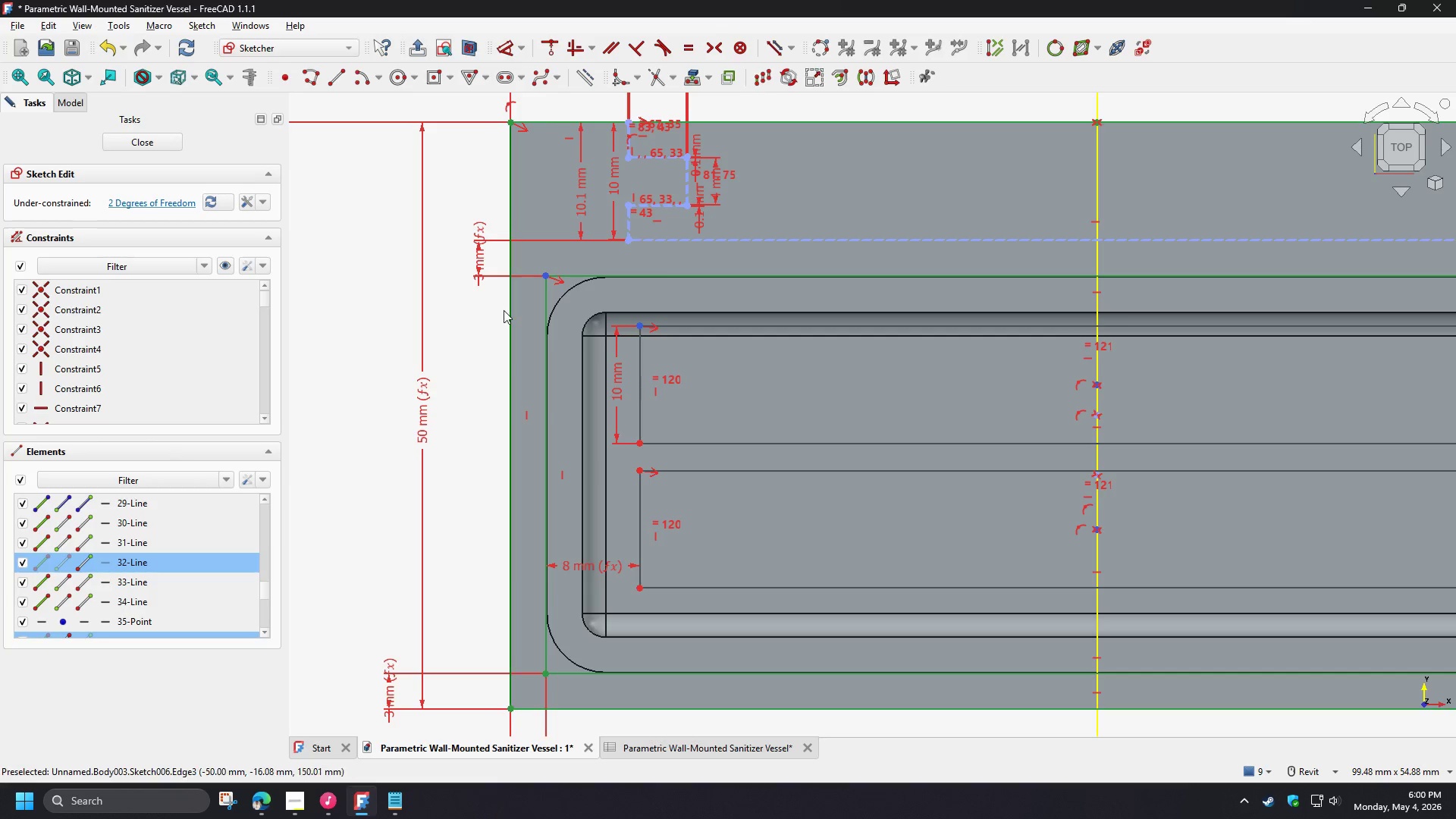 
key(D)
 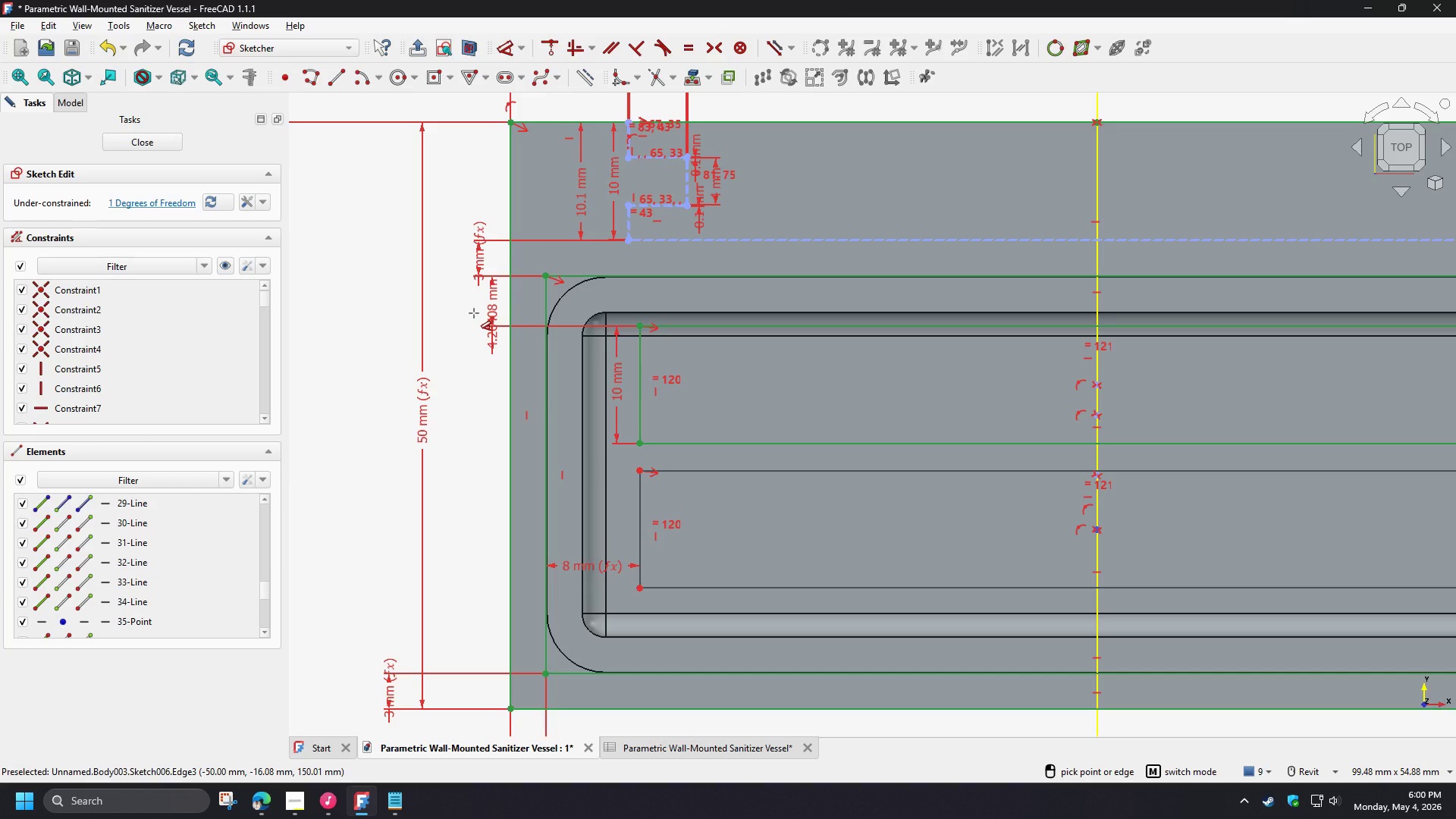 
wait(12.58)
 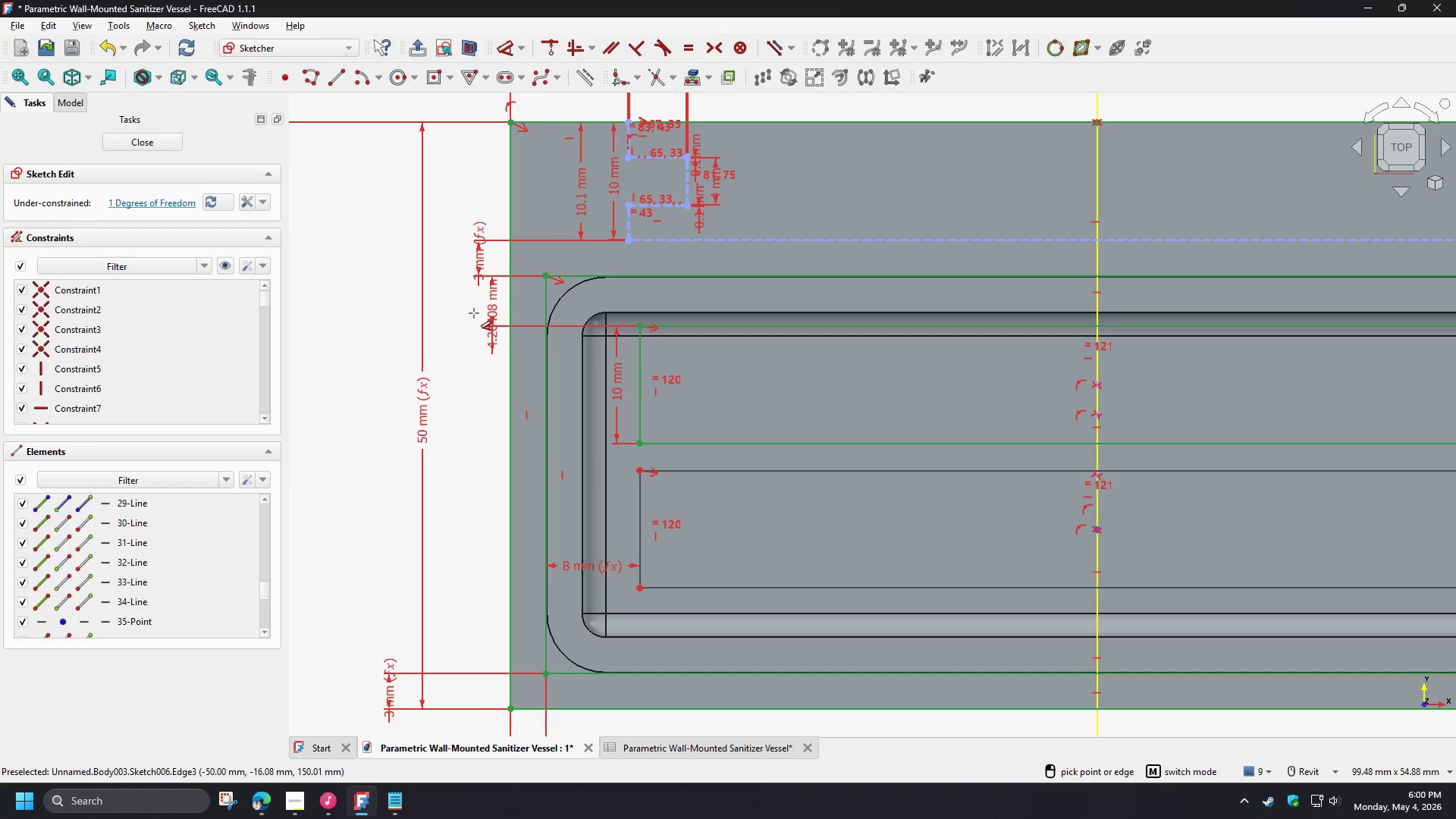 
right_click([474, 313])
 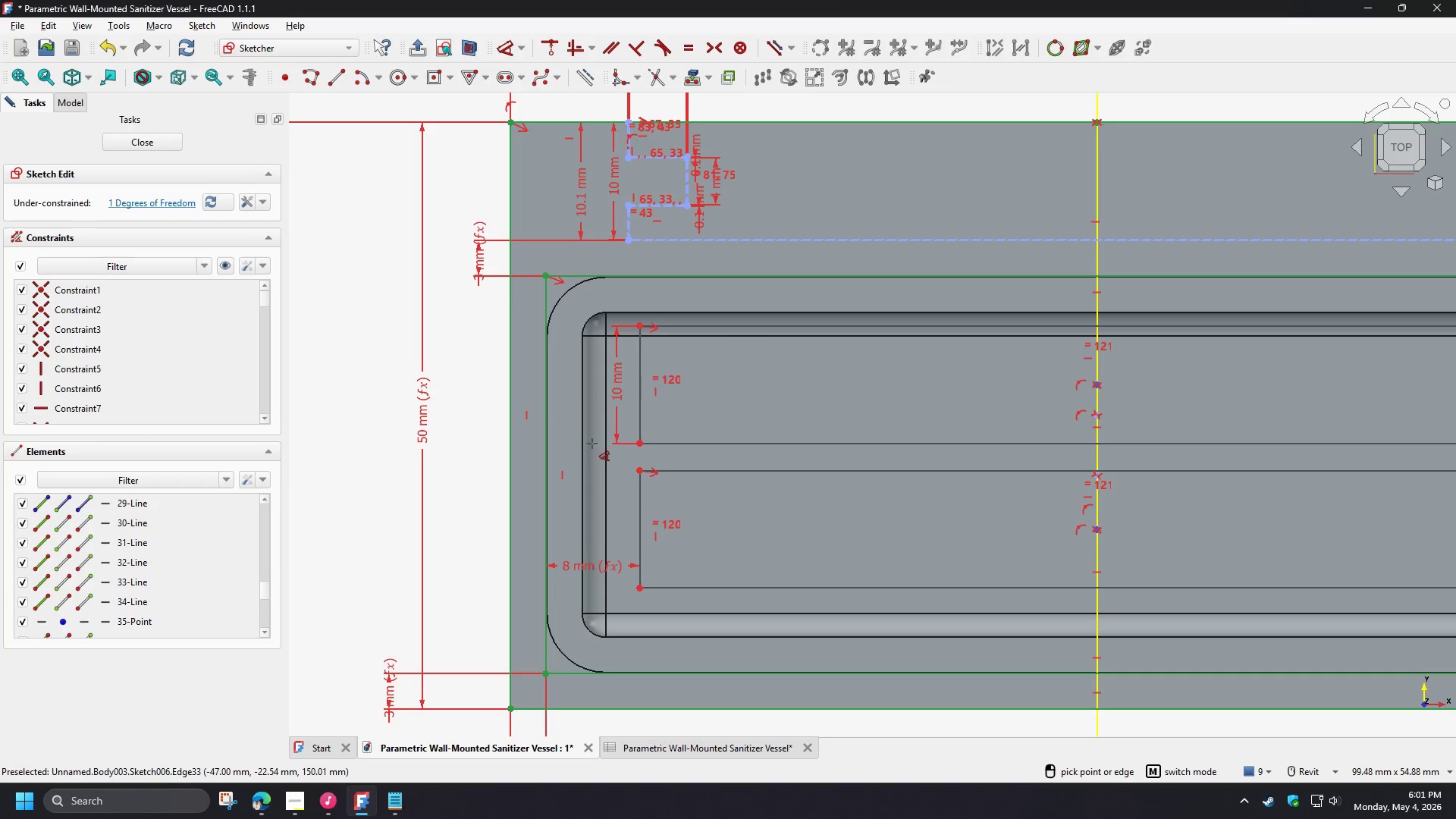 
right_click([584, 467])
 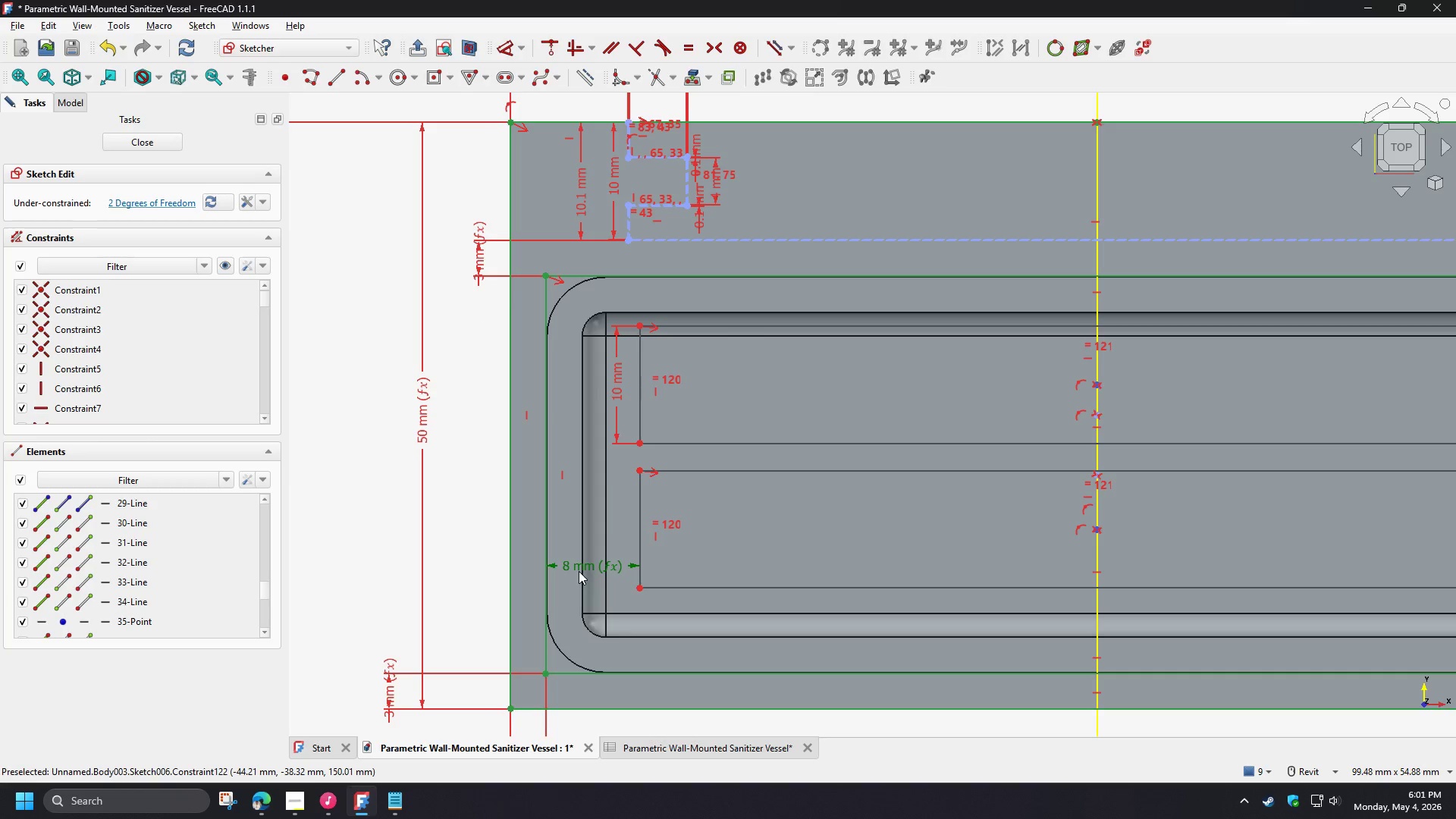 
double_click([579, 571])
 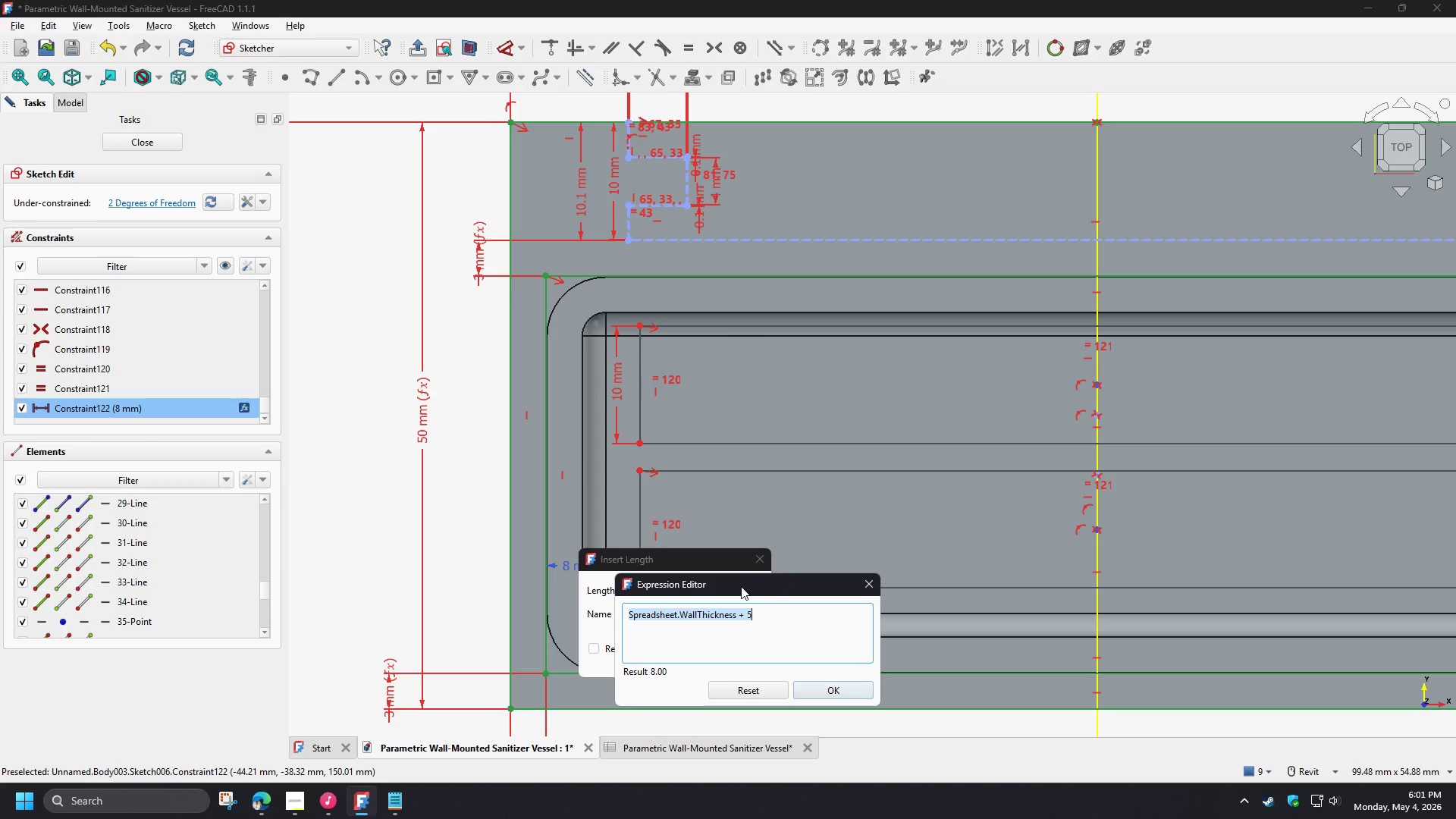 
key(Control+C)
 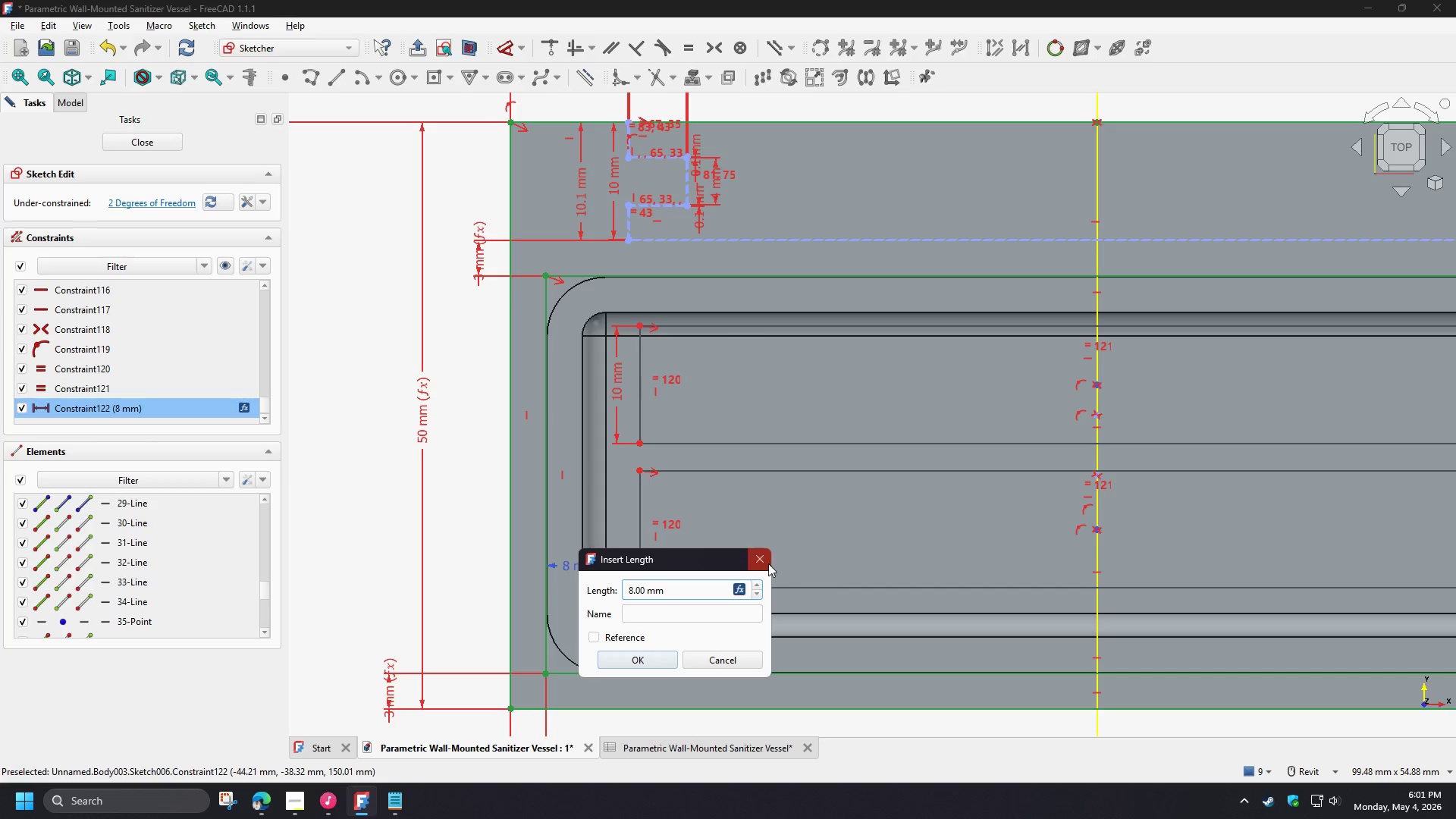 
double_click([766, 562])
 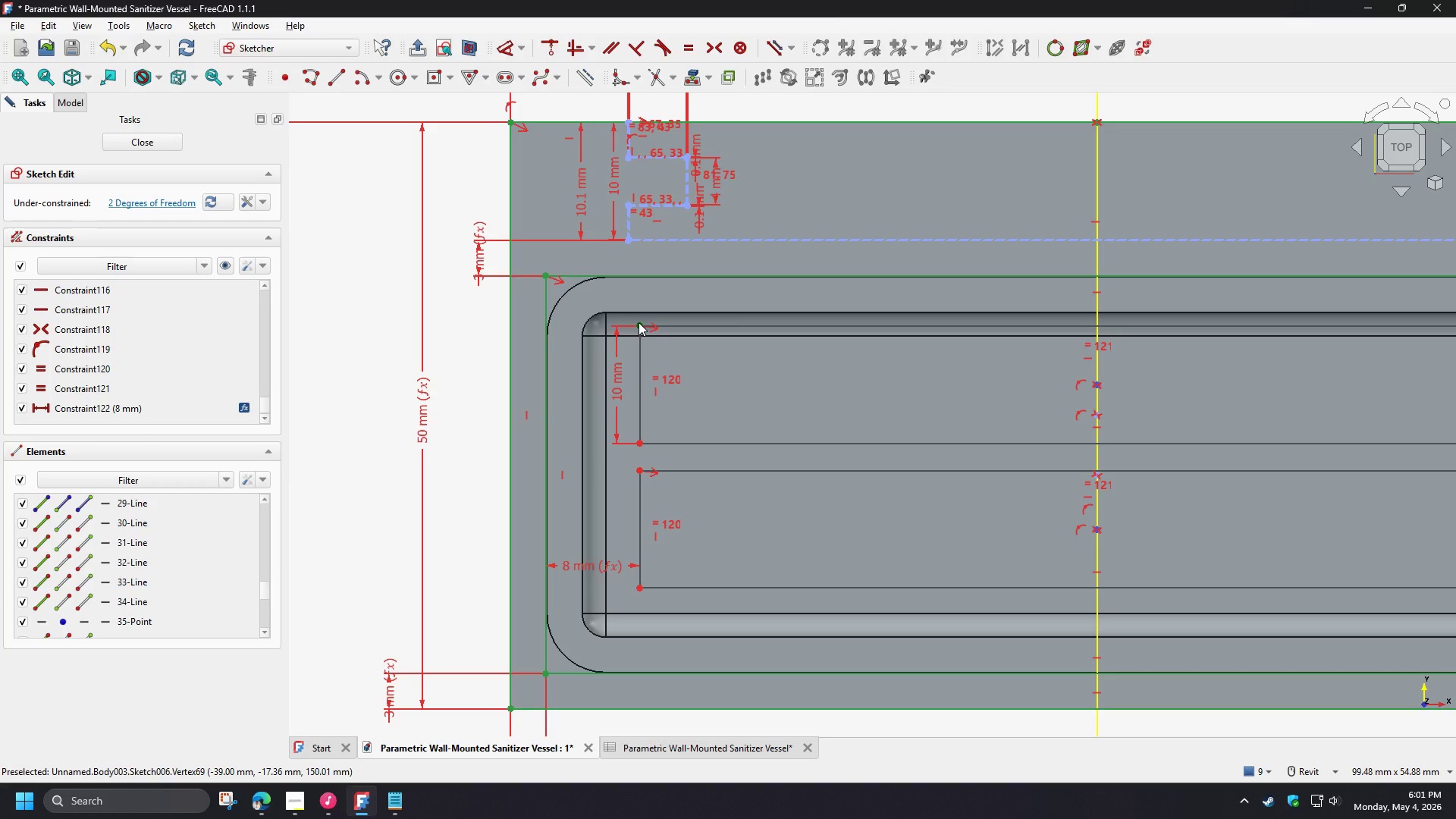 
left_click([639, 323])
 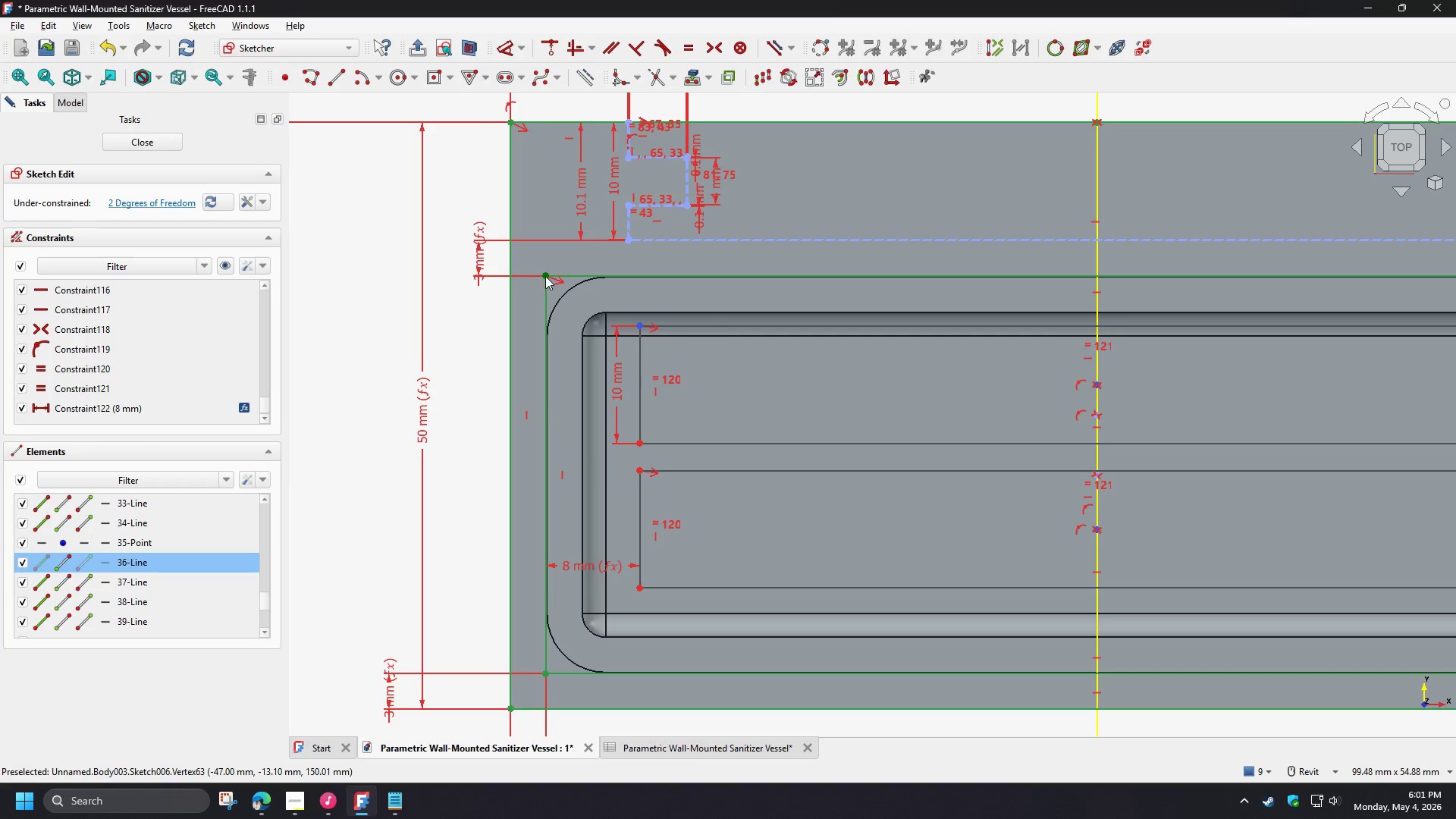 
left_click([545, 276])
 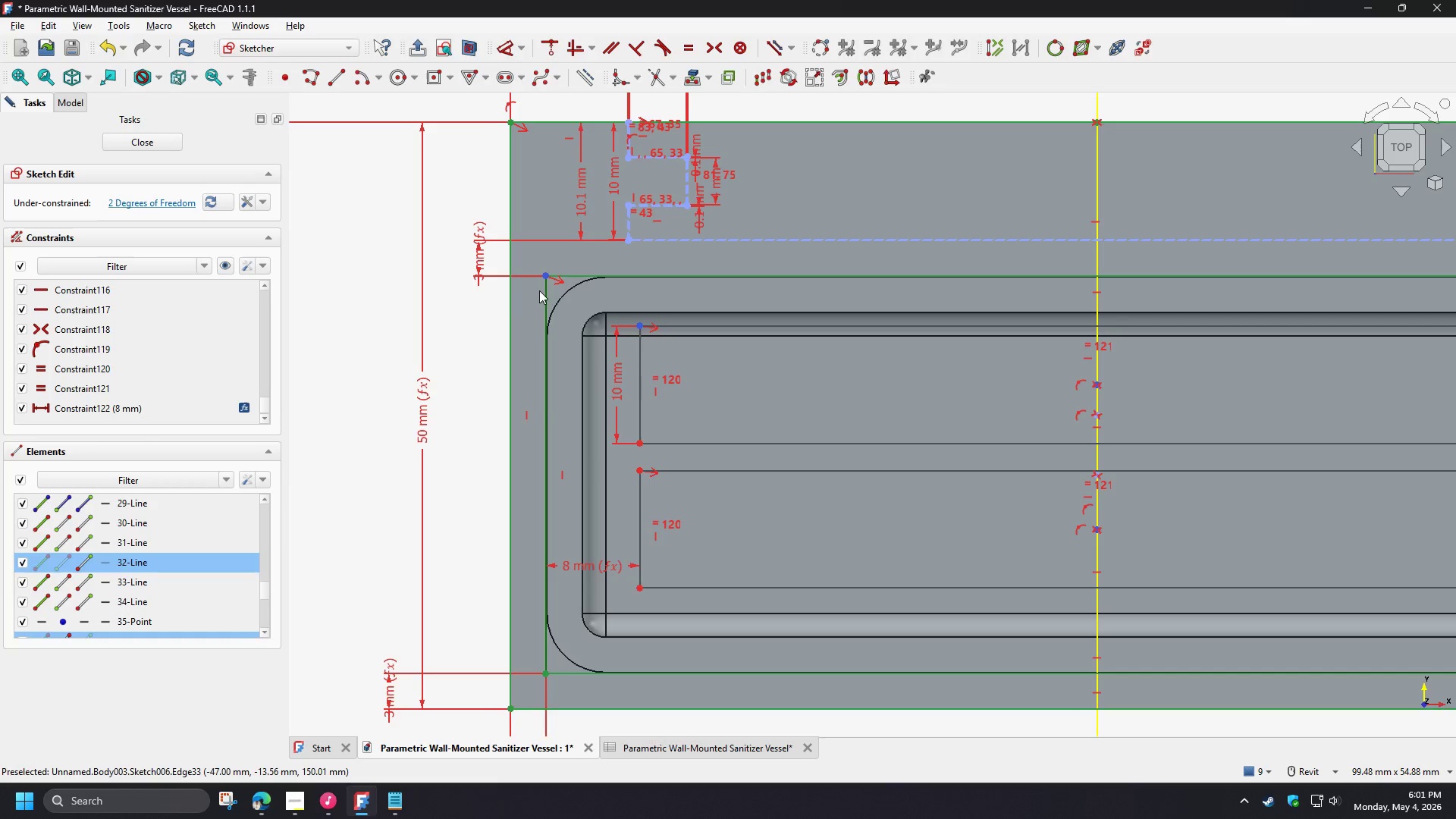 
key(D)
 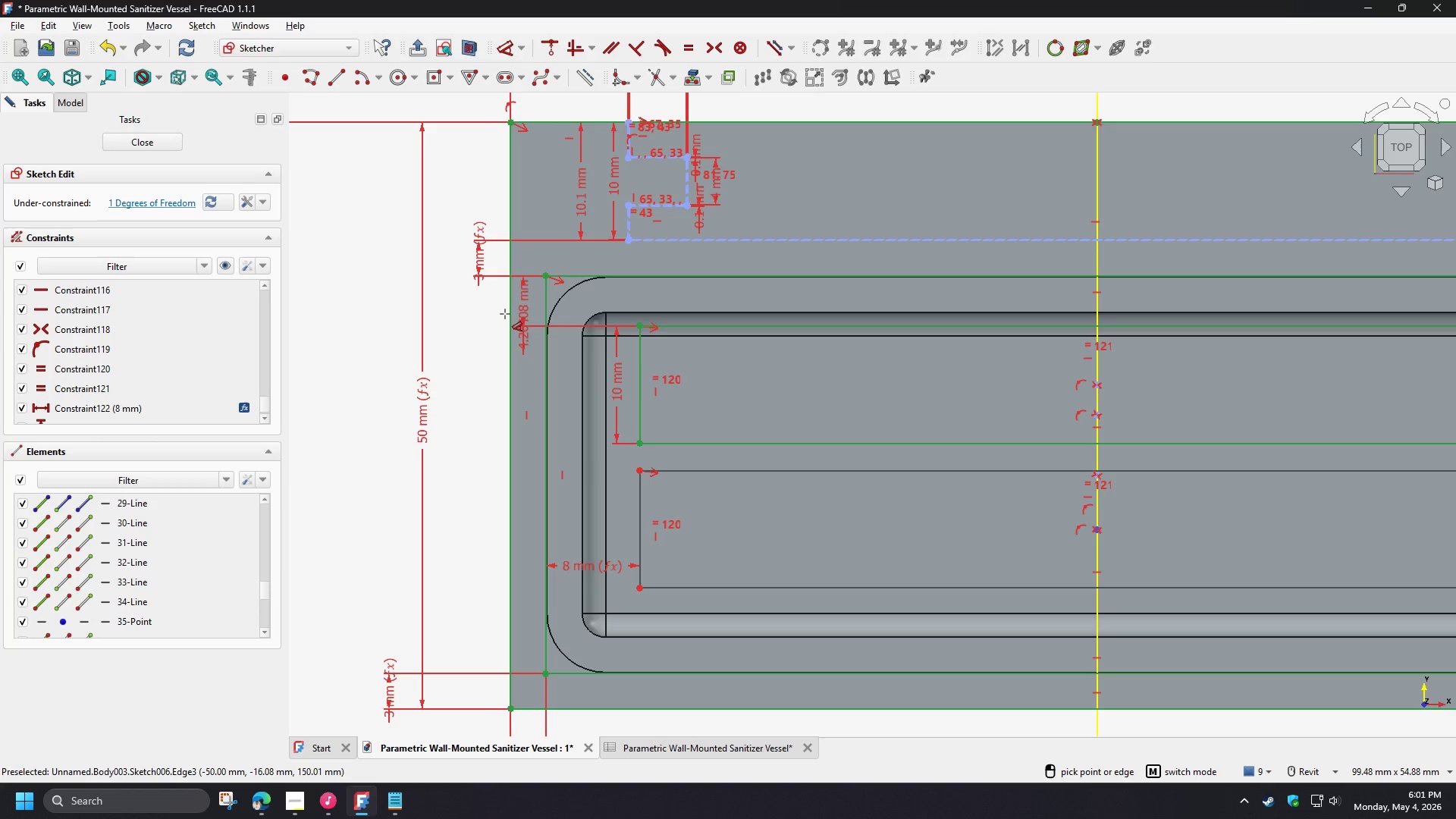 
left_click([506, 312])
 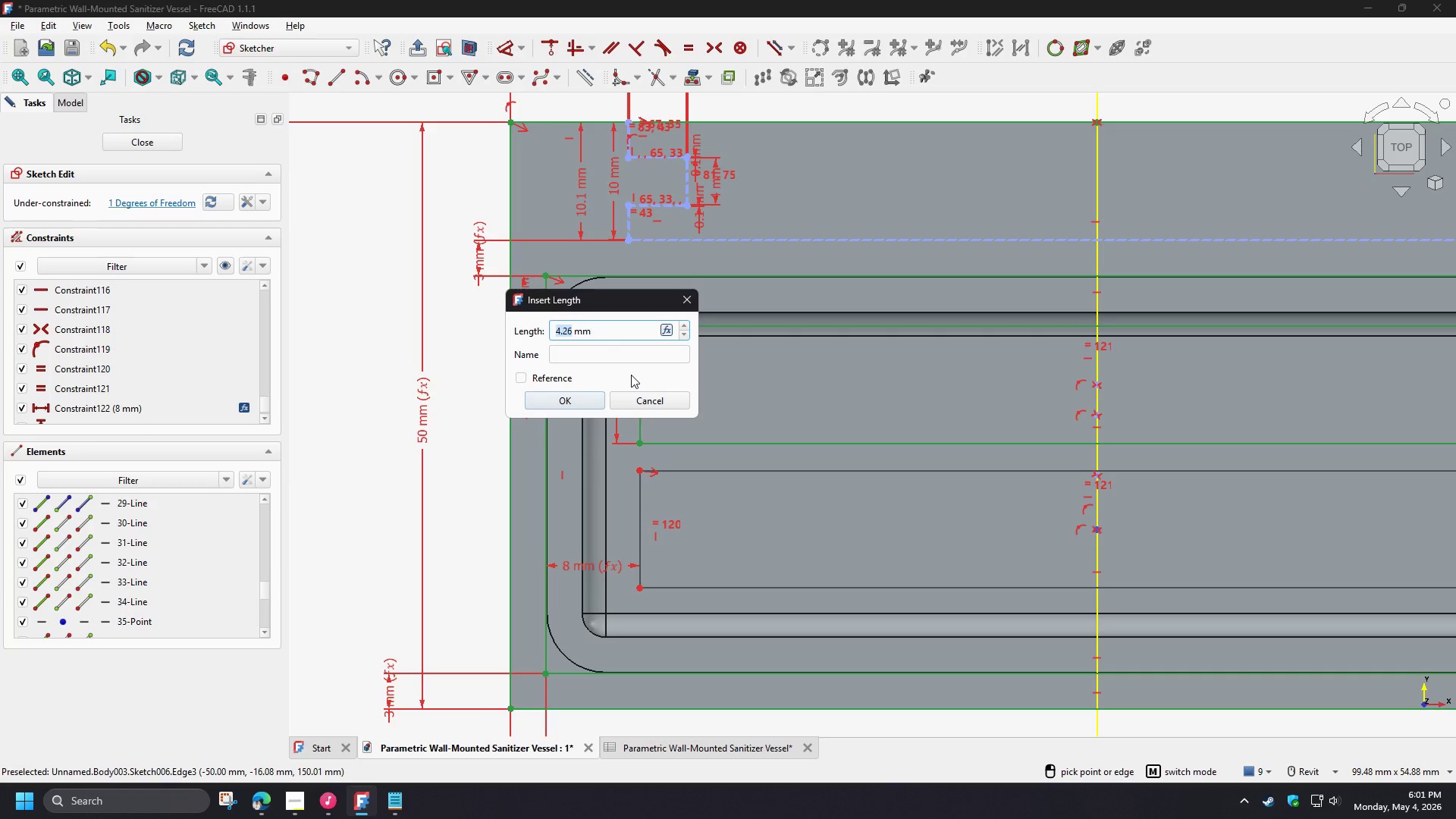 
left_click([665, 326])
 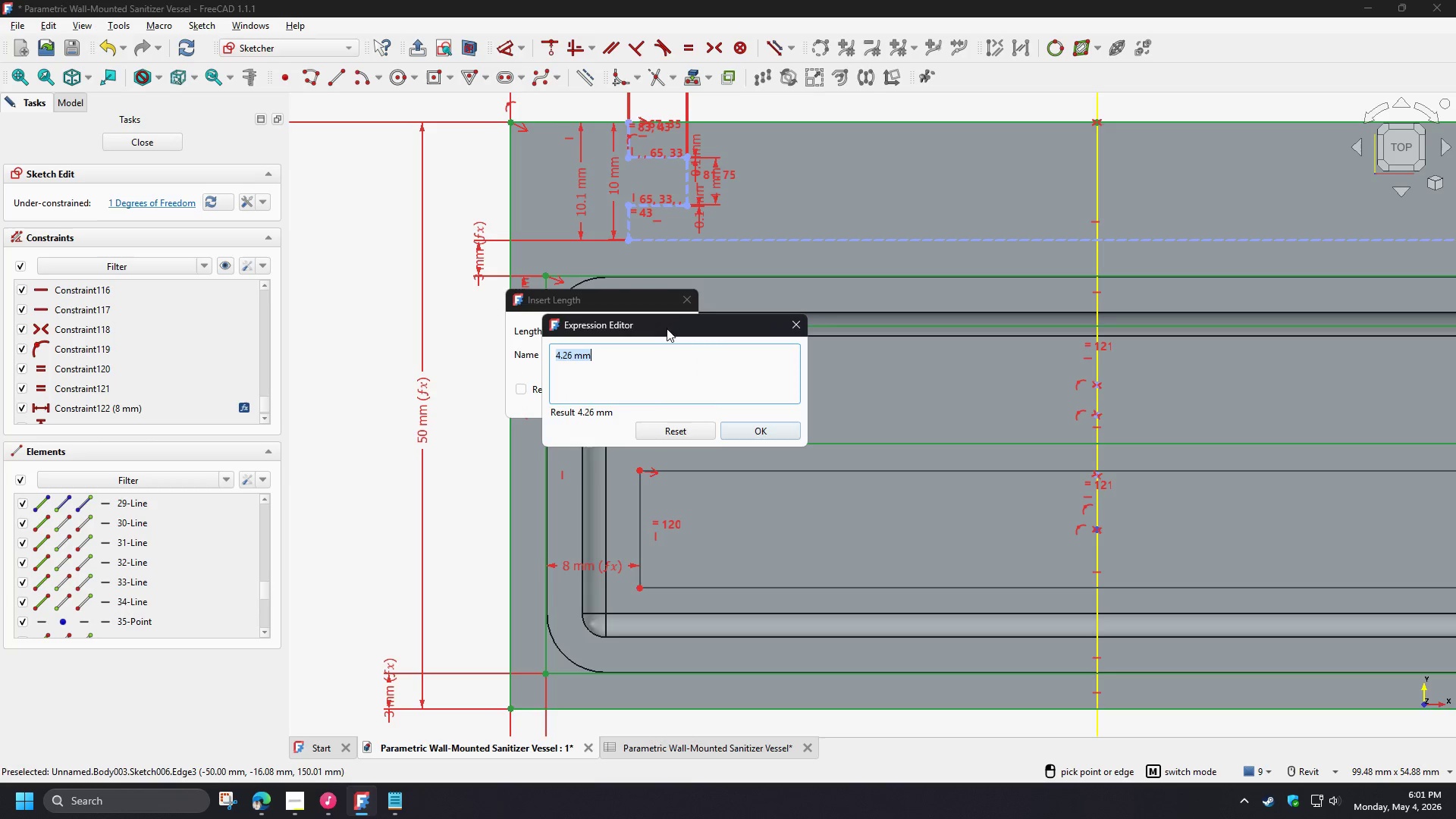 
key(Control+V)
 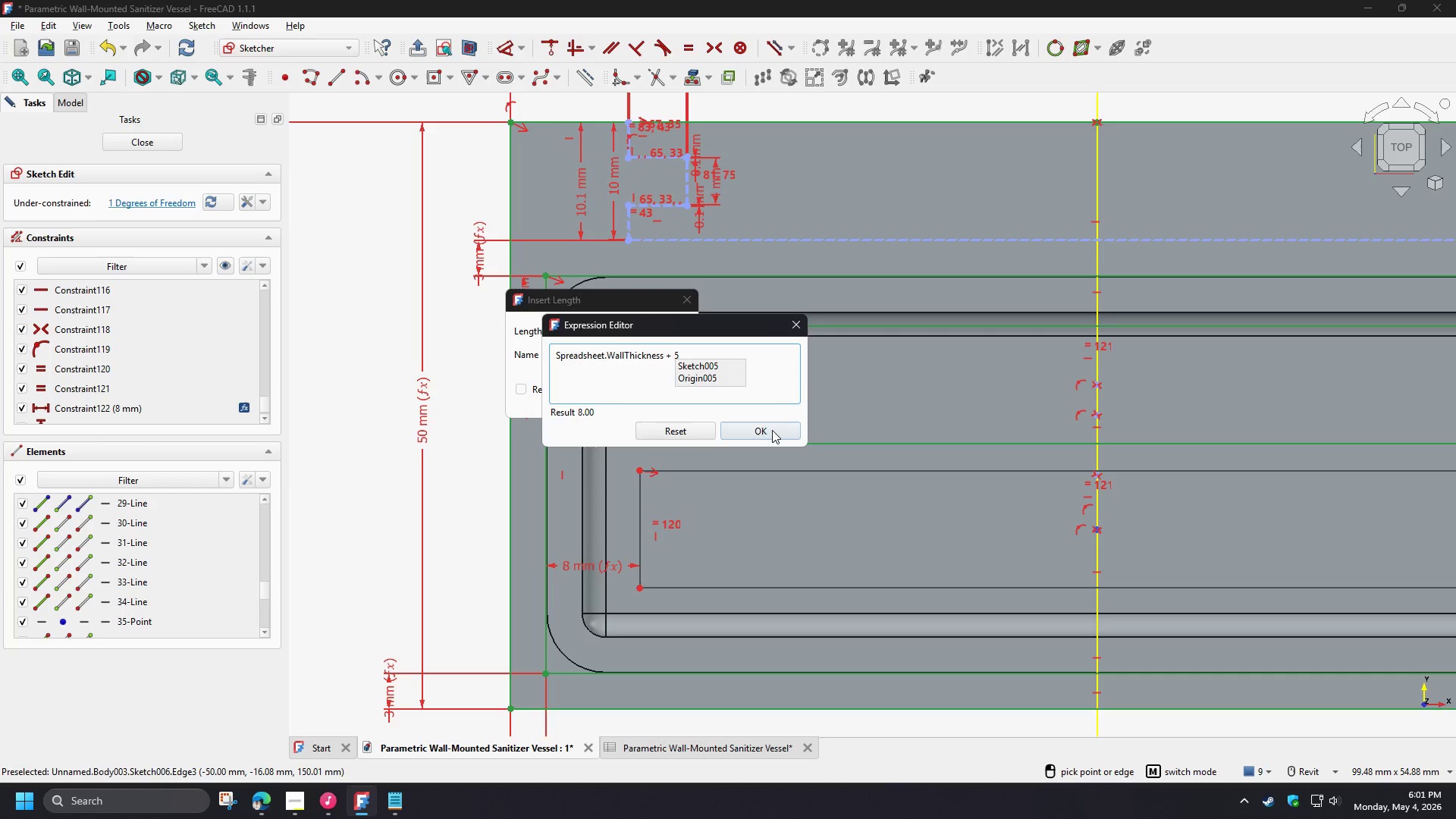 
left_click([772, 430])
 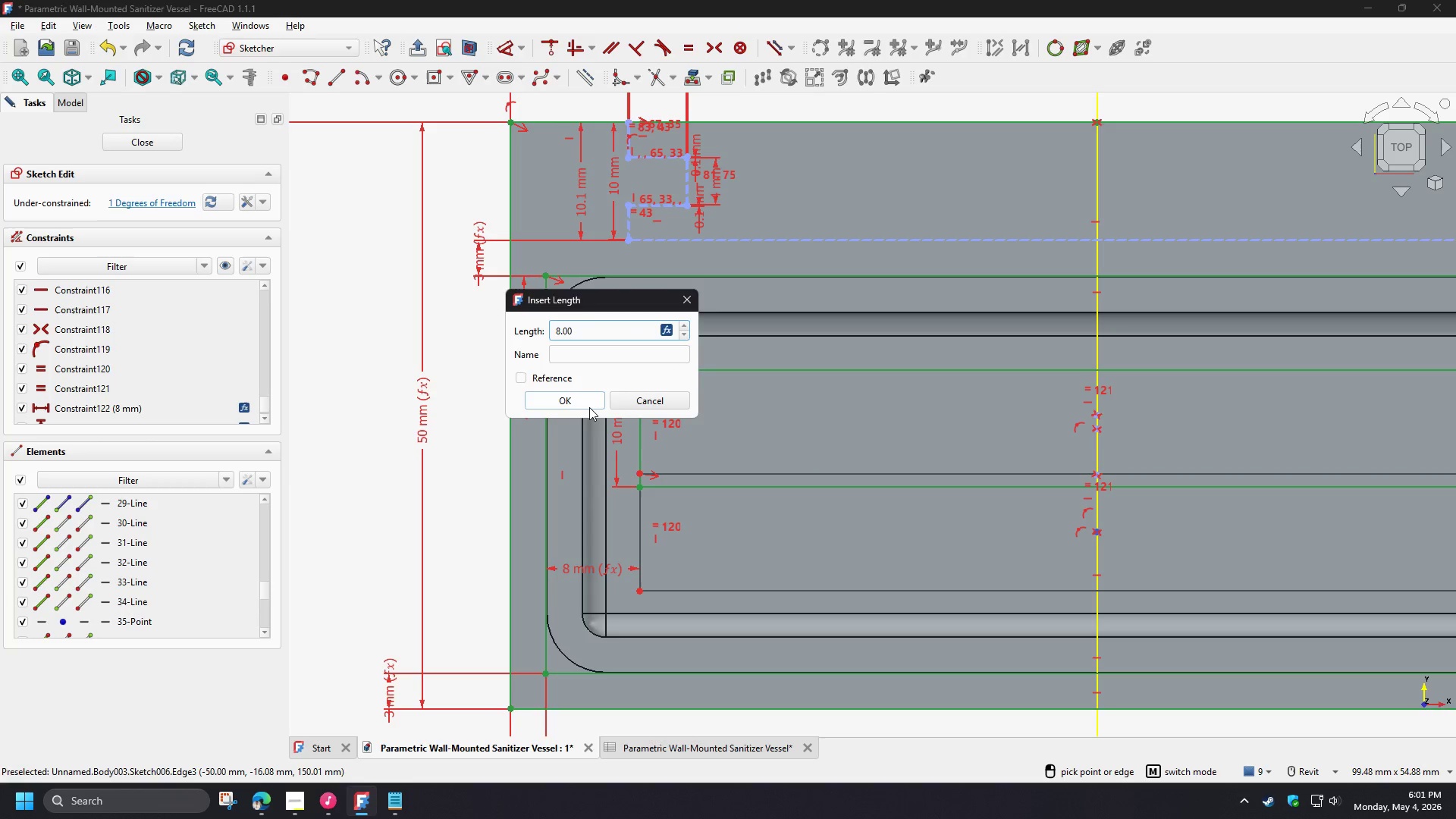 
left_click([585, 407])
 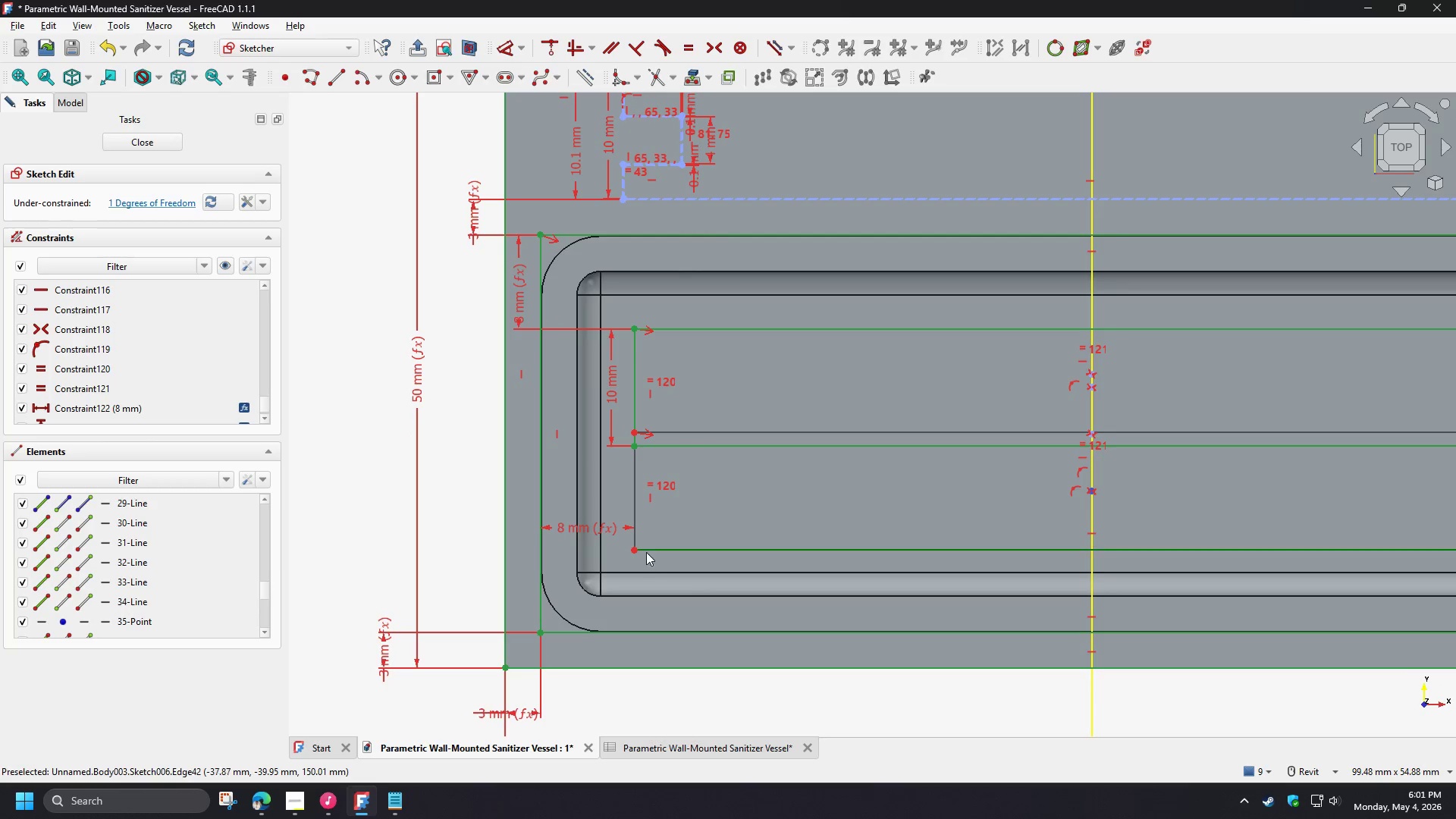 
left_click([635, 550])
 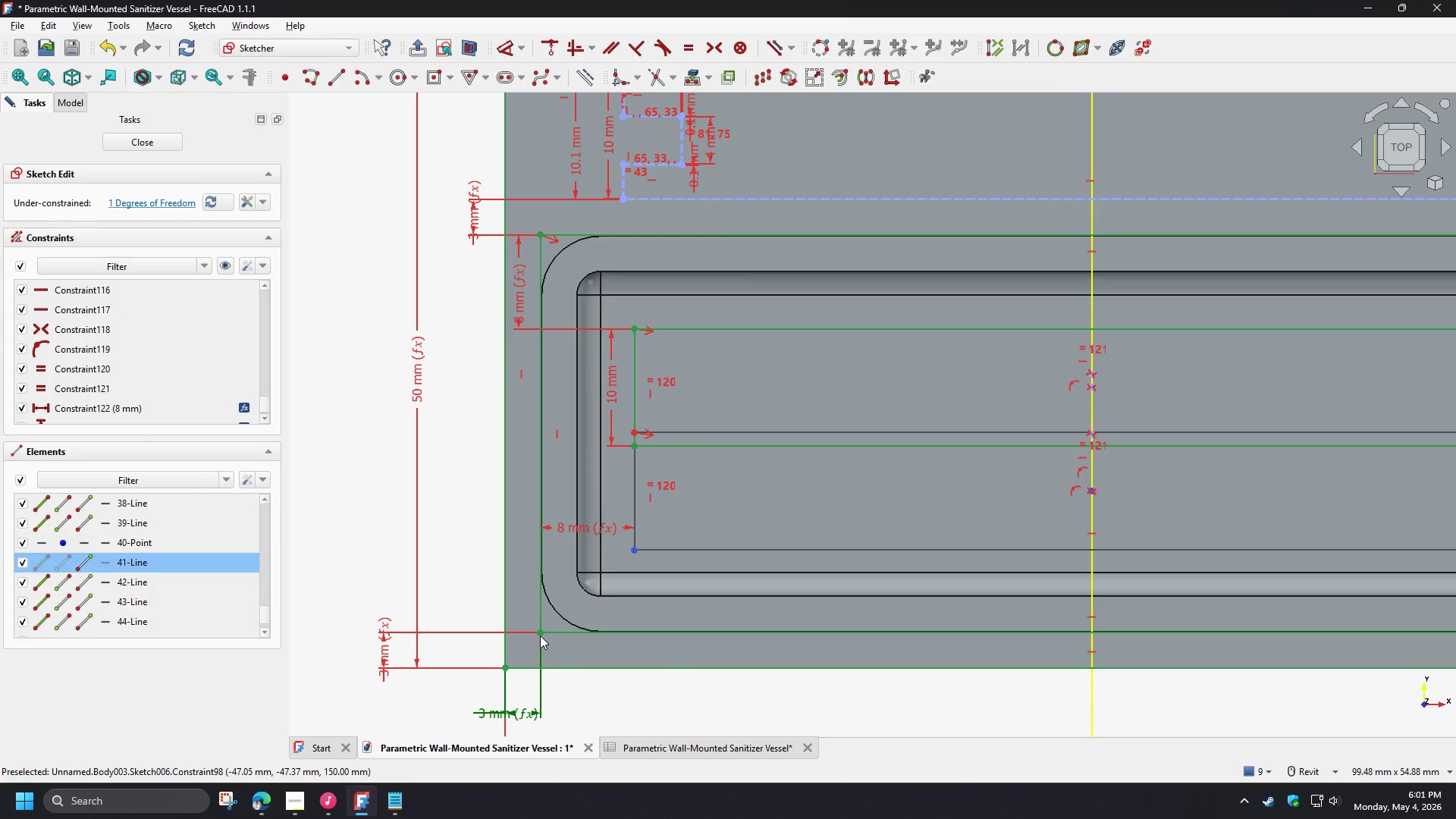 
left_click([539, 632])
 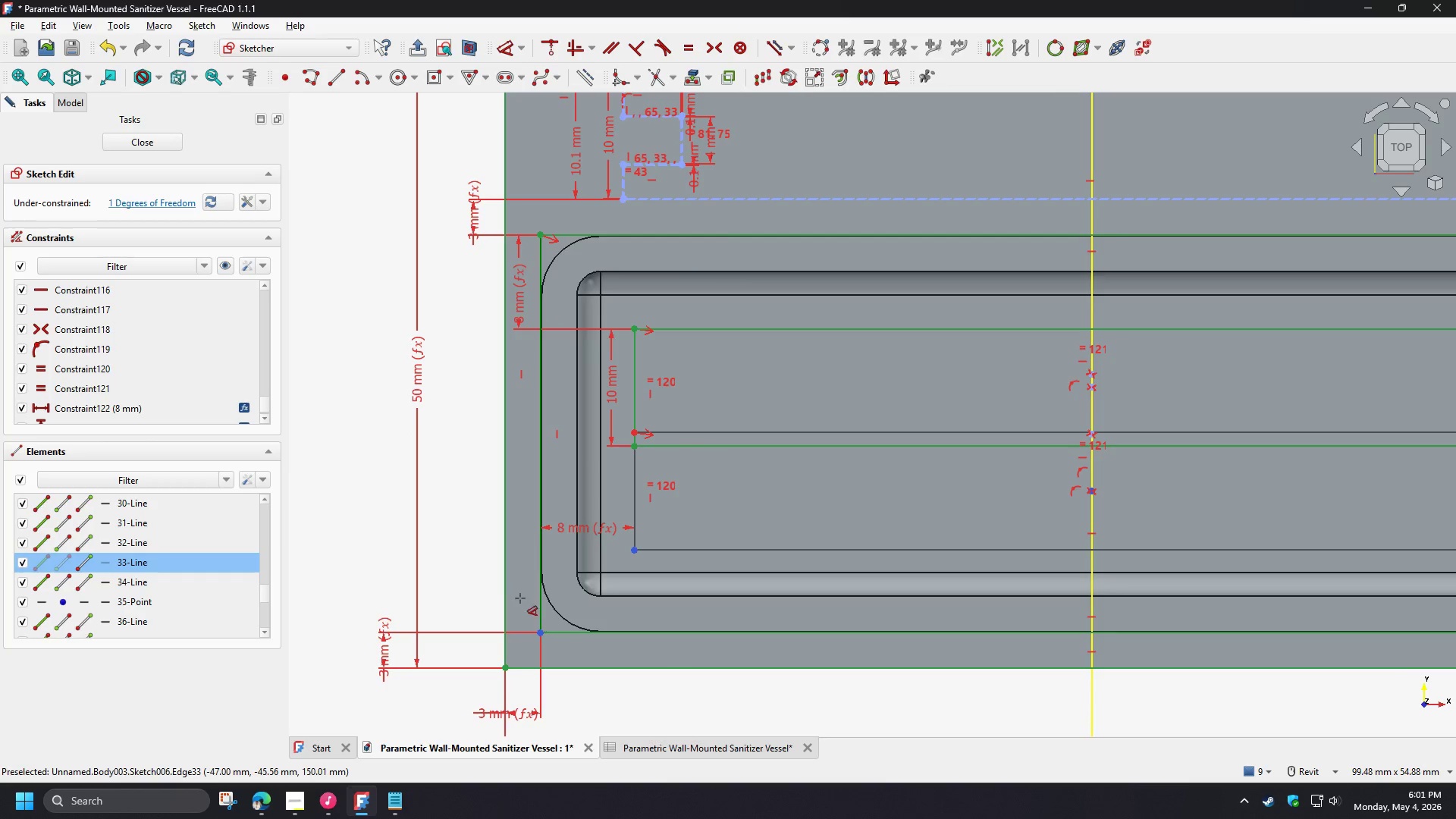 
key(D)
 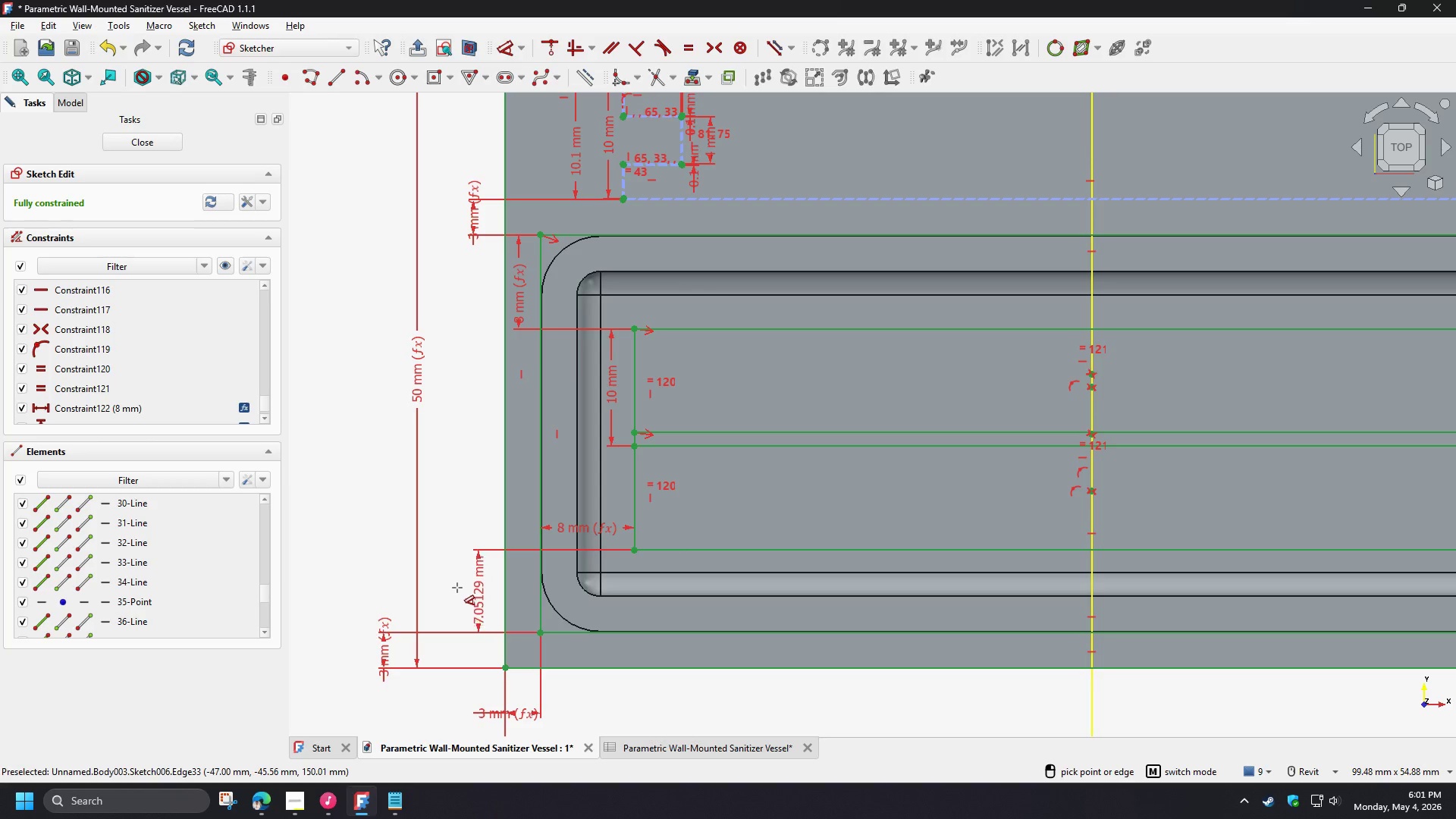 
left_click([457, 588])
 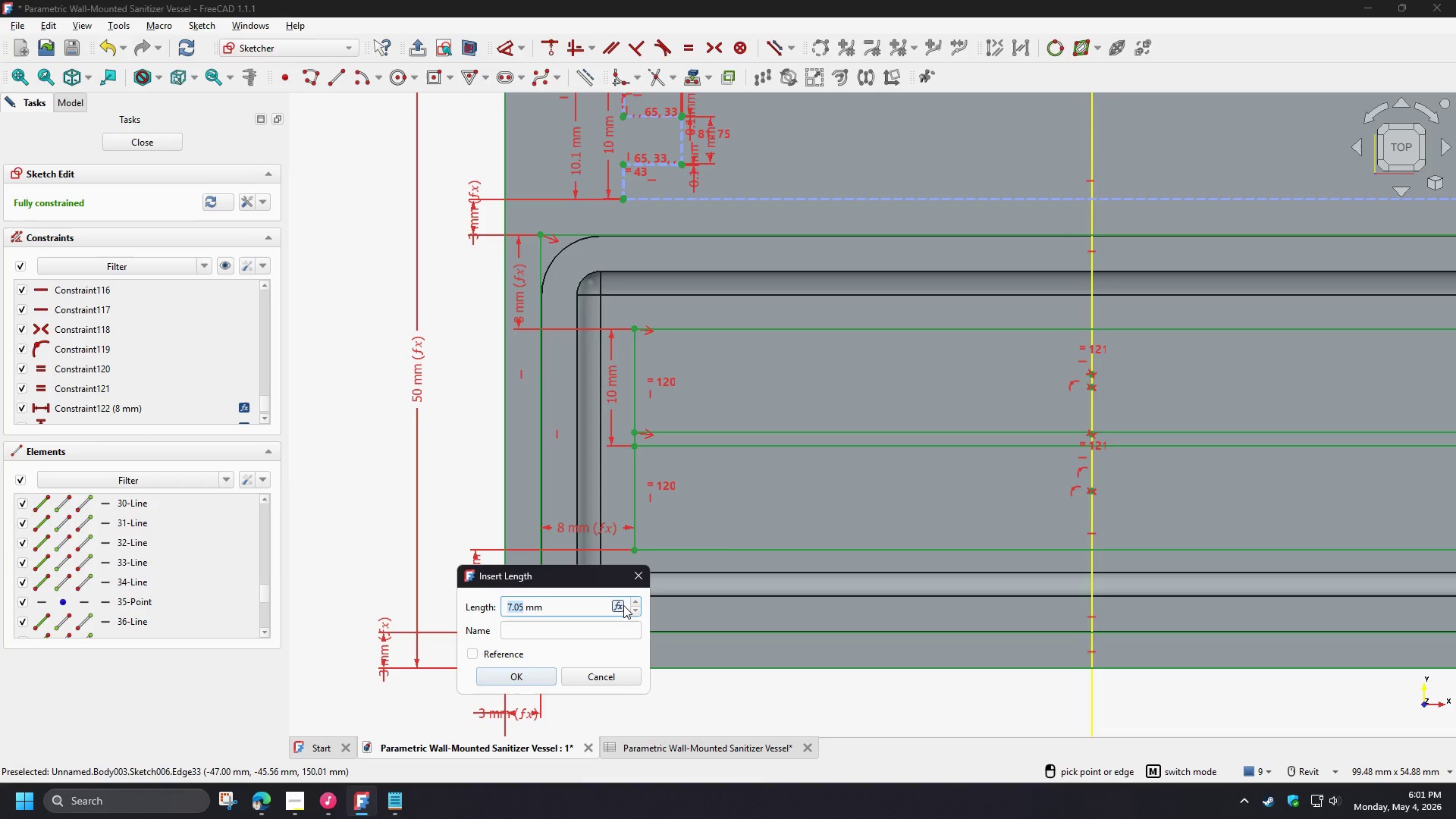 
left_click([616, 601])
 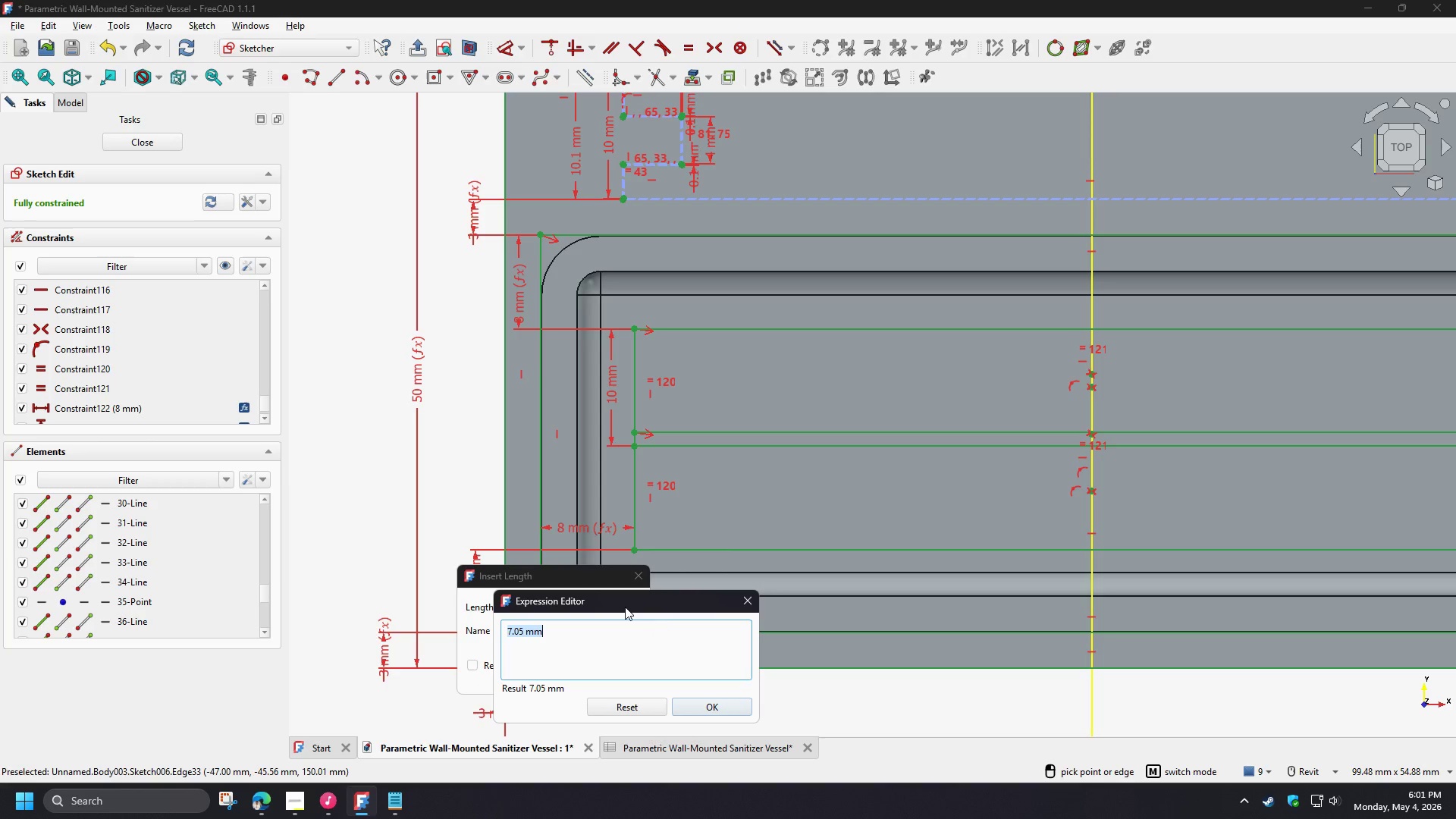 
key(Control+V)
 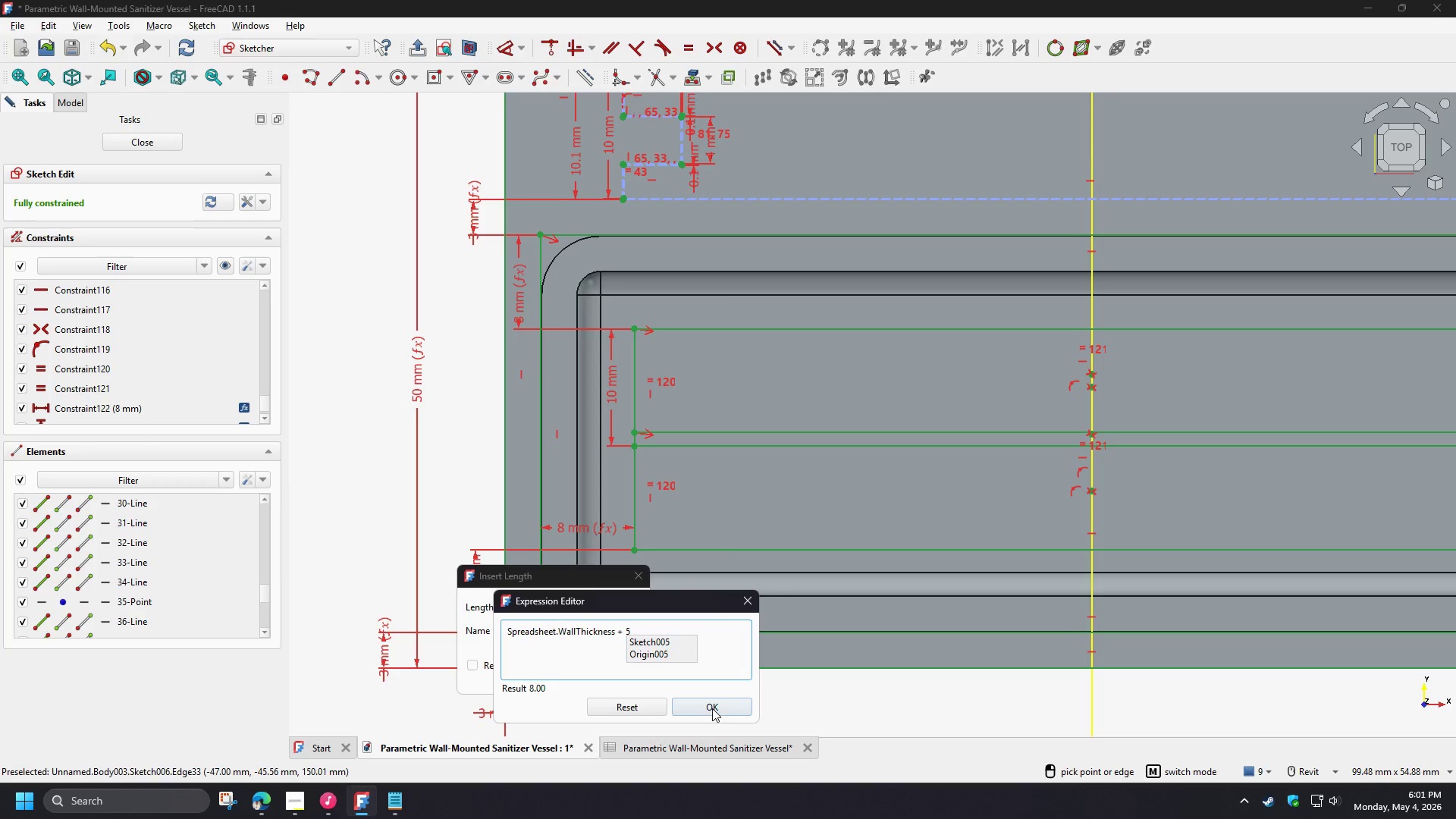 
left_click([712, 708])
 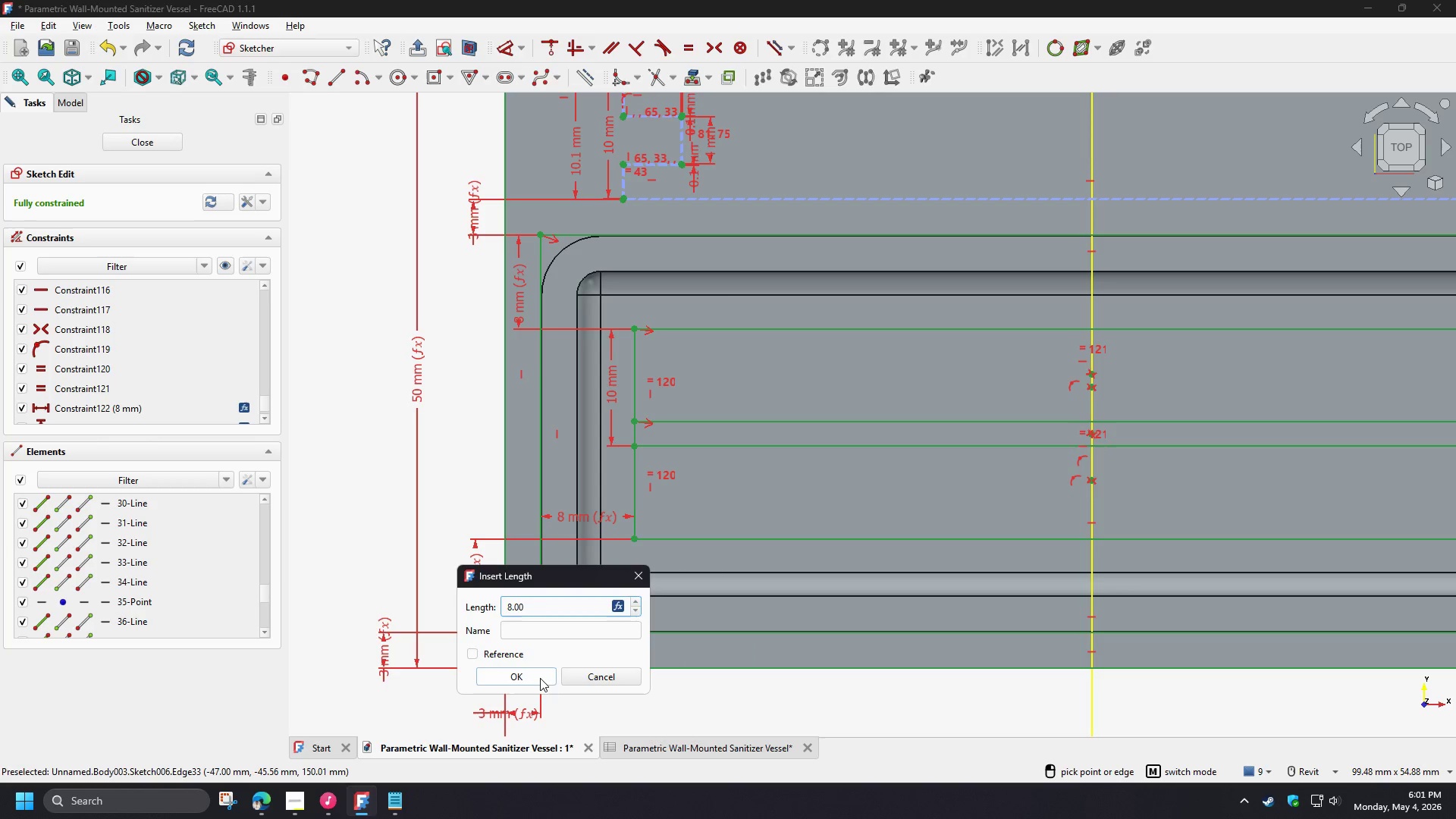 
left_click([529, 680])
 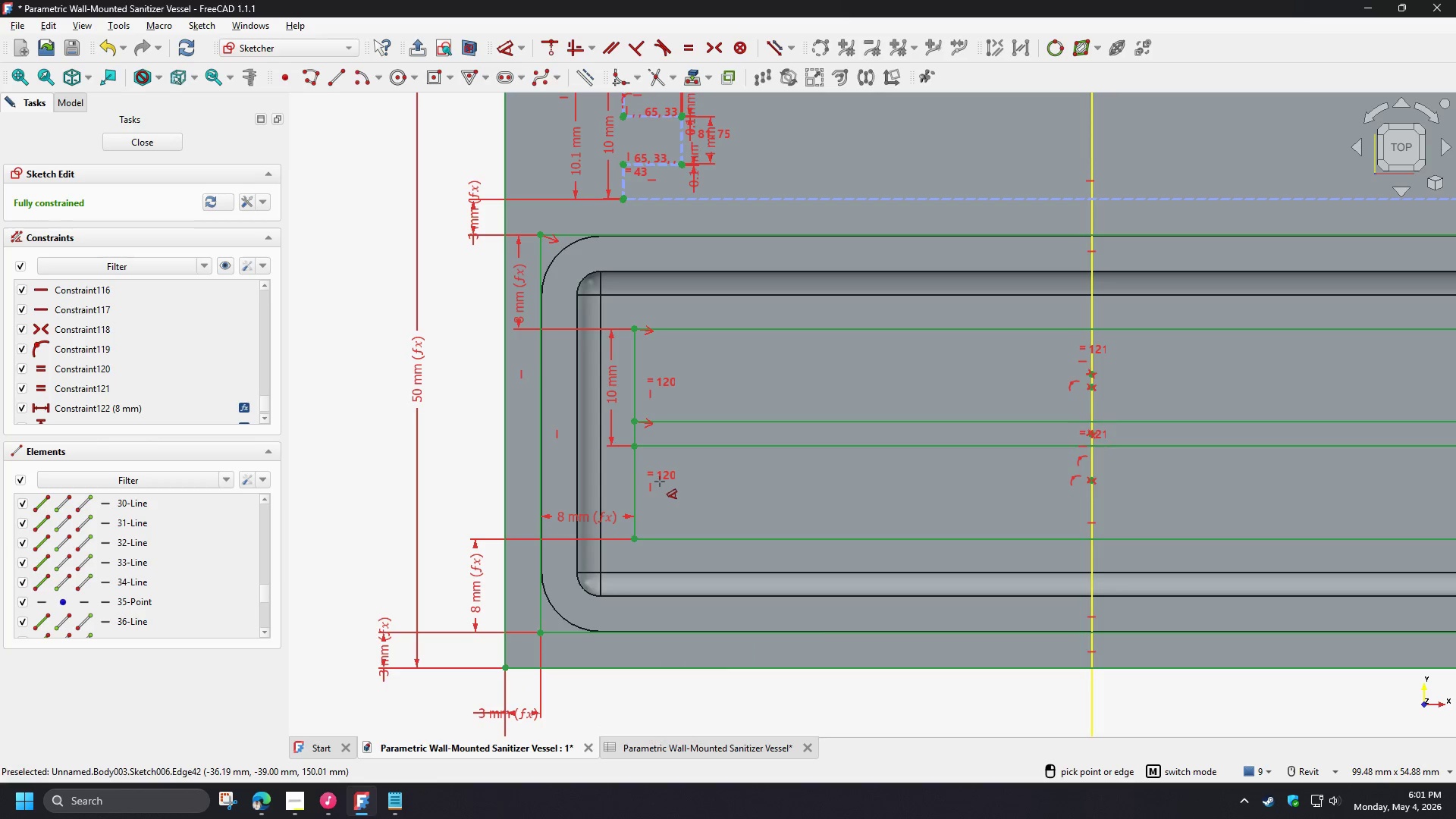 
right_click([678, 503])
 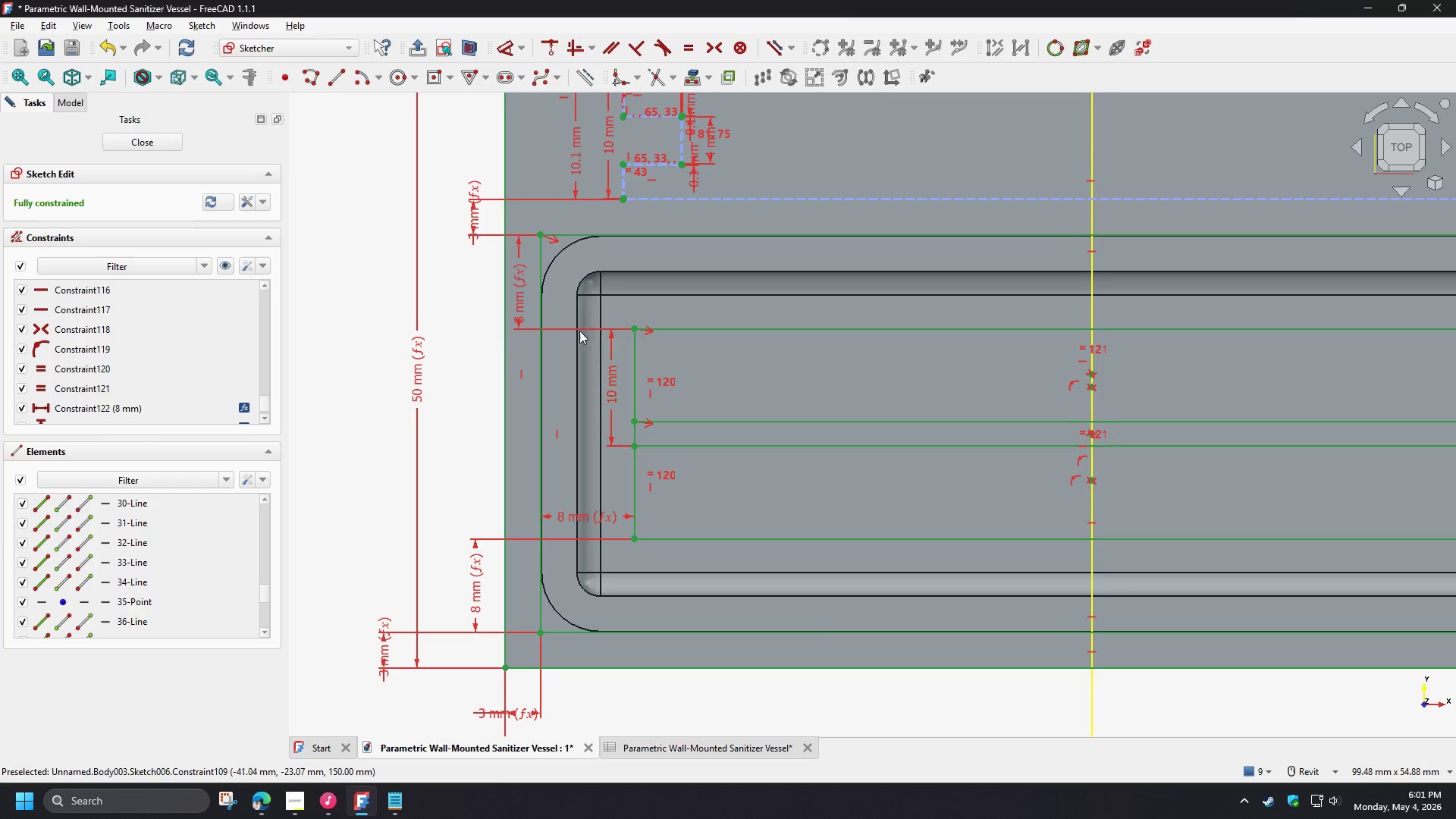 
double_click([520, 288])
 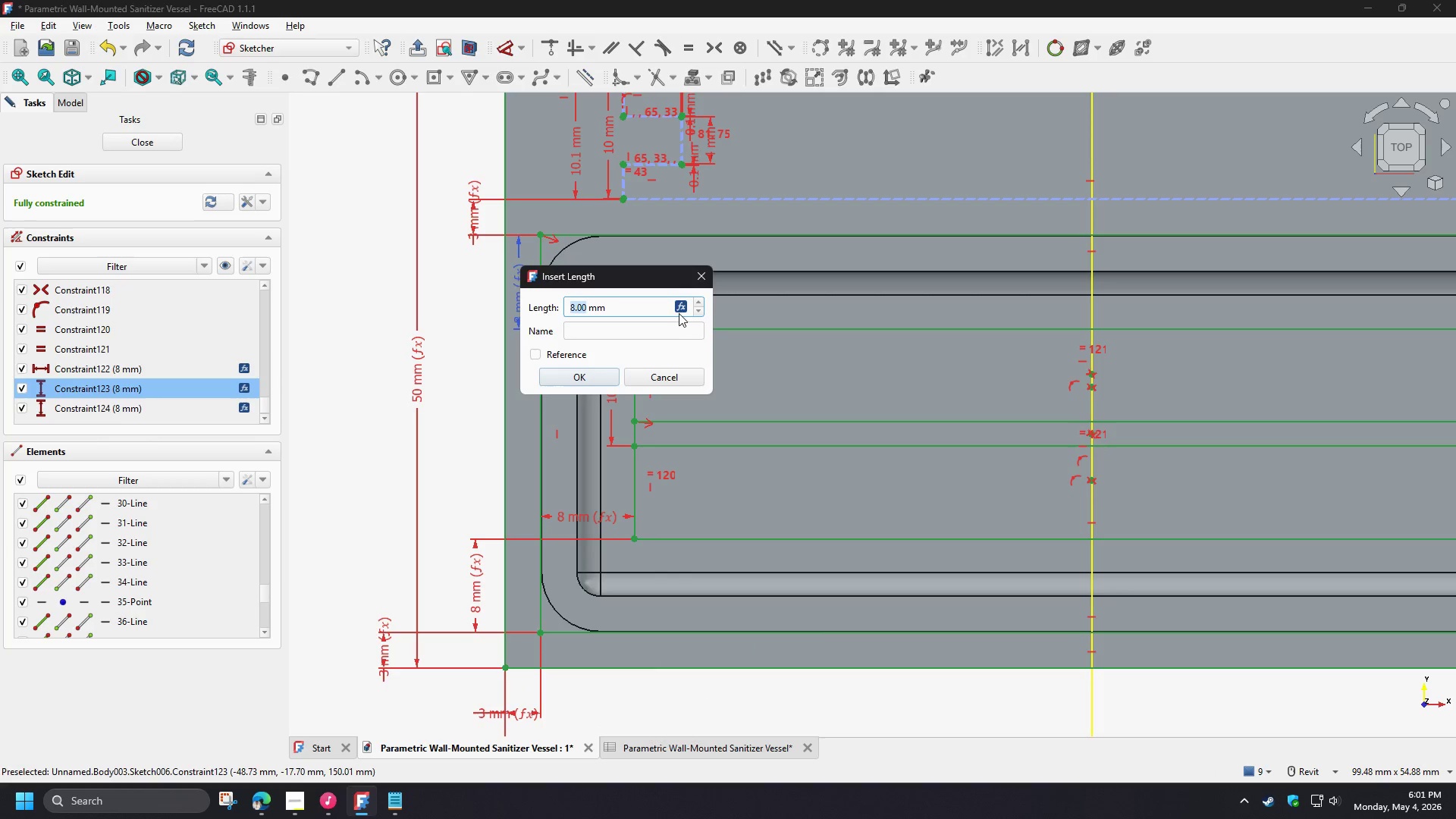 
left_click([679, 306])
 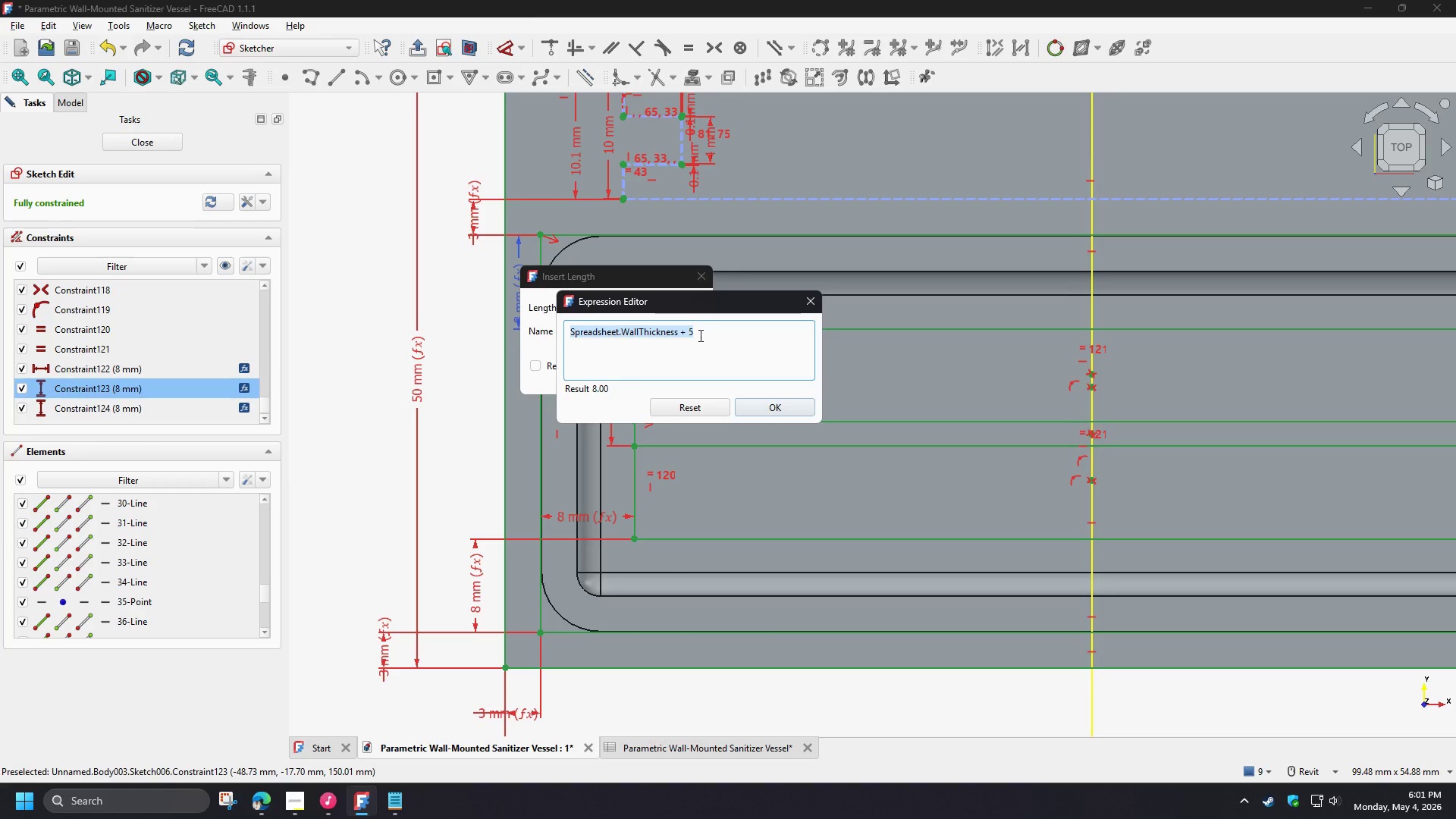 
left_click([697, 333])
 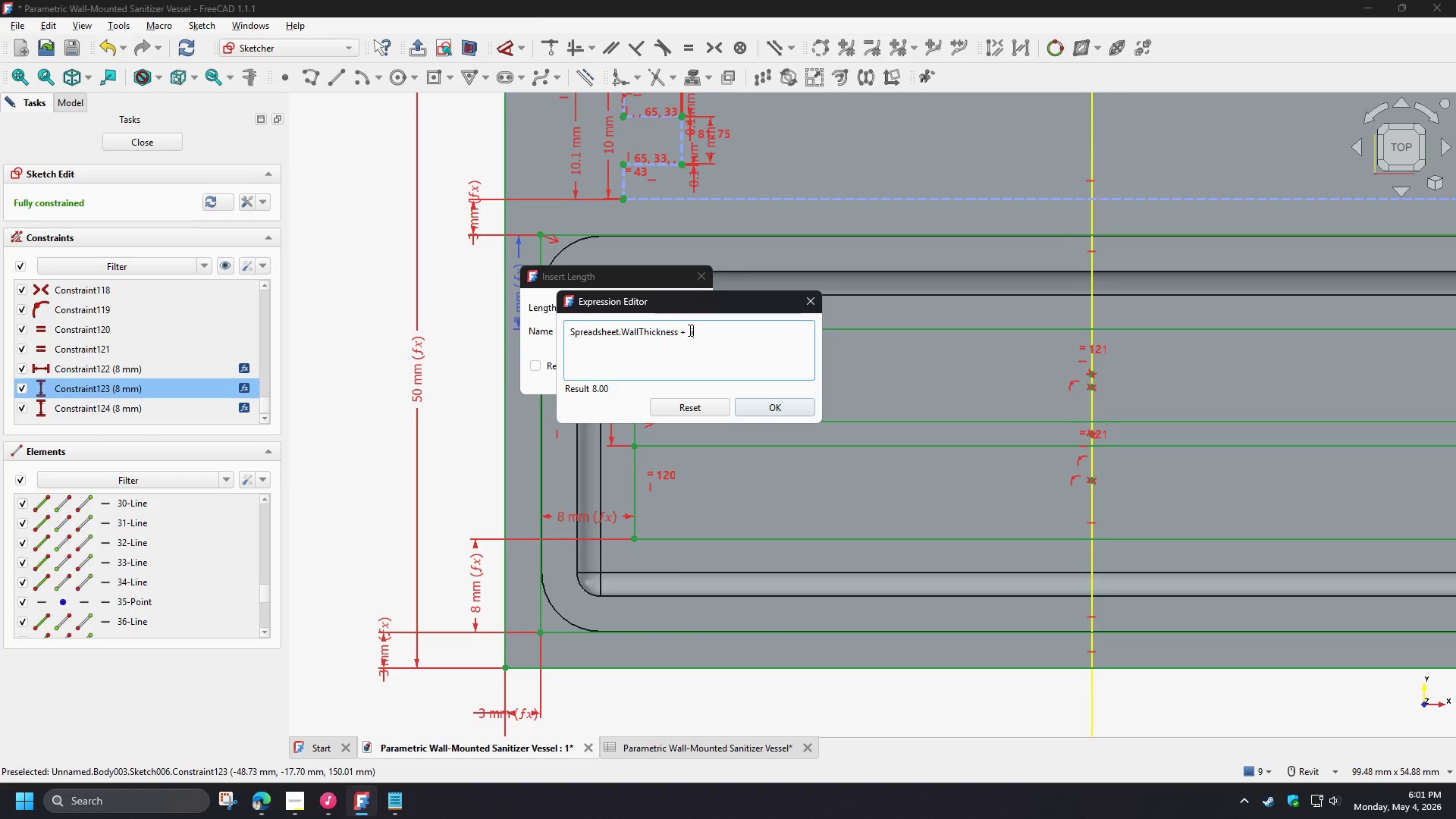 
left_click_drag(start_coordinate=[689, 330], to_coordinate=[696, 332])
 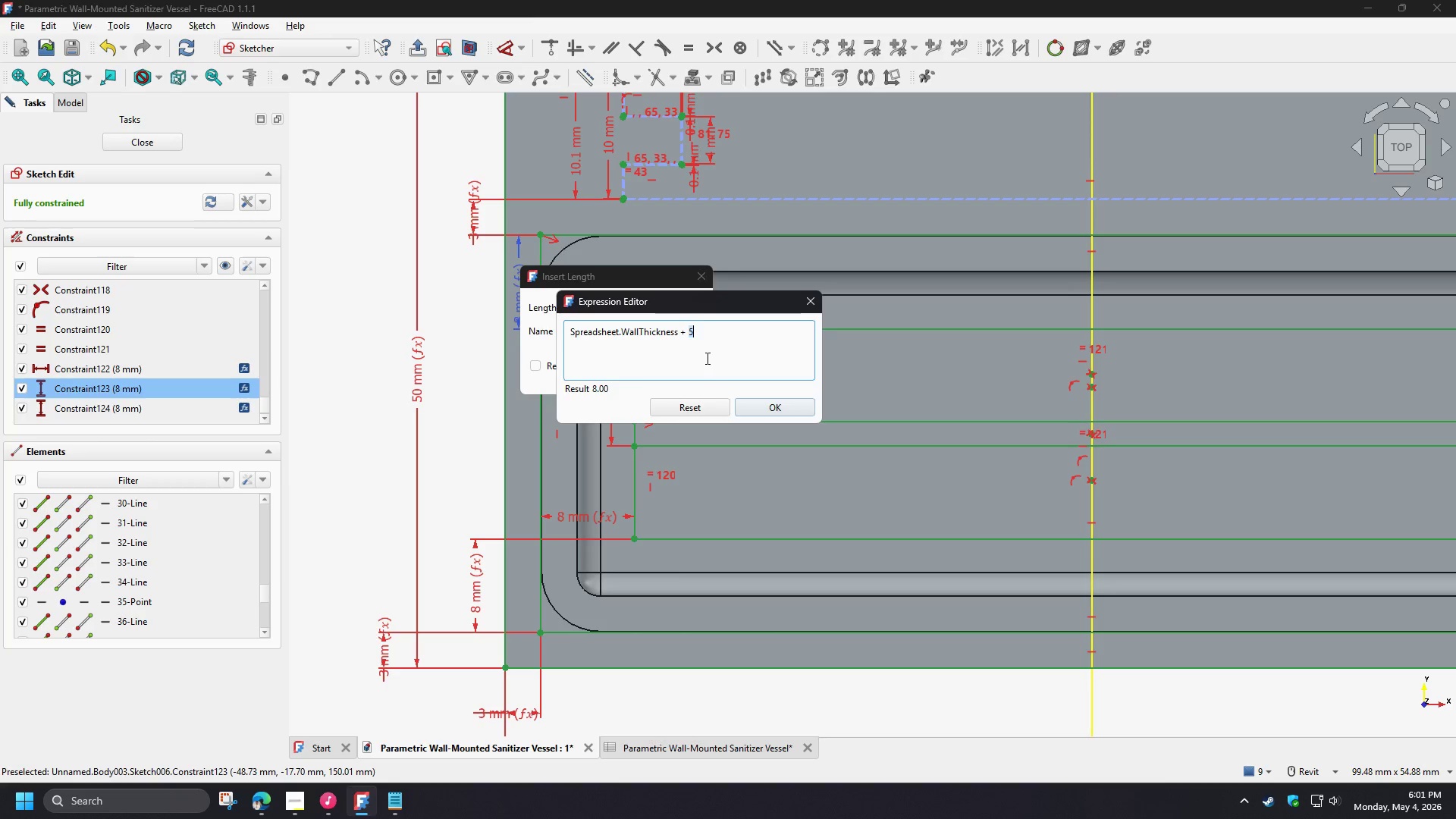 
wait(5.41)
 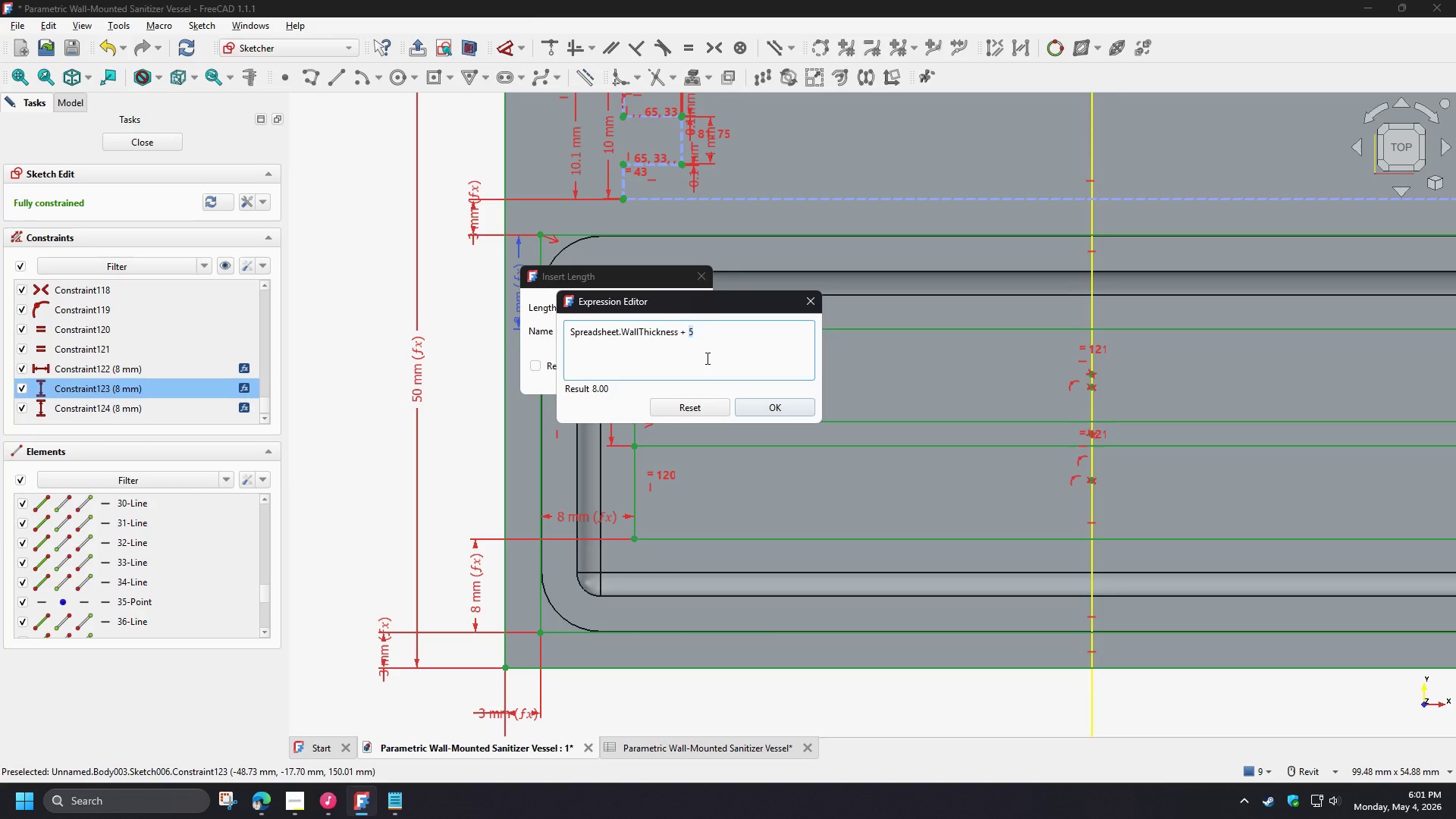 
key(2)
 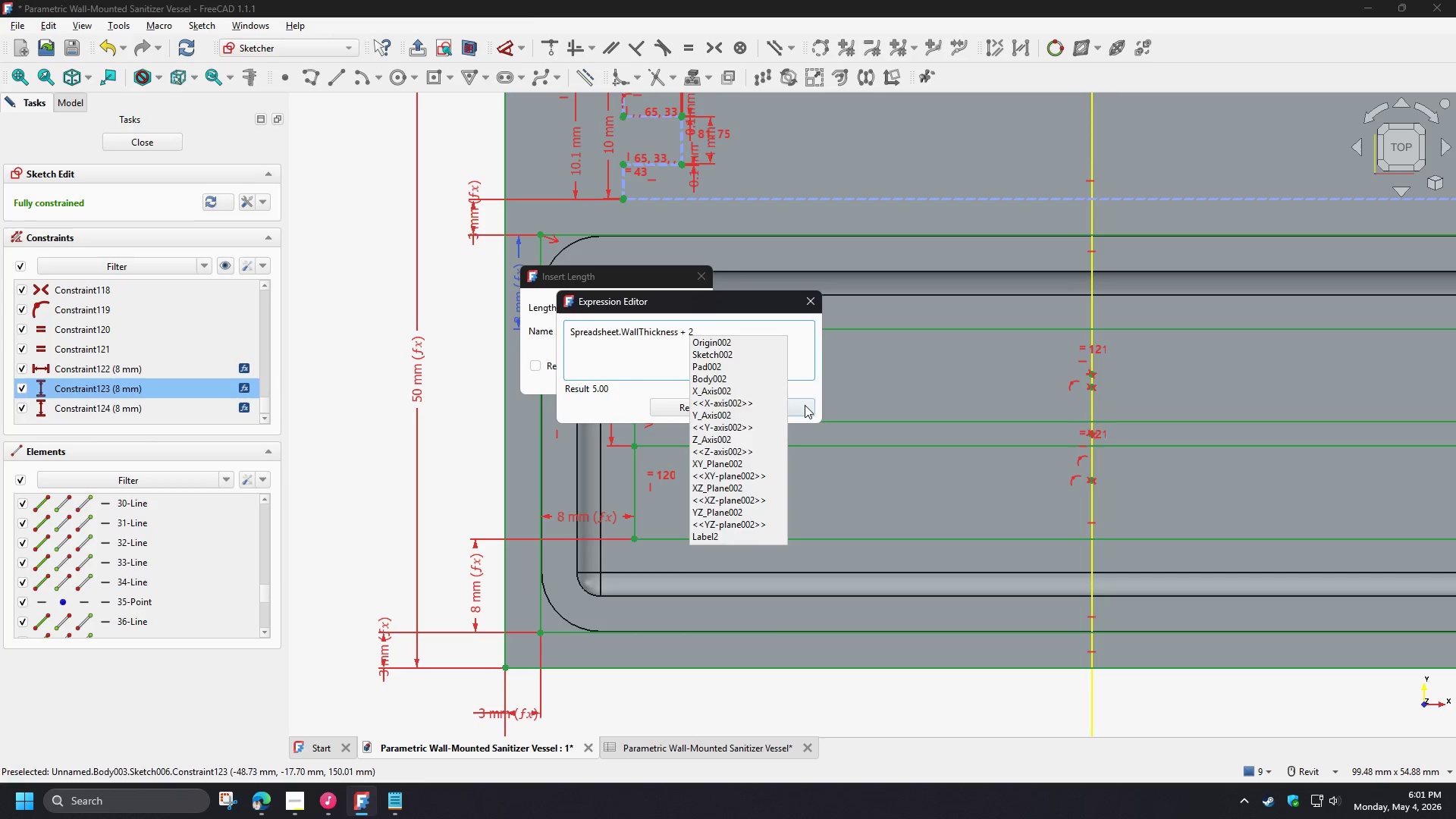 
left_click([805, 405])
 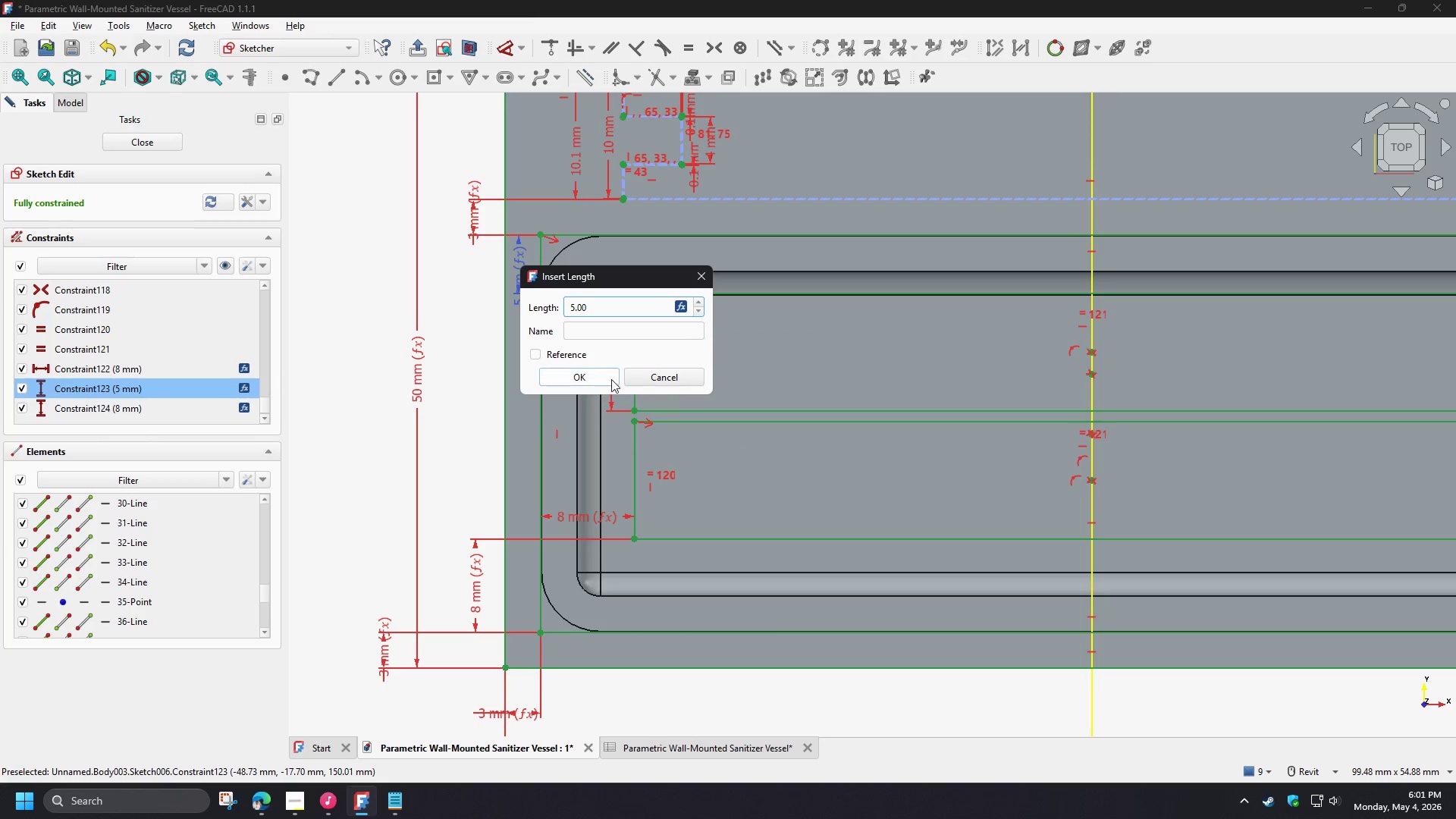 
left_click([598, 368])
 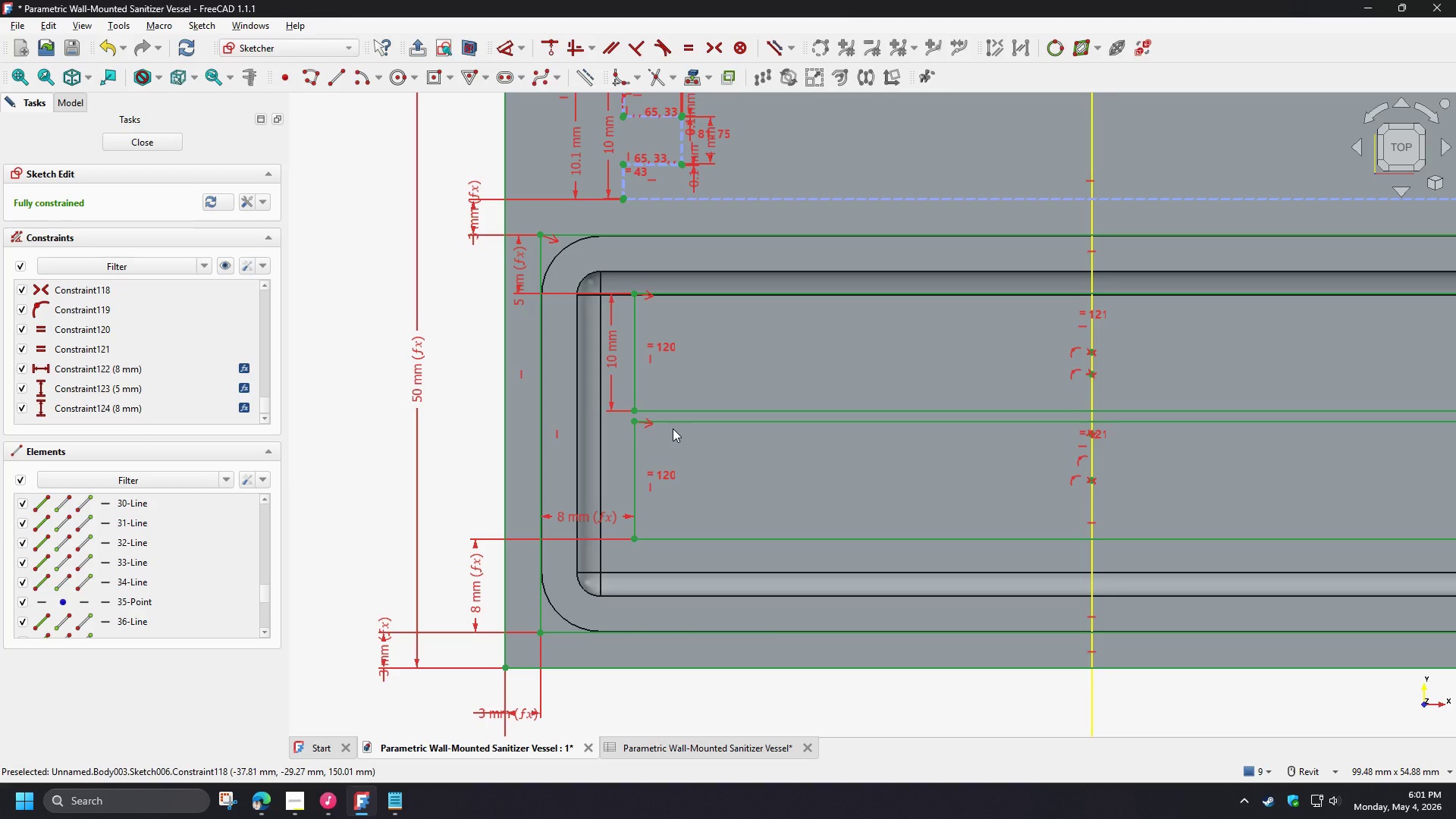 
wait(5.89)
 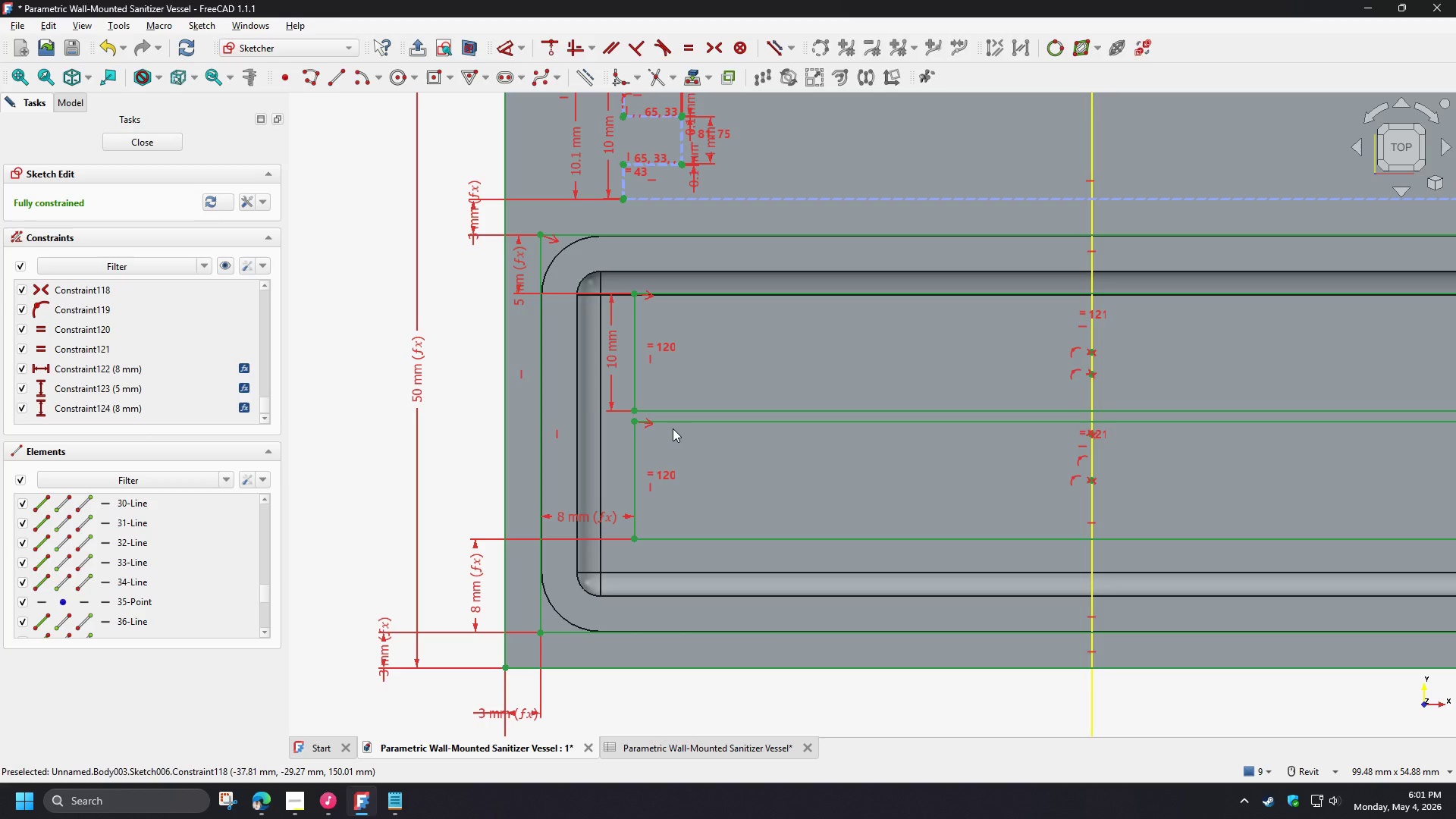 
double_click([477, 592])
 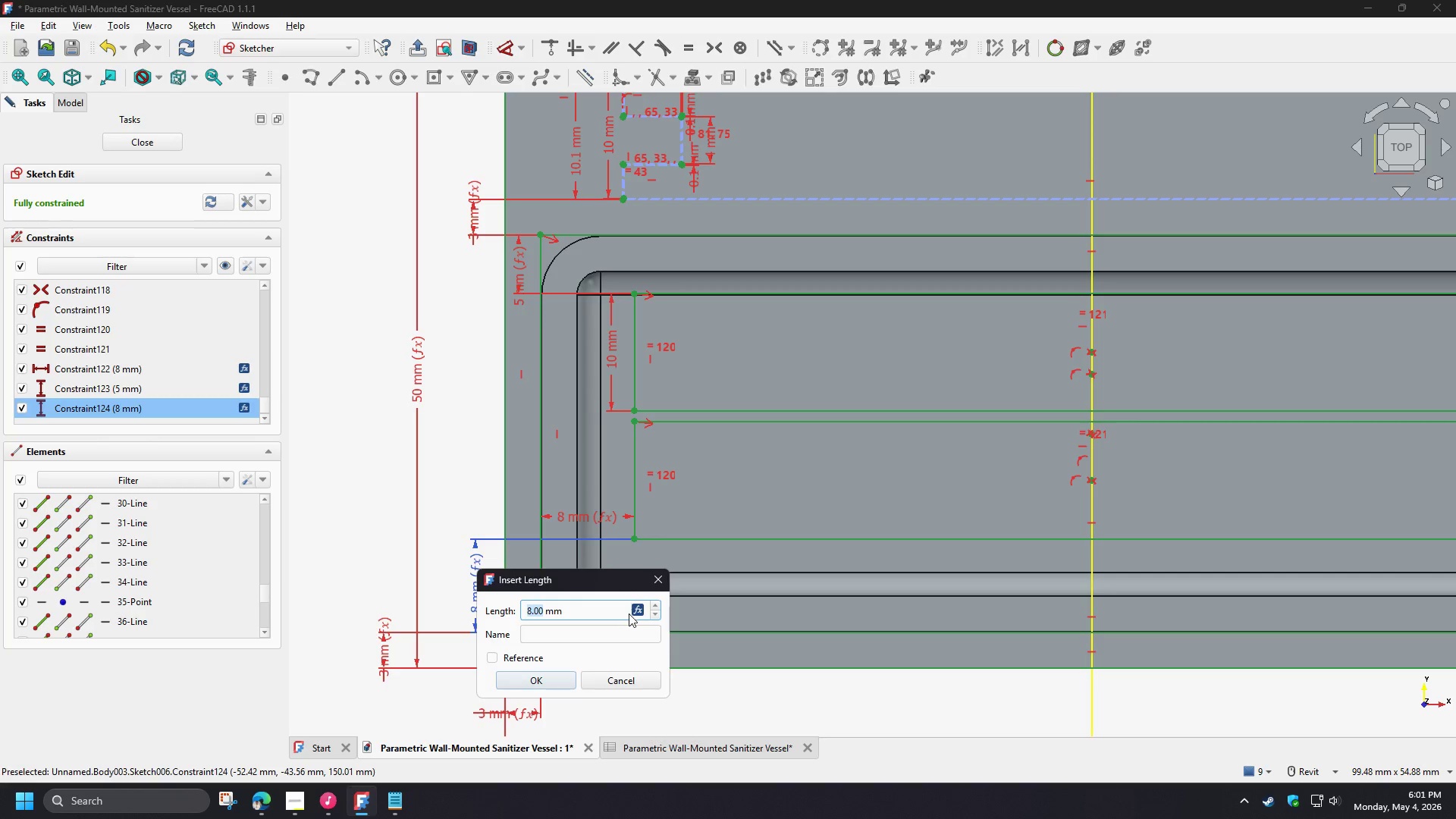 
left_click([633, 611])
 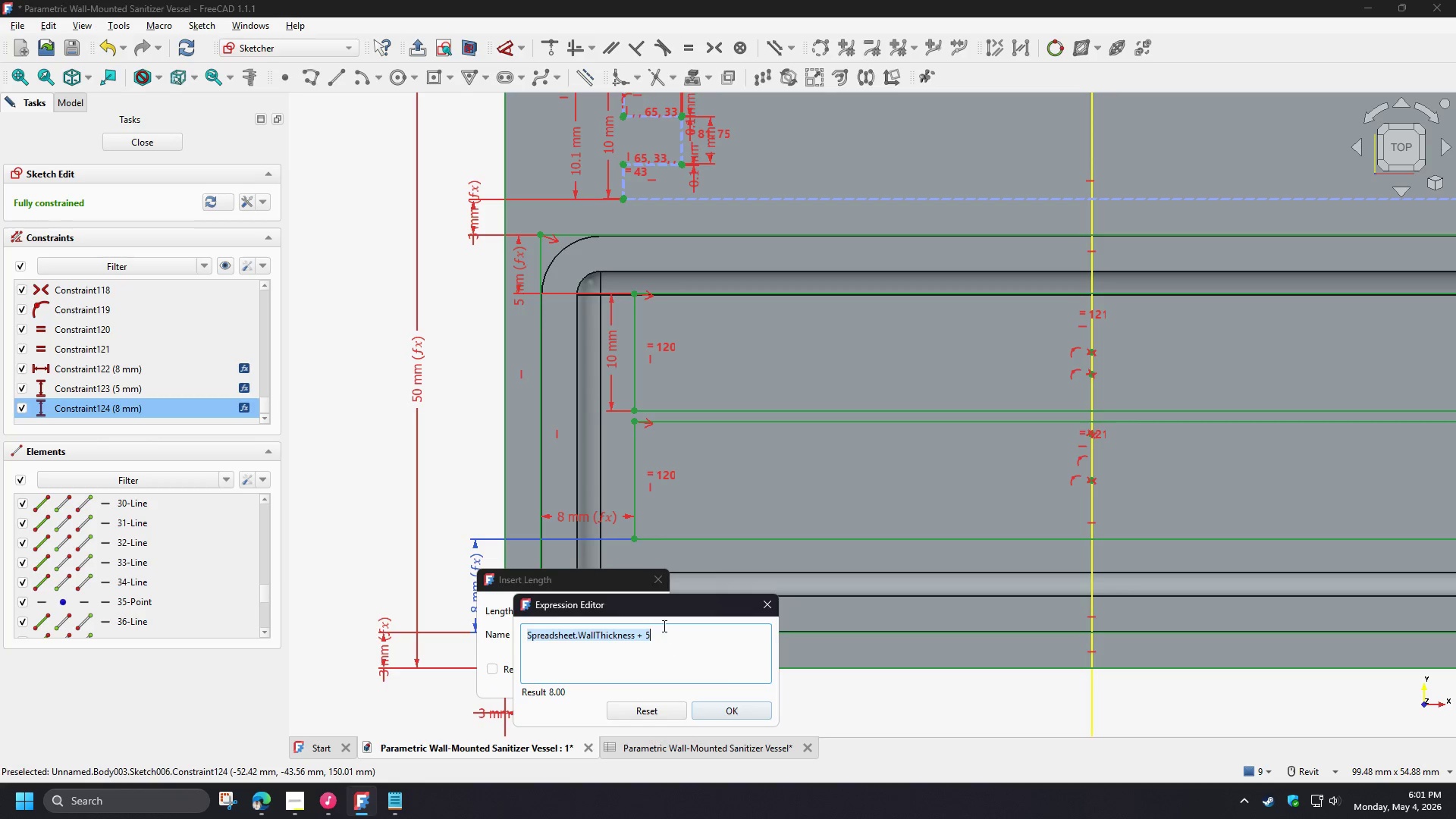 
left_click([661, 630])
 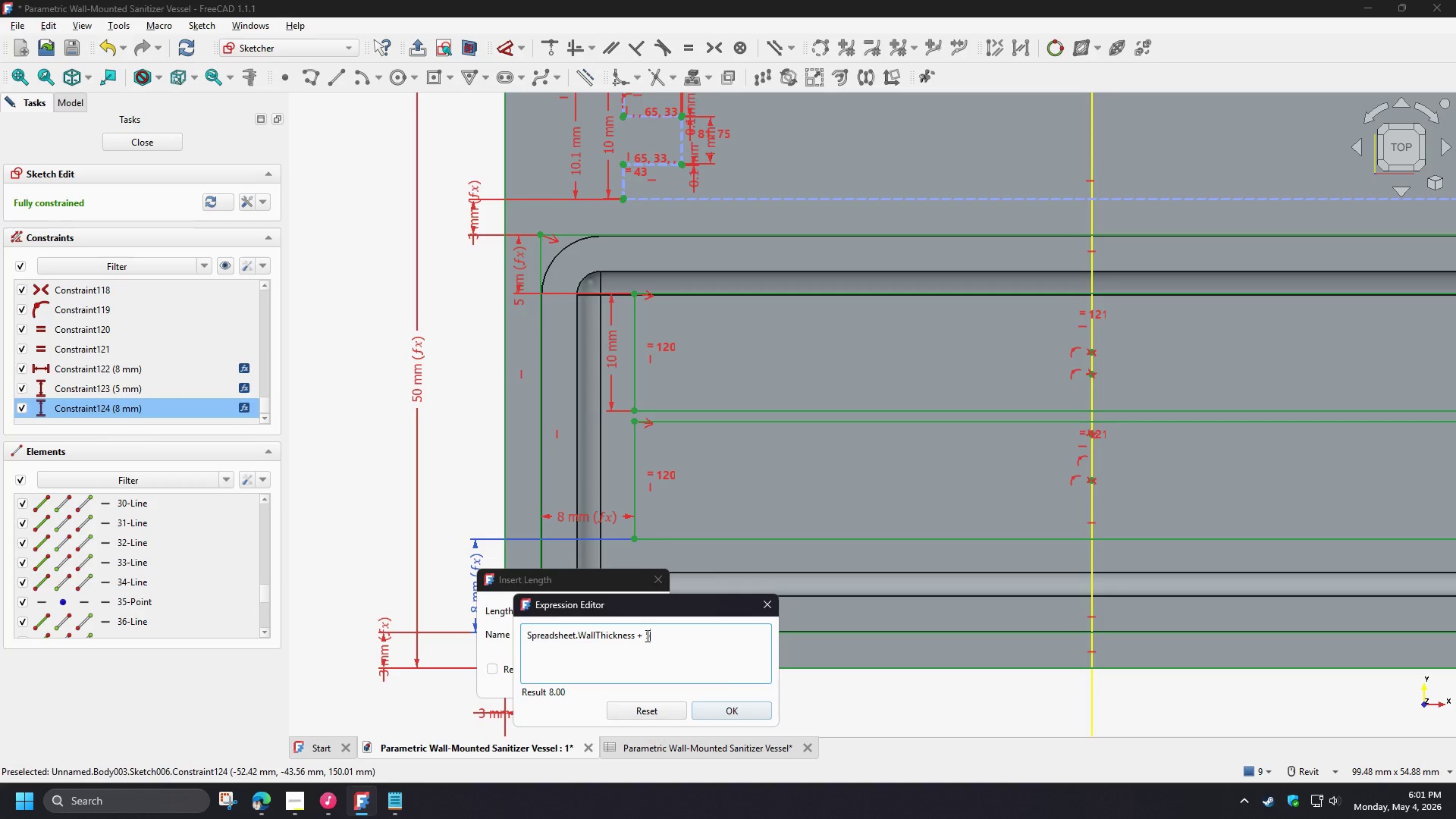 
left_click_drag(start_coordinate=[646, 635], to_coordinate=[661, 641])
 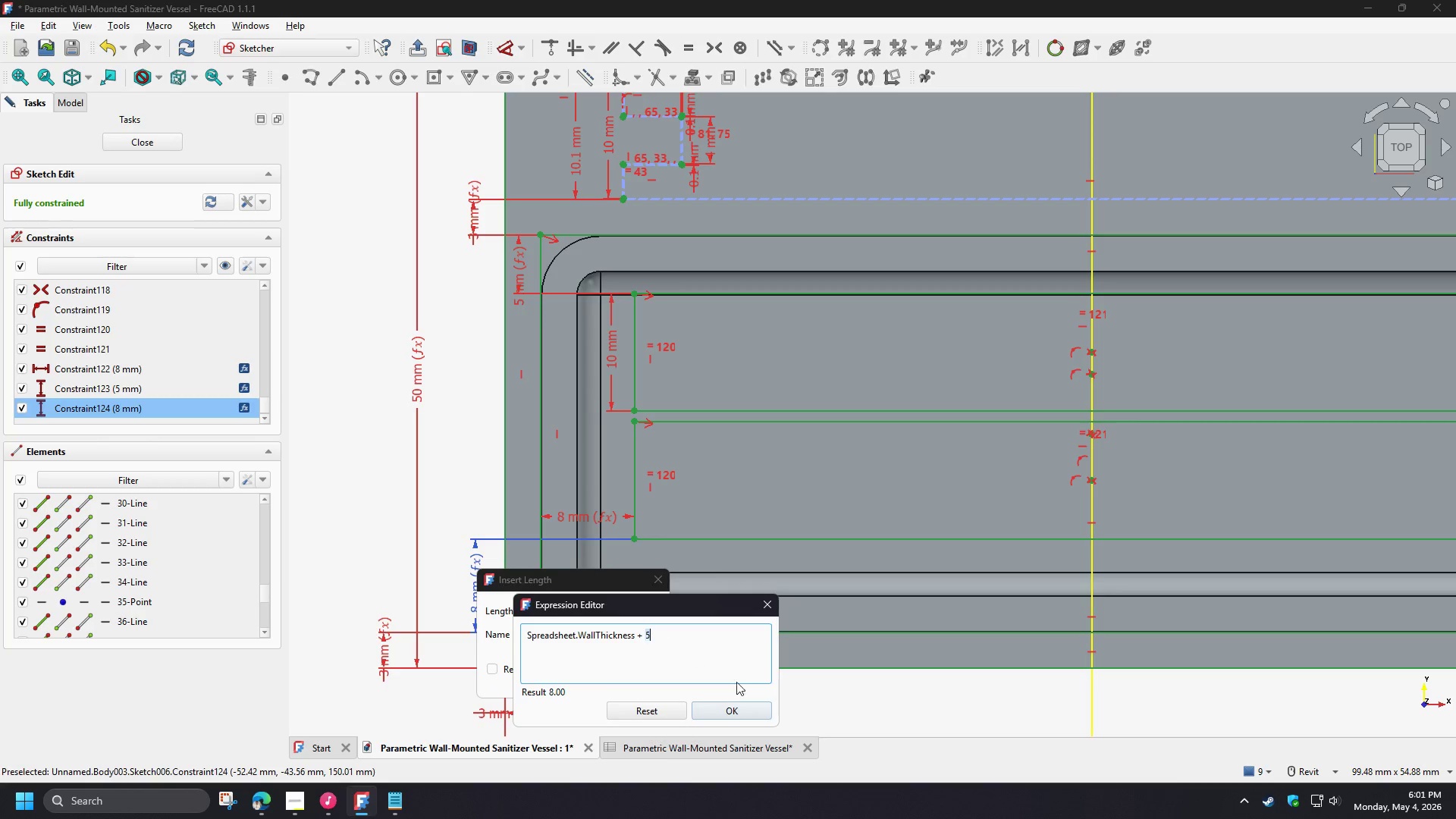 
key(2)
 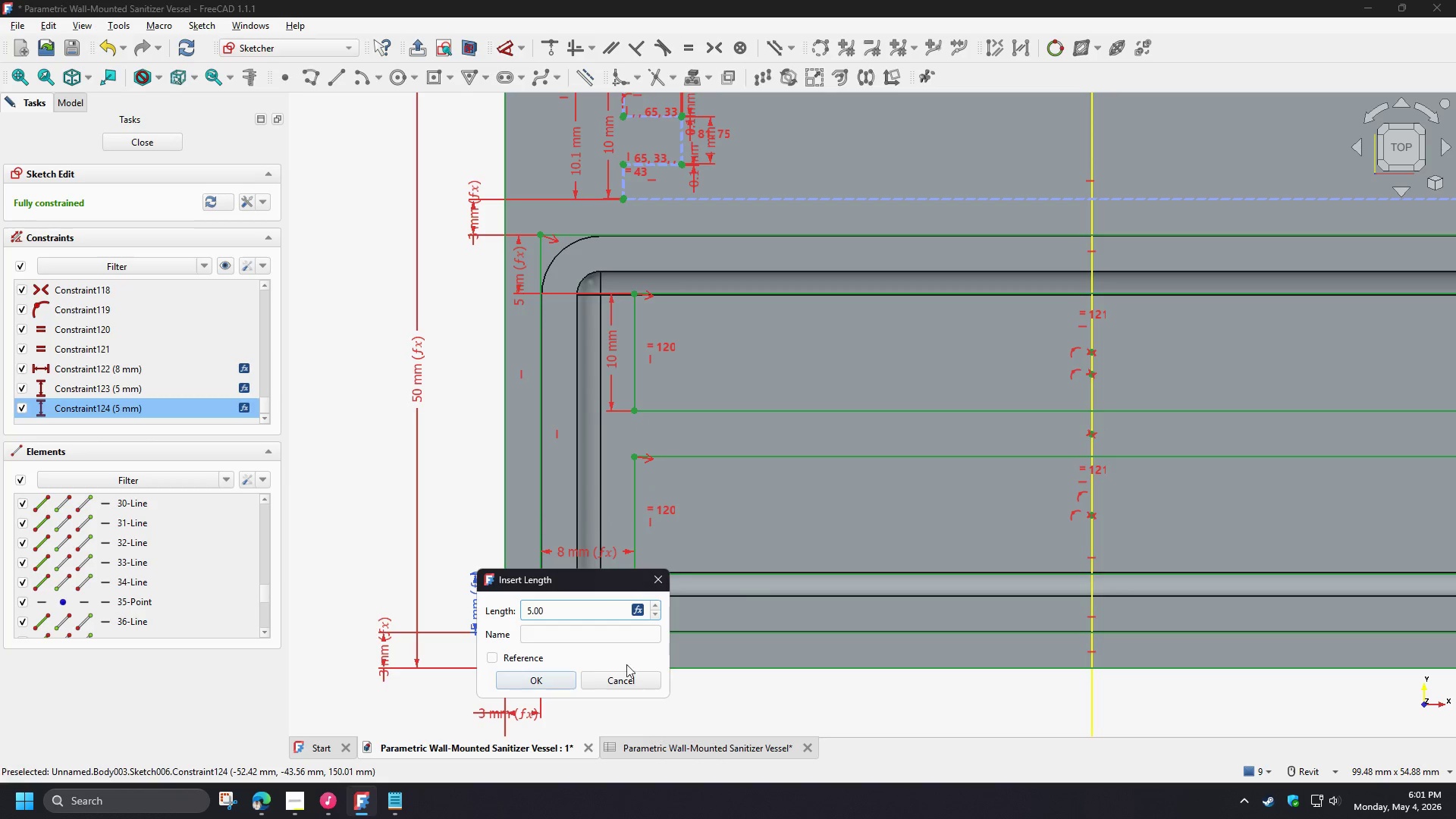 
left_click([547, 684])
 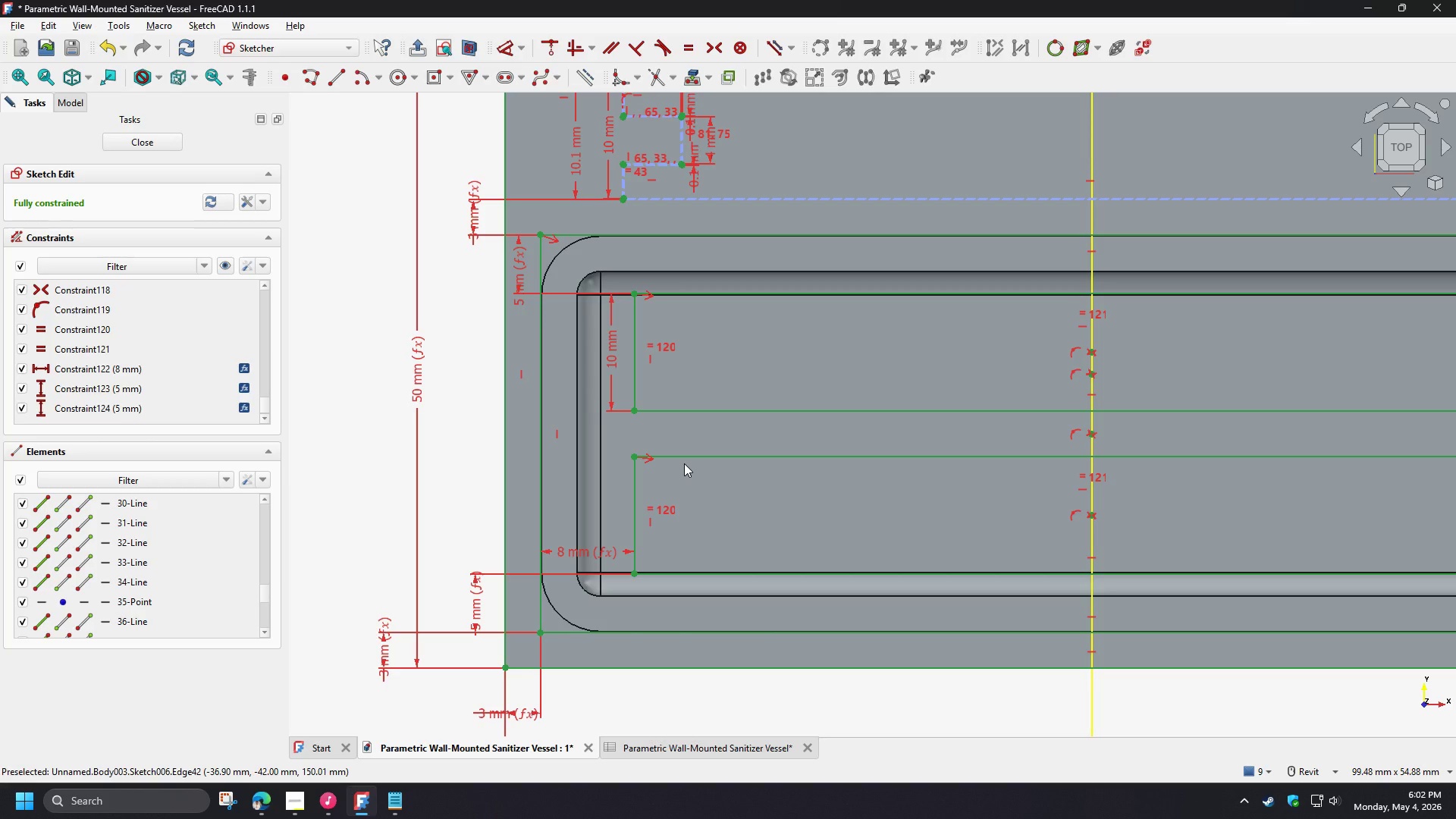 
wait(34.06)
 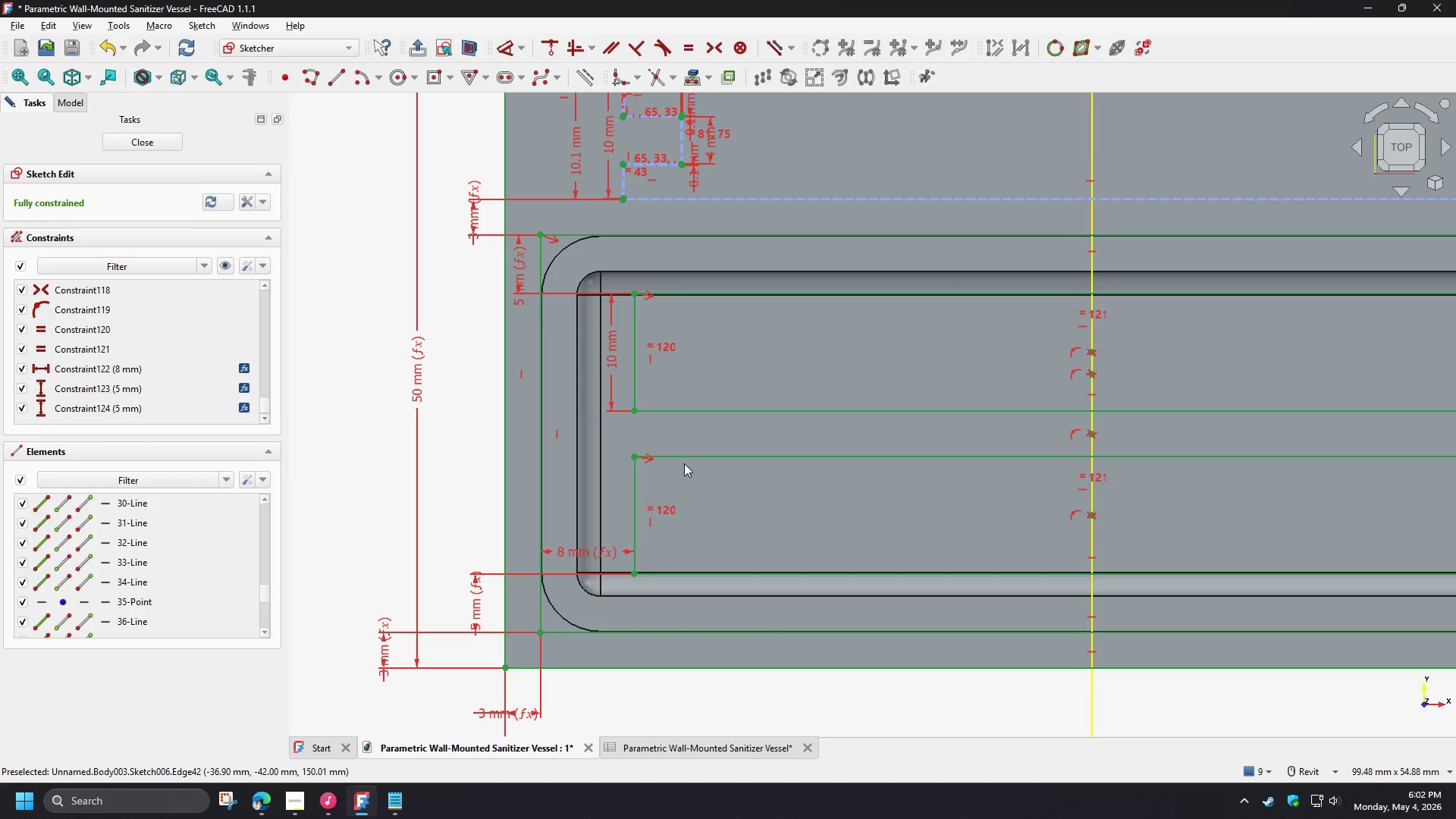 
double_click([478, 607])
 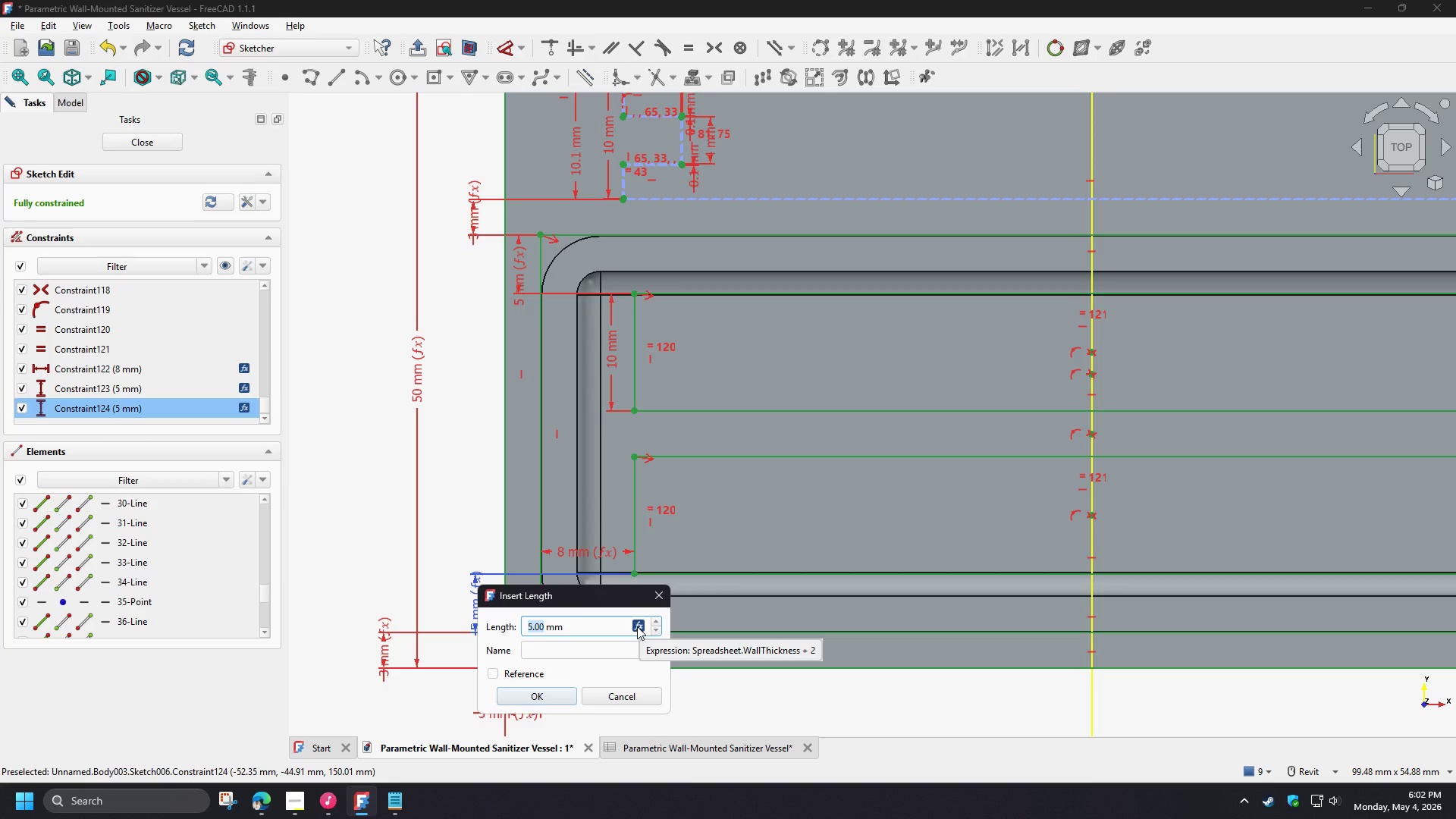 
left_click([637, 626])
 